 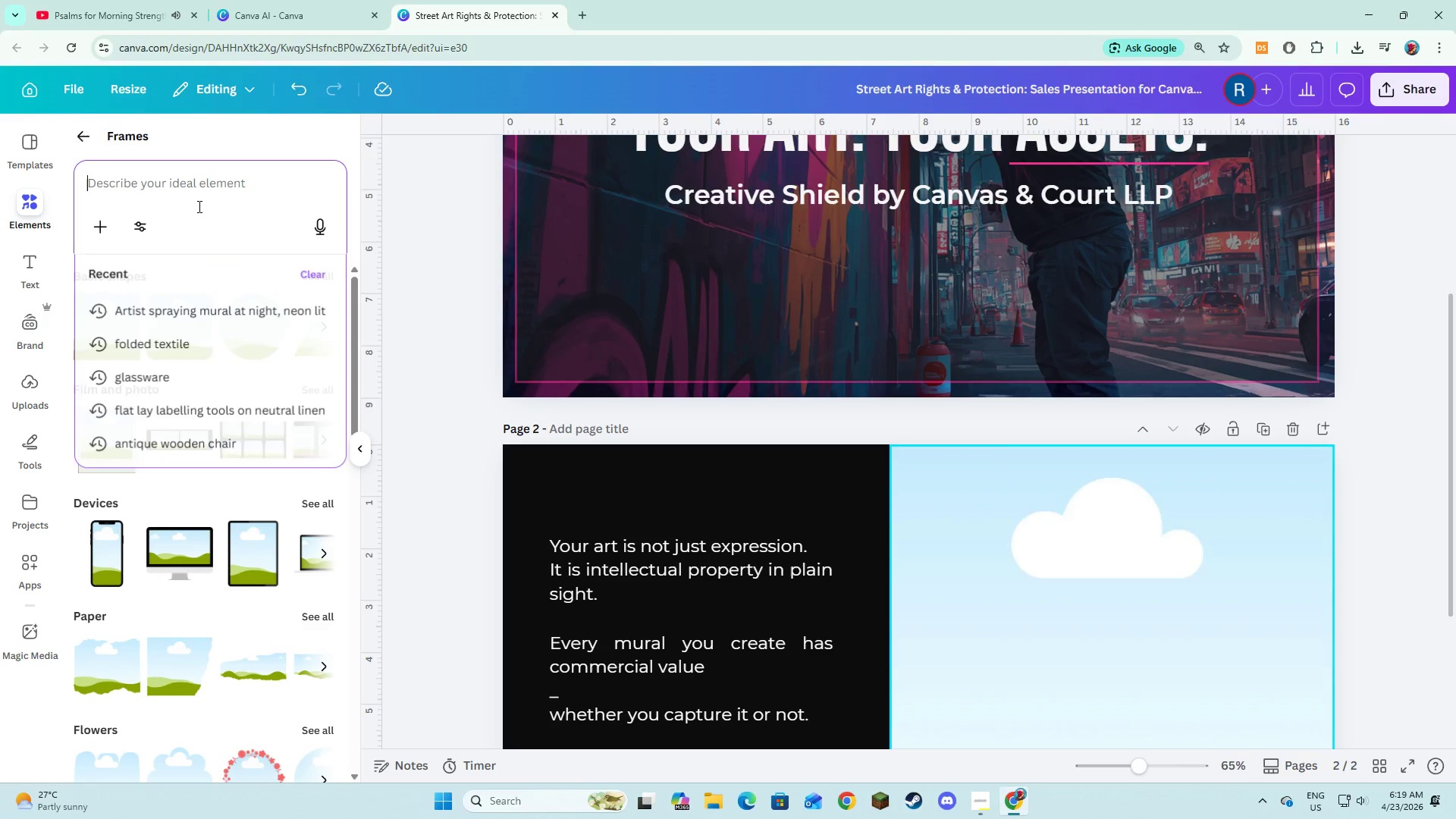 
left_click([87, 143])
 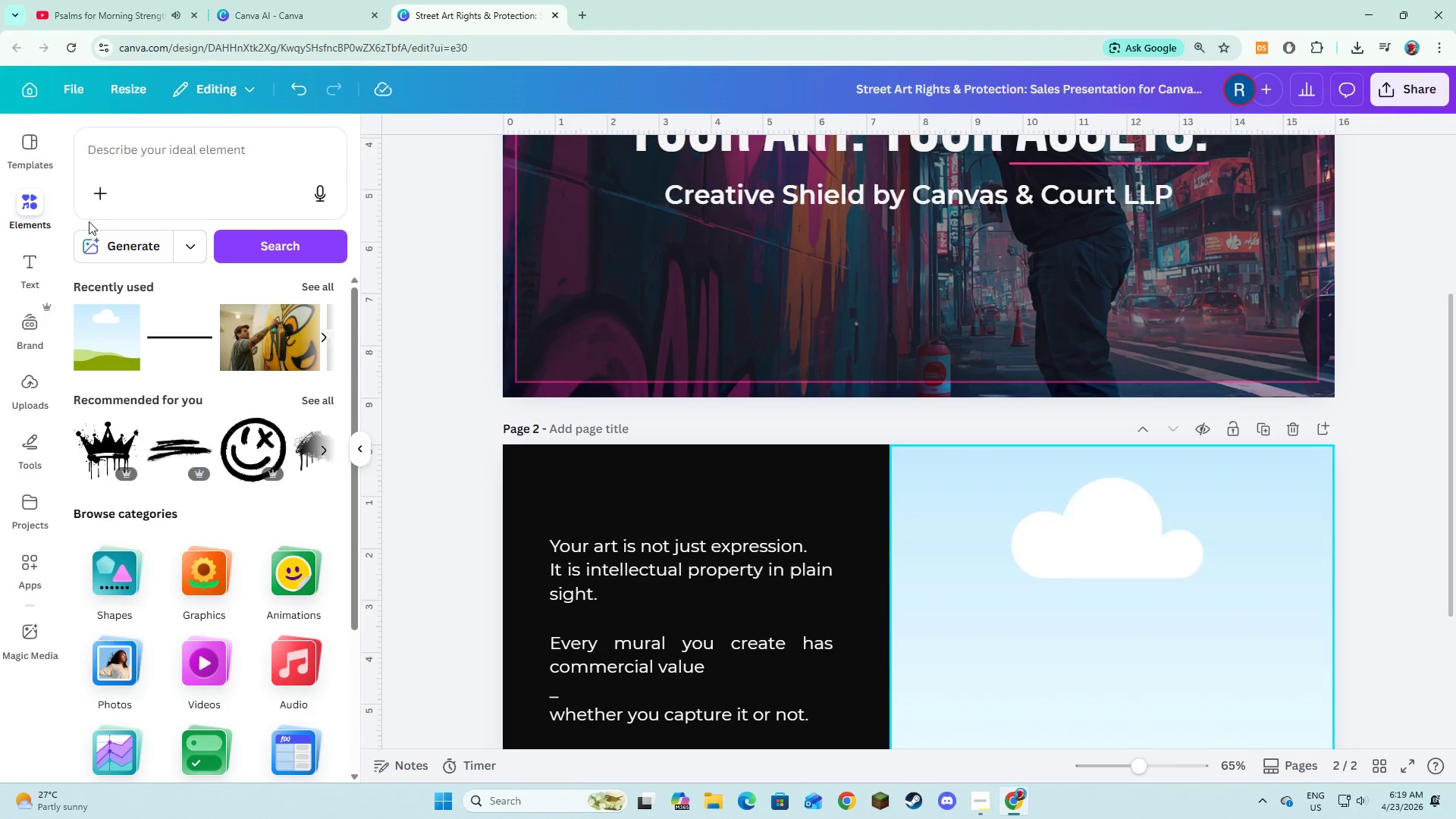 
left_click([137, 158])
 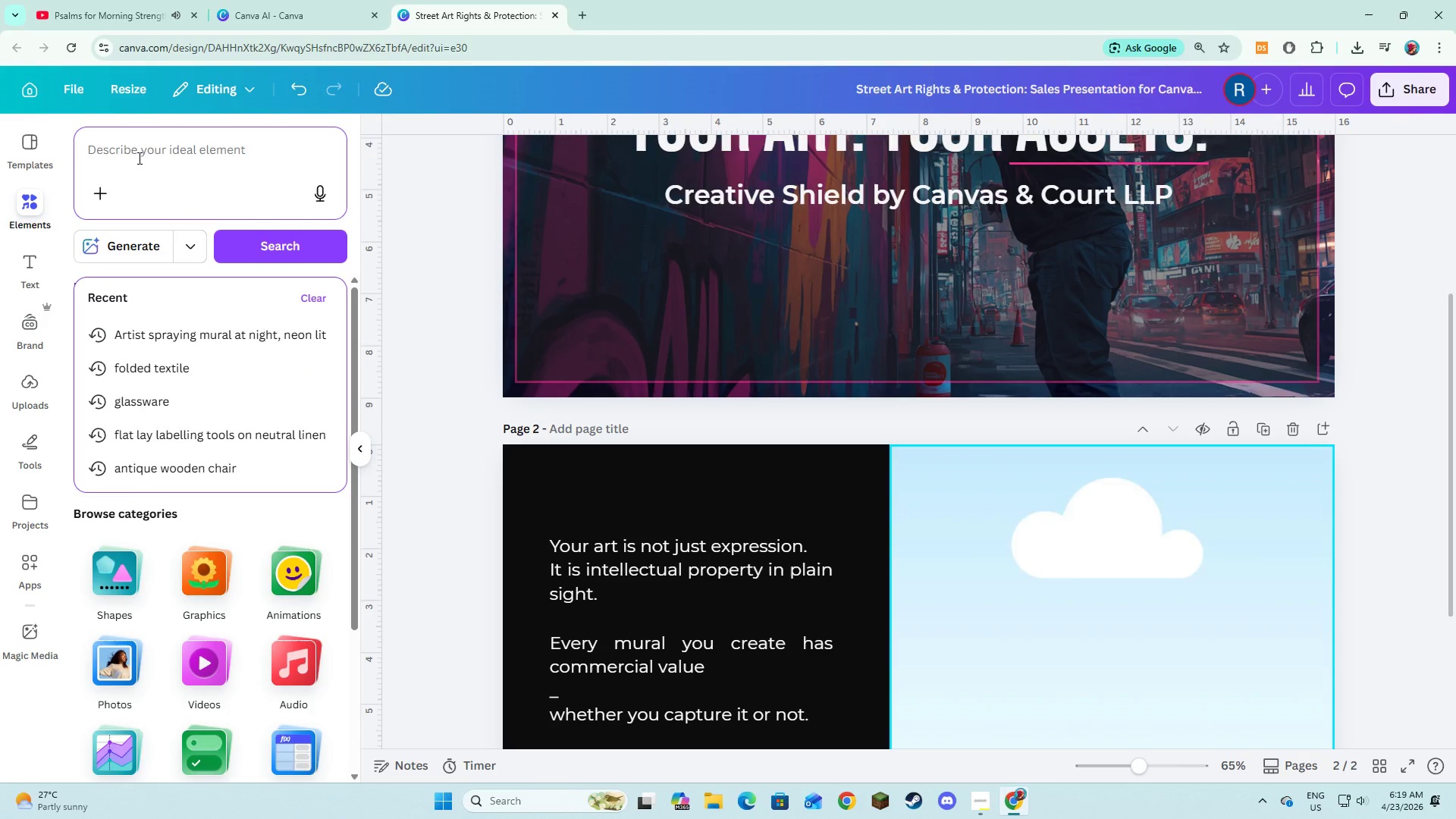 
type(mural being photograped)
key(Backspace)
key(Backspace)
key(Backspace)
key(Backspace)
key(Backspace)
type(raphed by  influencers)
 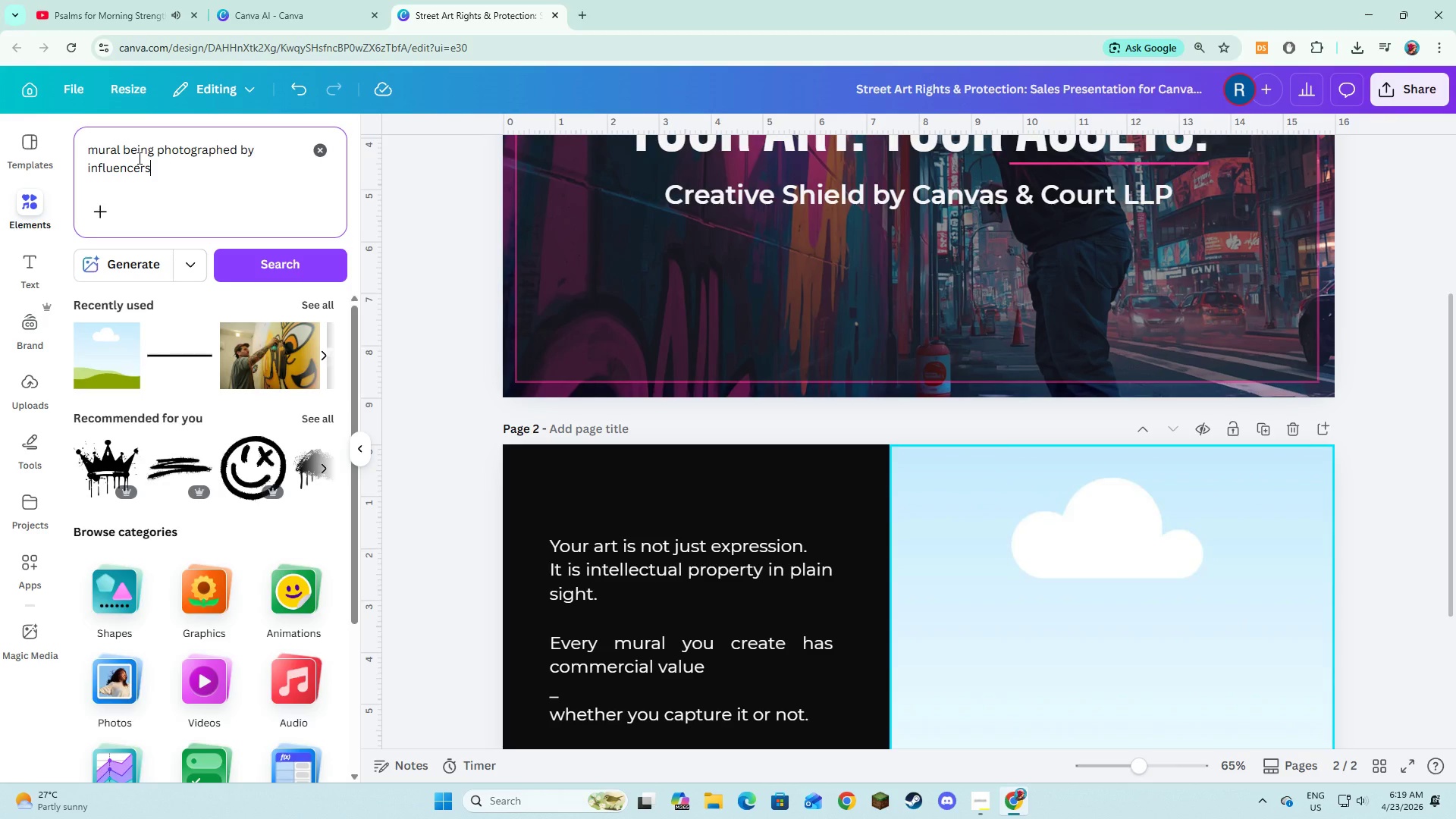 
key(Enter)
 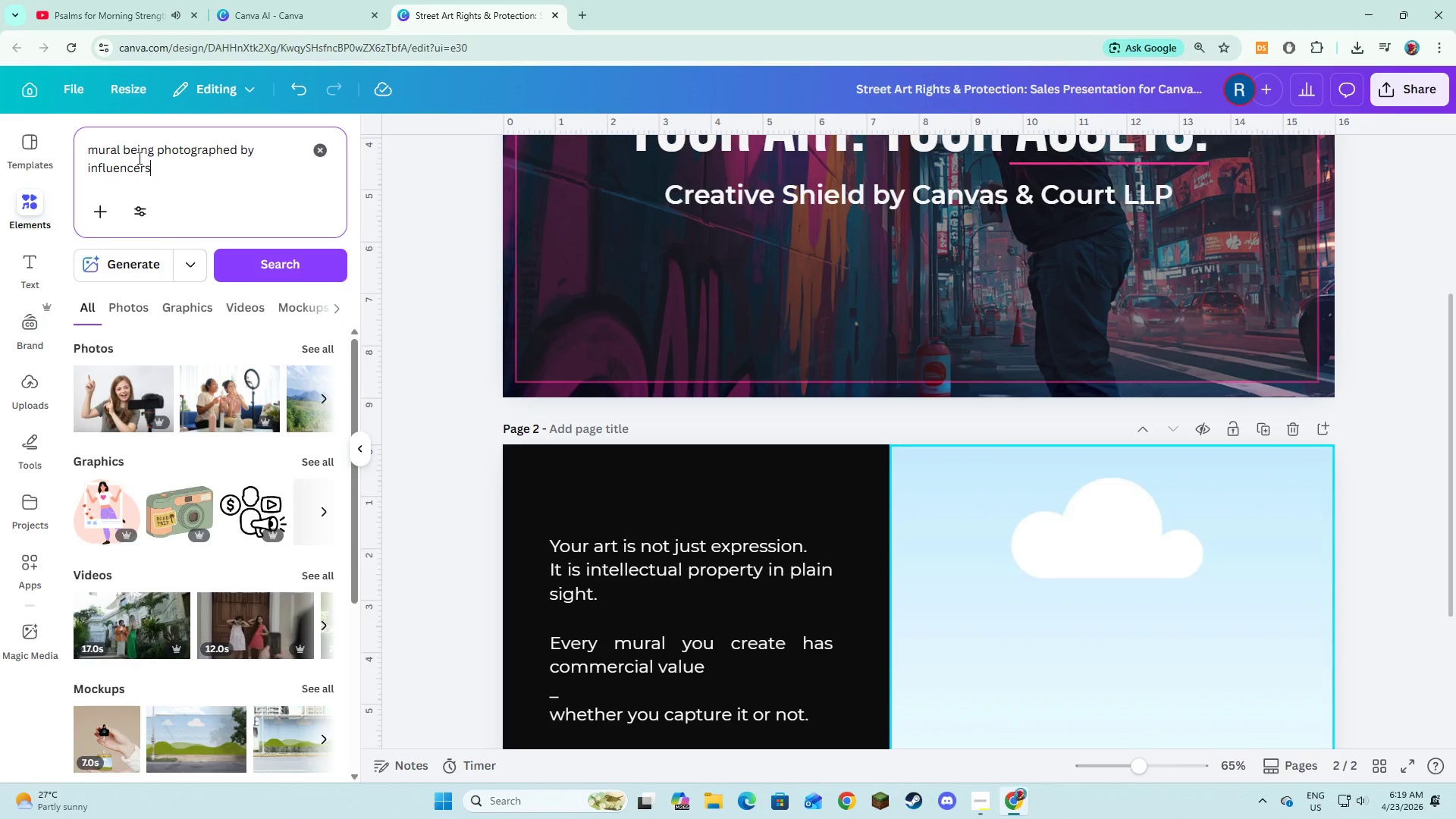 
key(VolumeDown)
 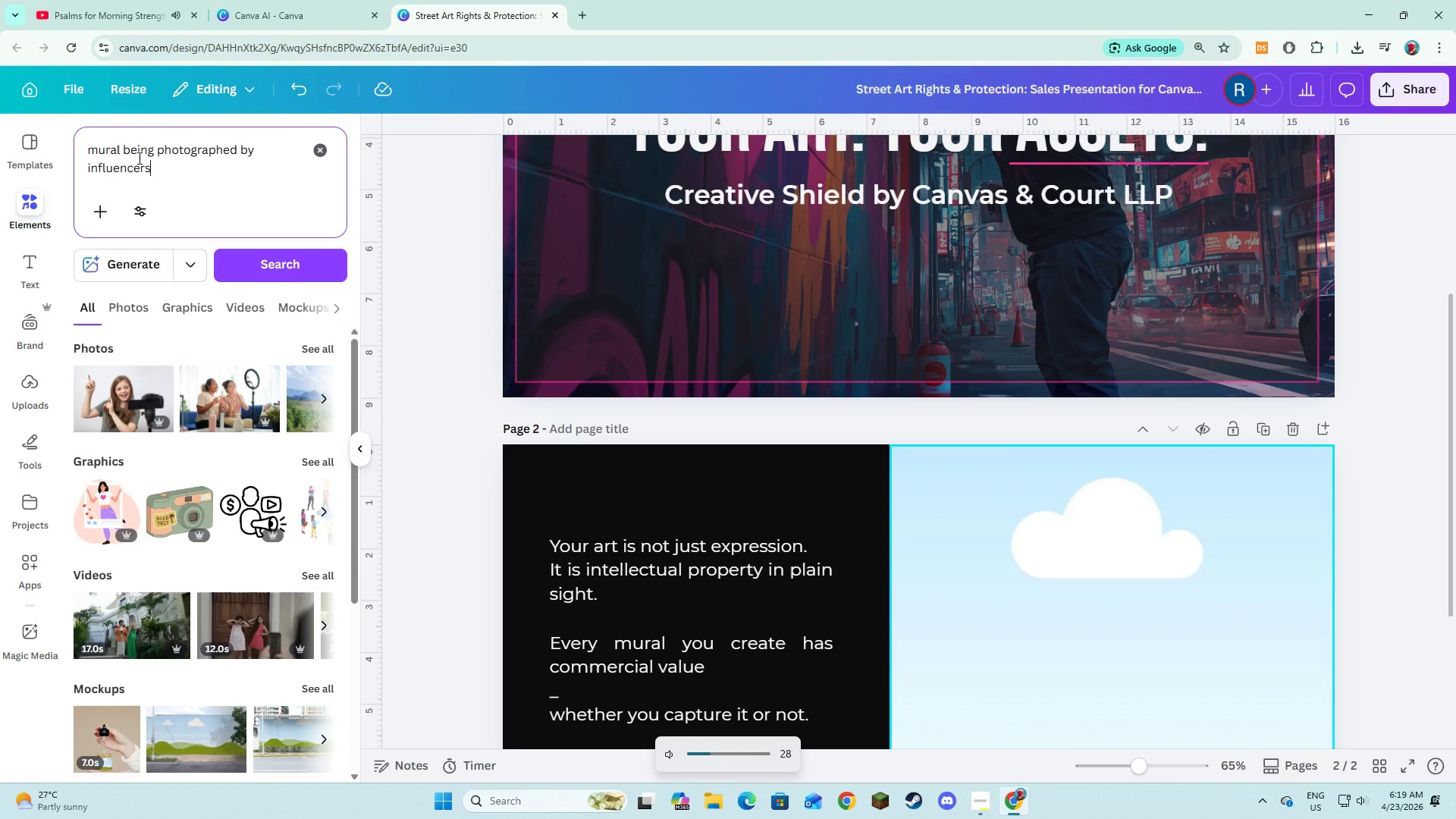 
key(VolumeUp)
 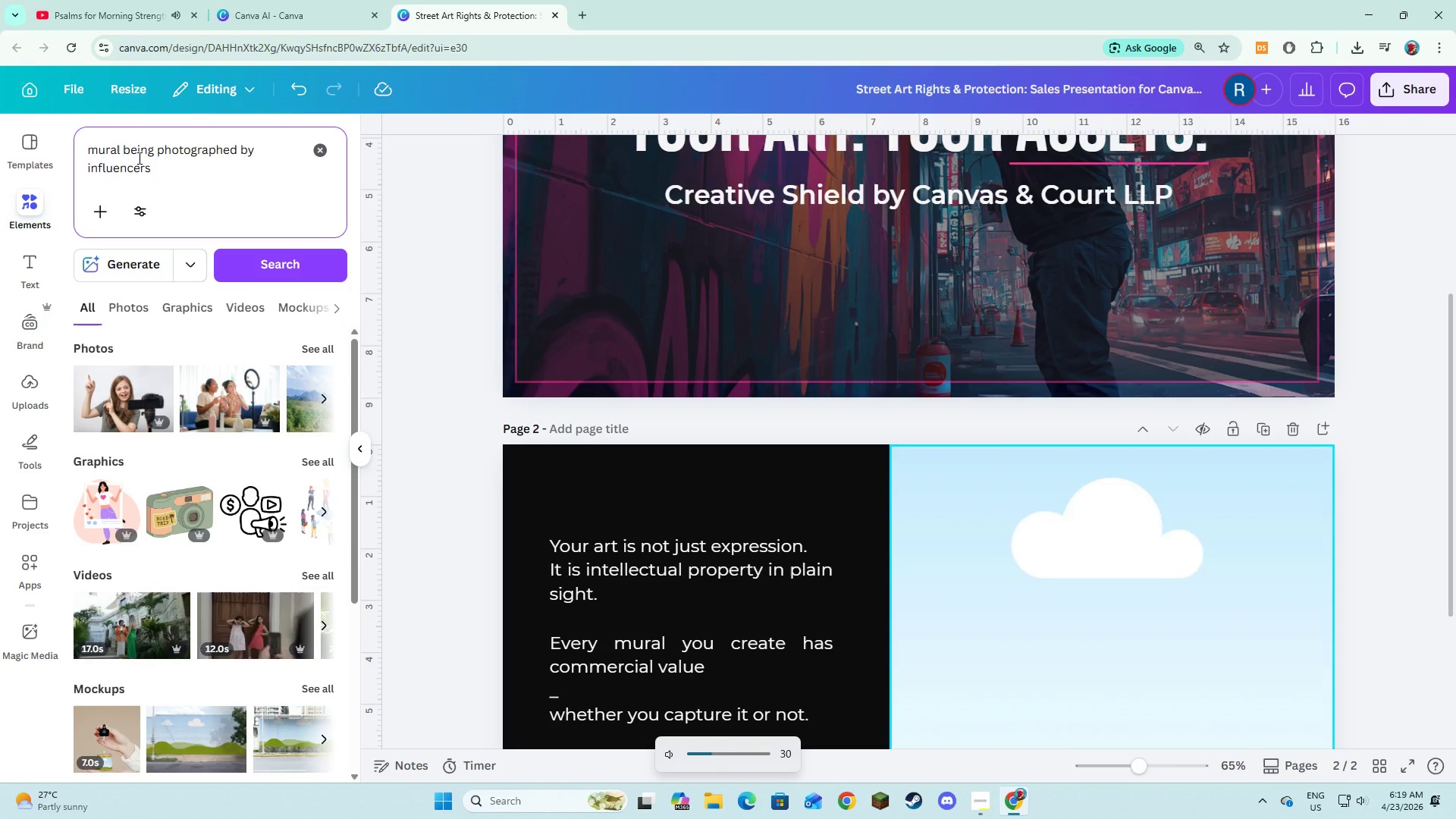 
key(VolumeUp)
 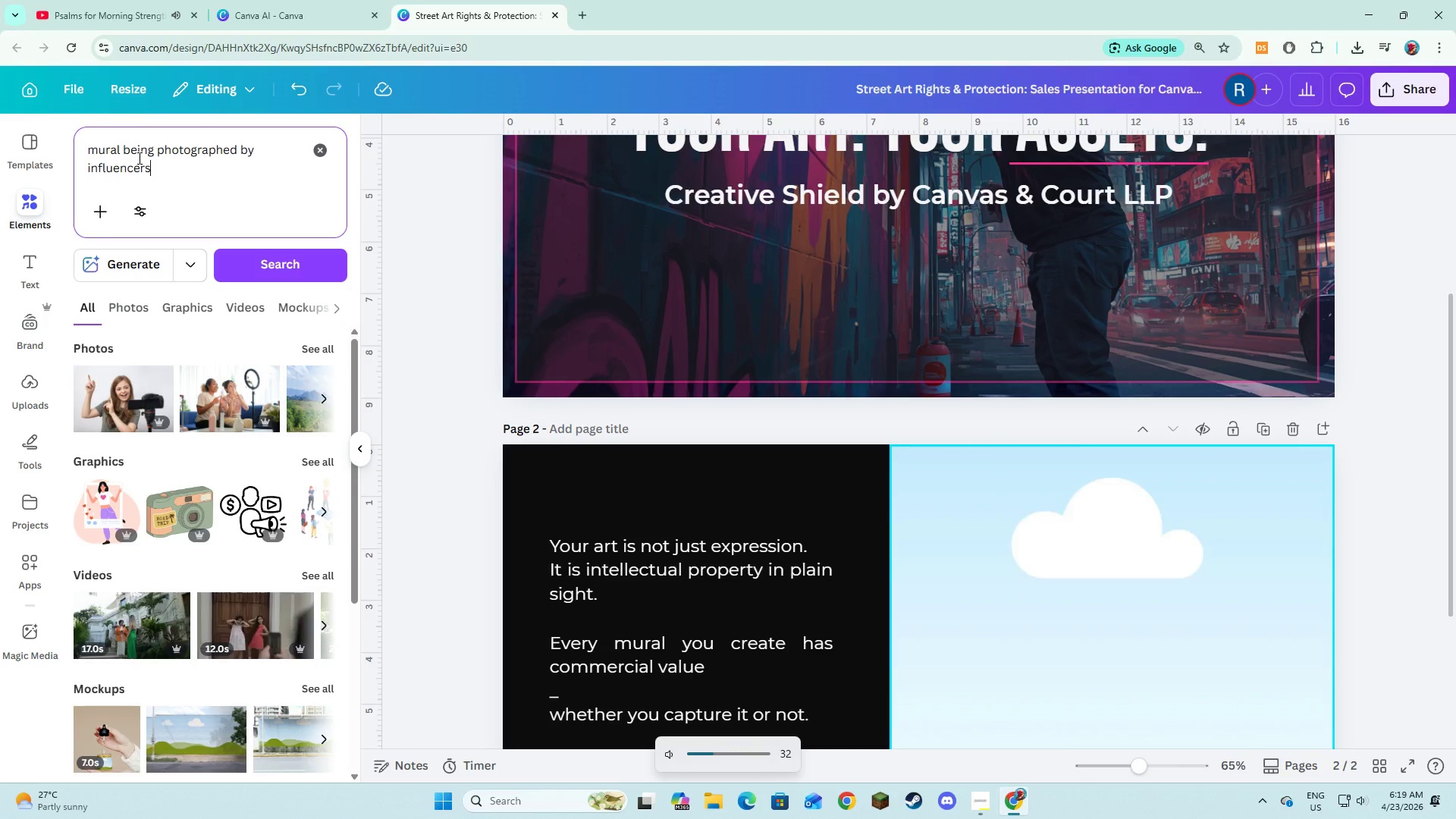 
key(VolumeDown)
 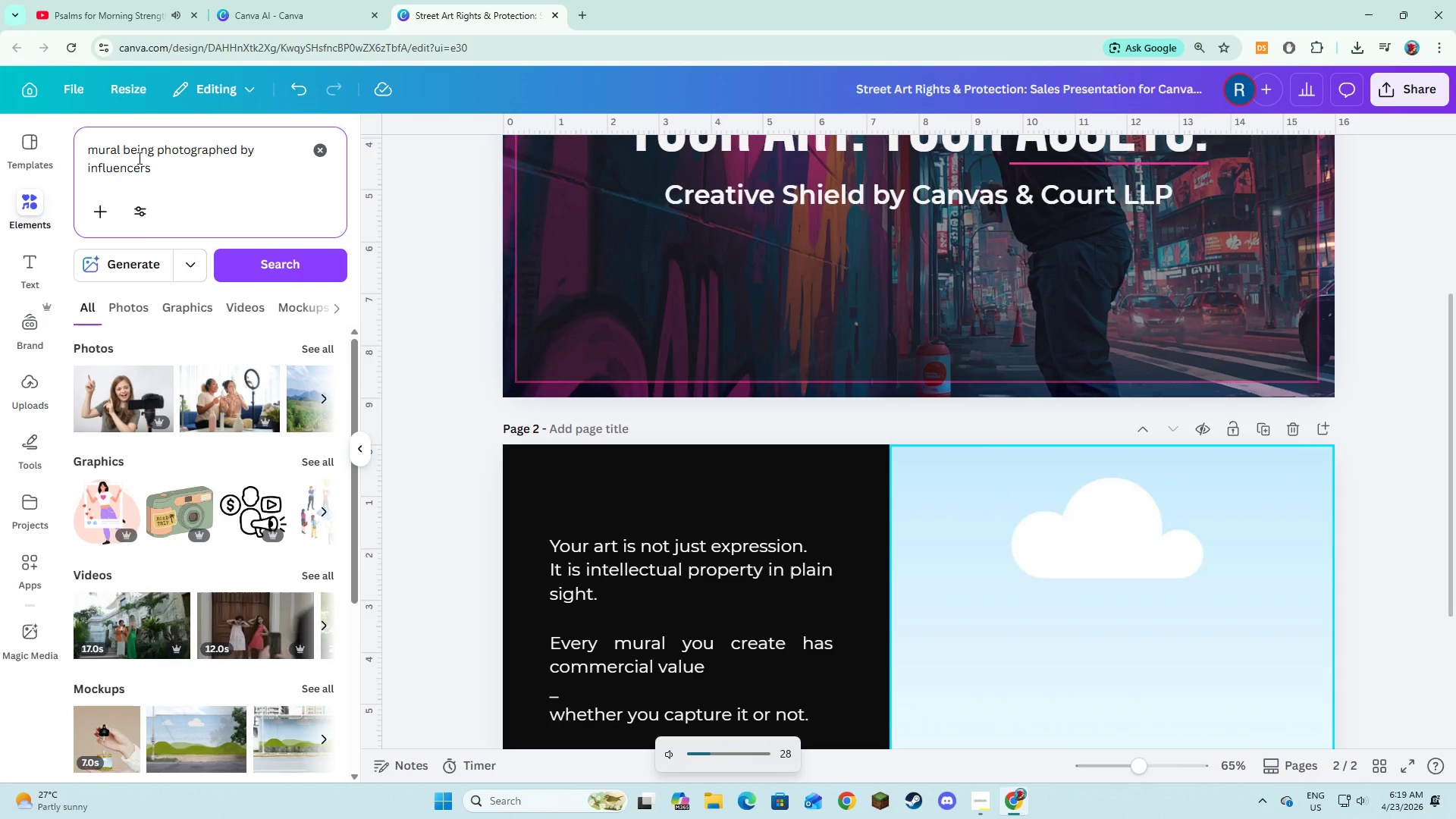 
key(VolumeDown)
 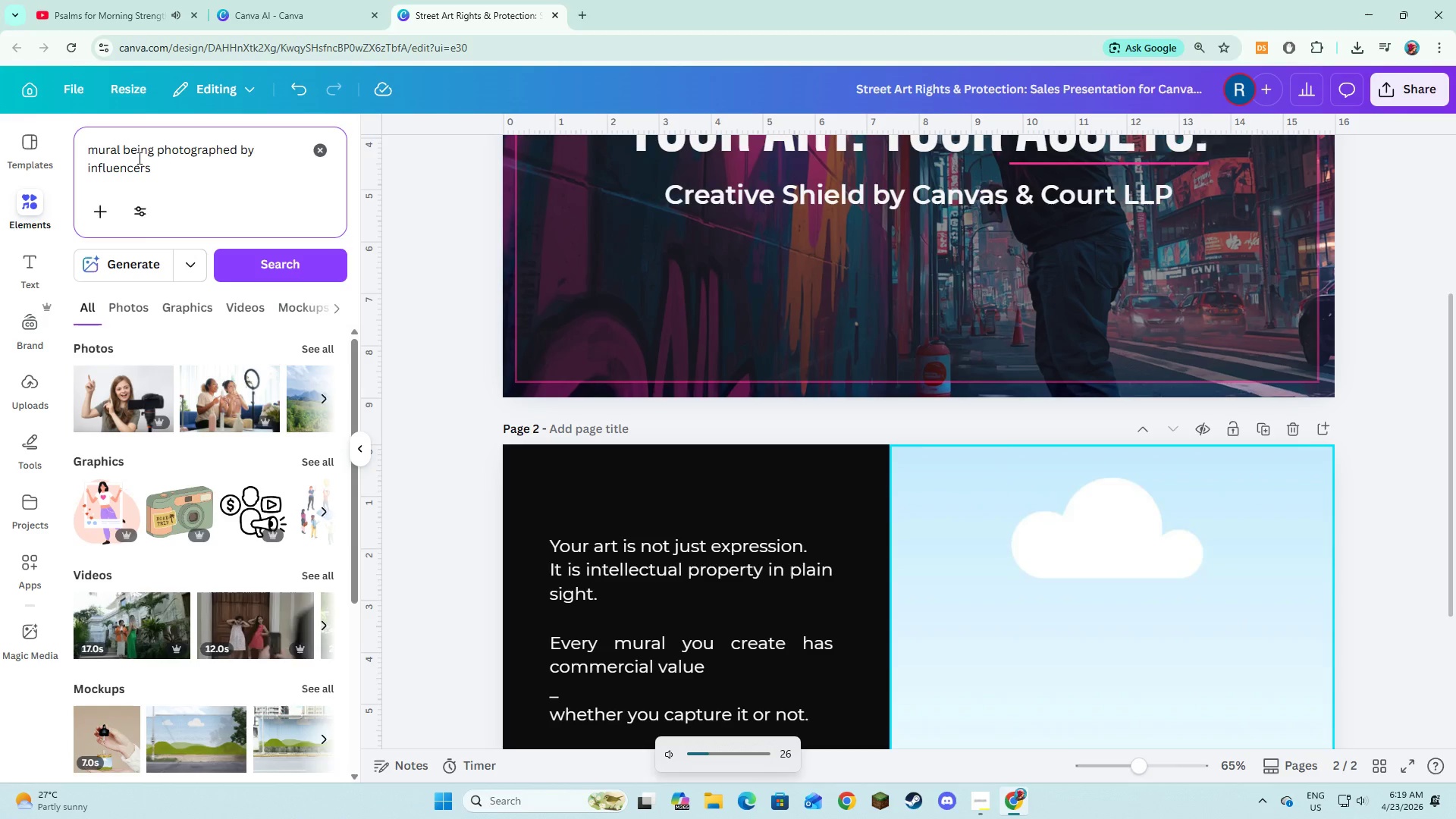 
key(VolumeDown)
 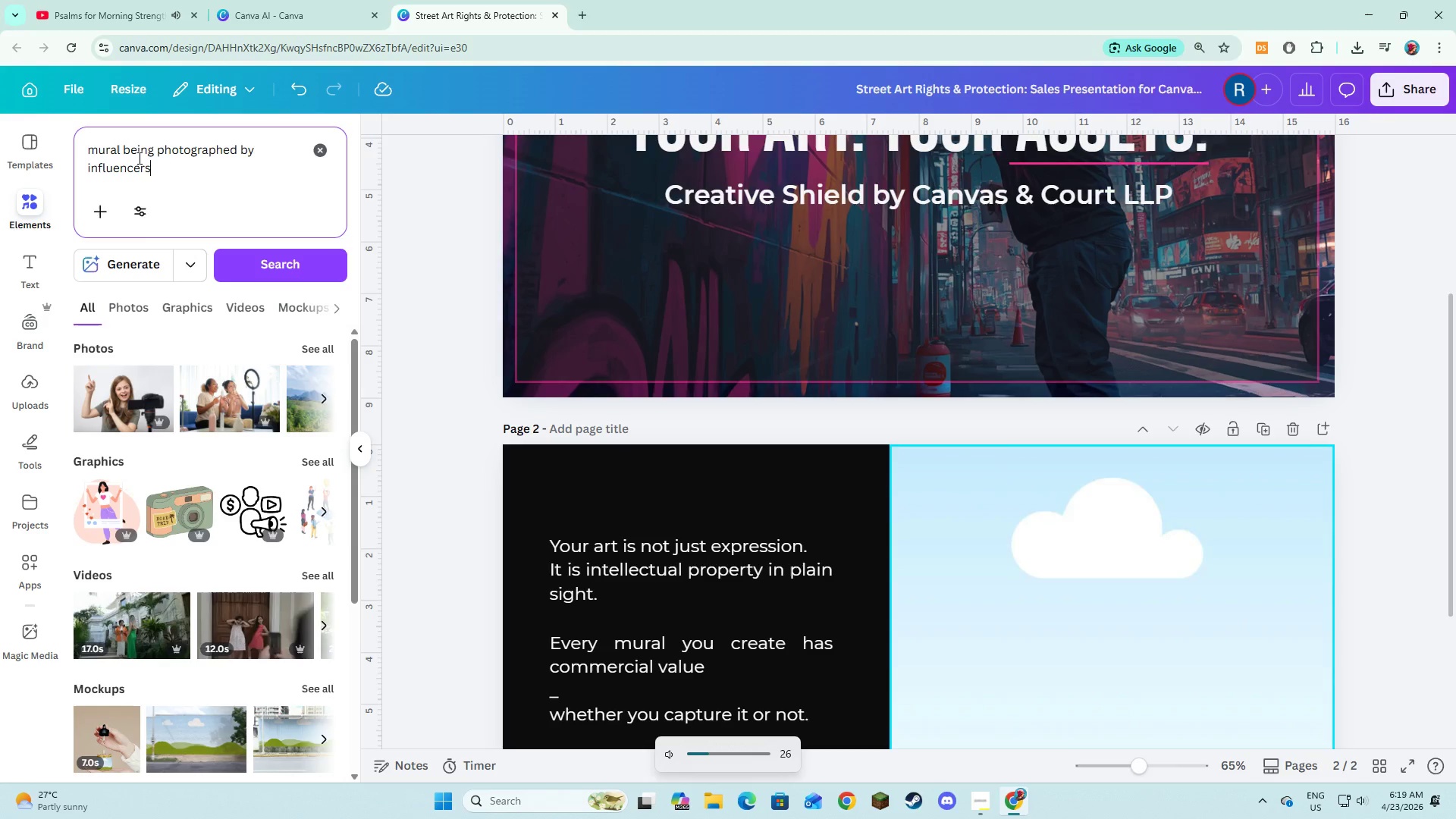 
key(VolumeDown)
 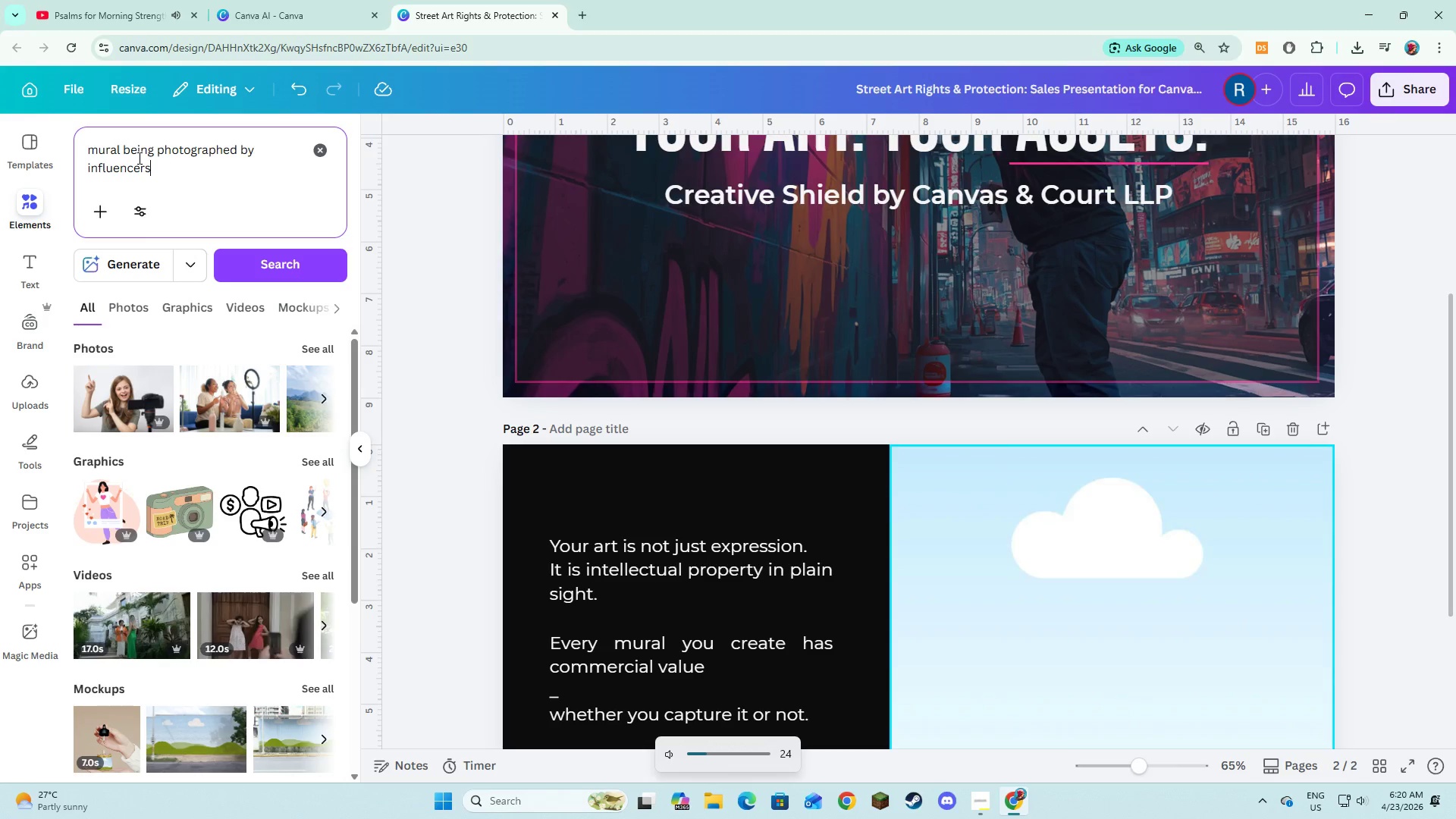 
key(VolumeDown)
 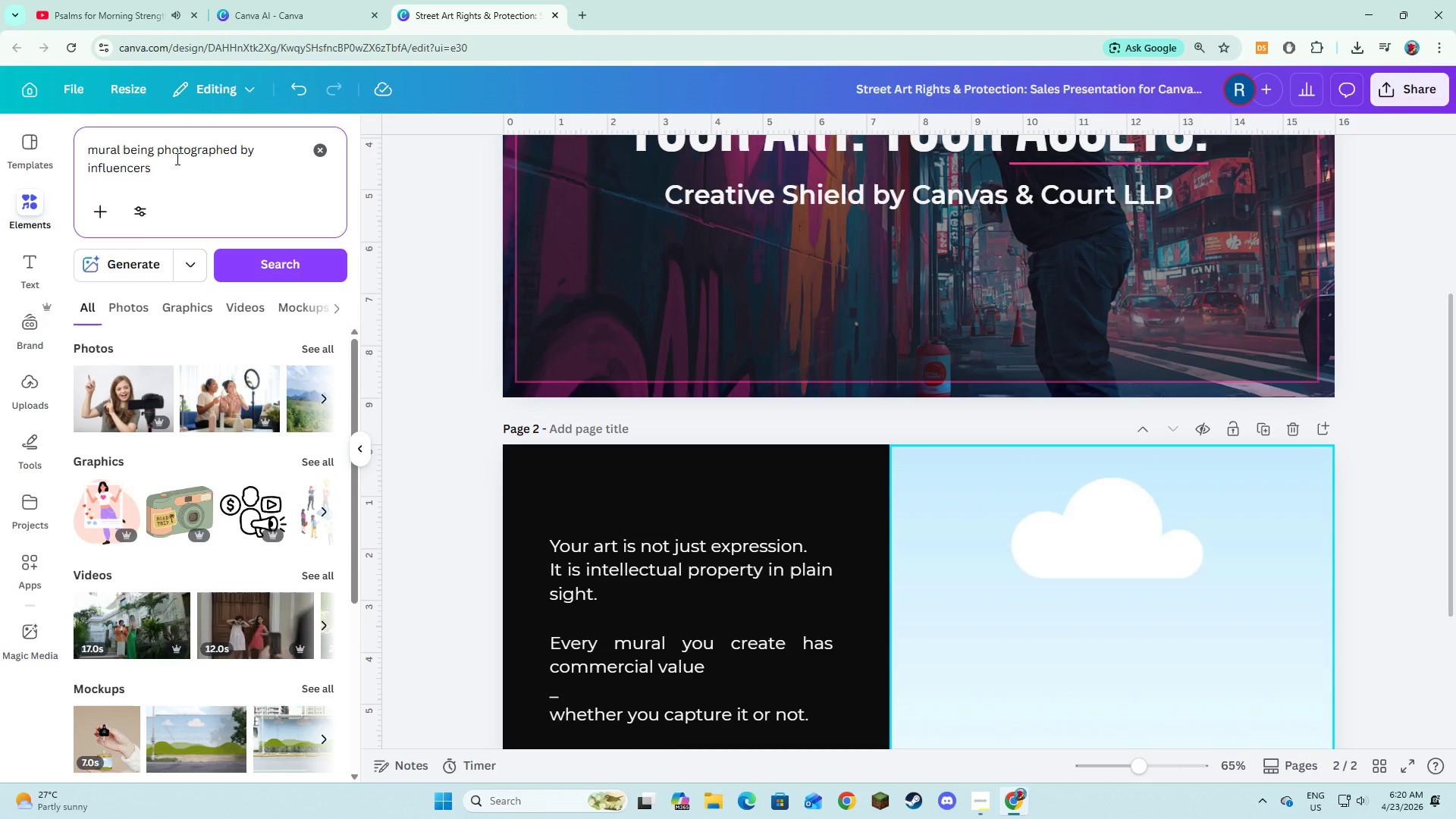 
key(NumpadEnter)
 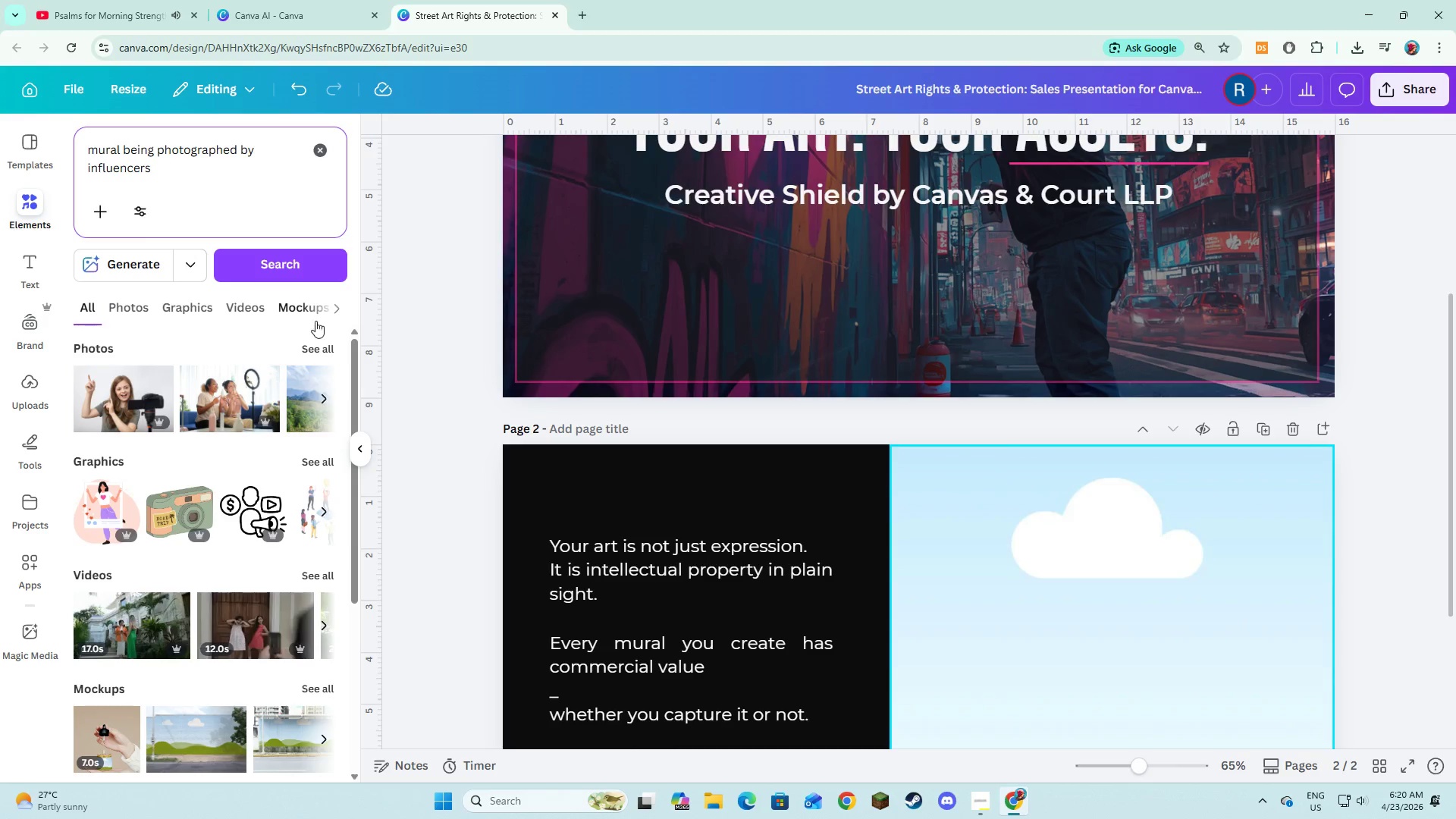 
left_click([318, 350])
 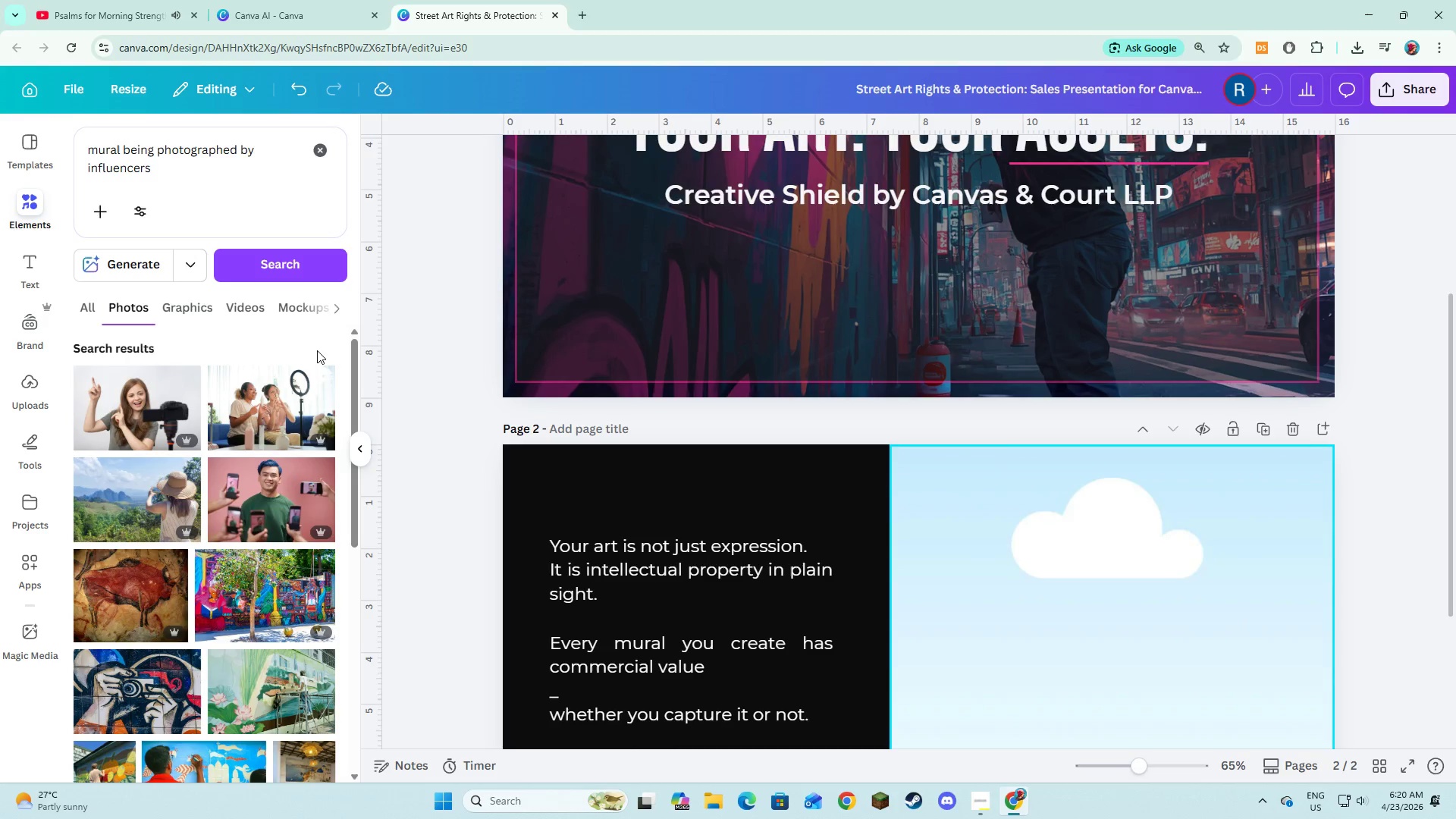 
mouse_move([303, 388])
 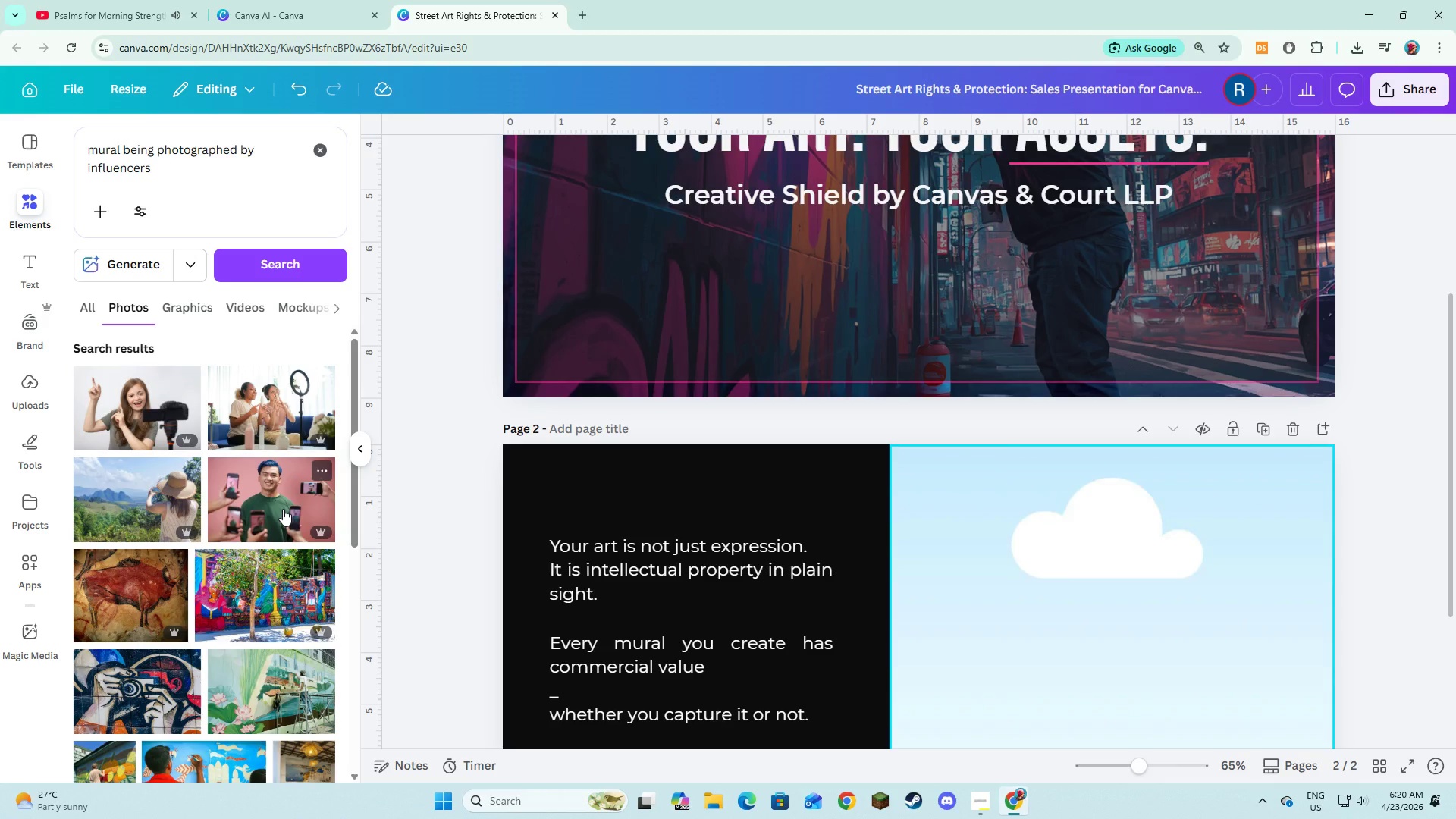 
scroll: coordinate [281, 509], scroll_direction: down, amount: 5.0
 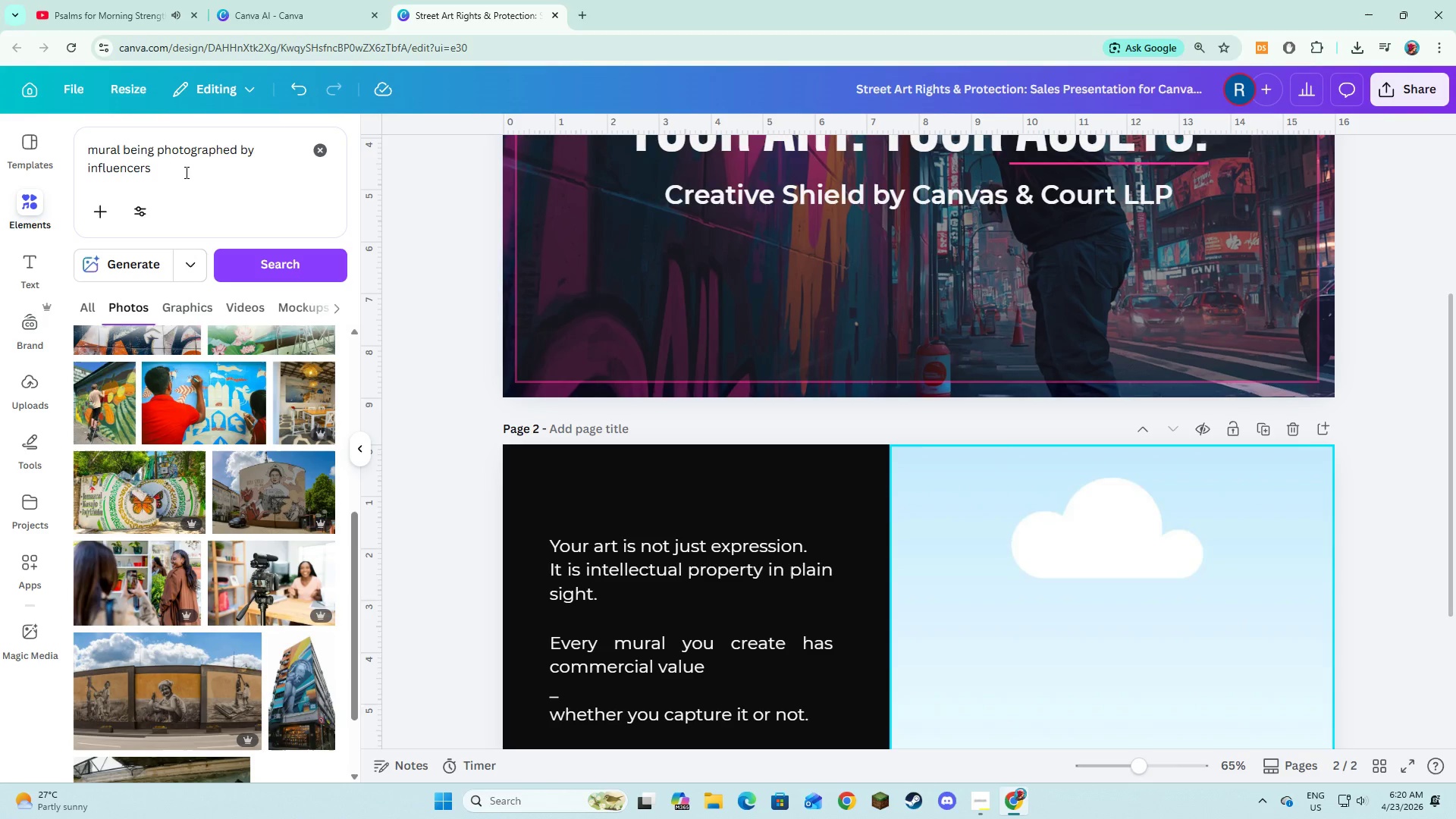 
left_click_drag(start_coordinate=[185, 172], to_coordinate=[86, 136])
 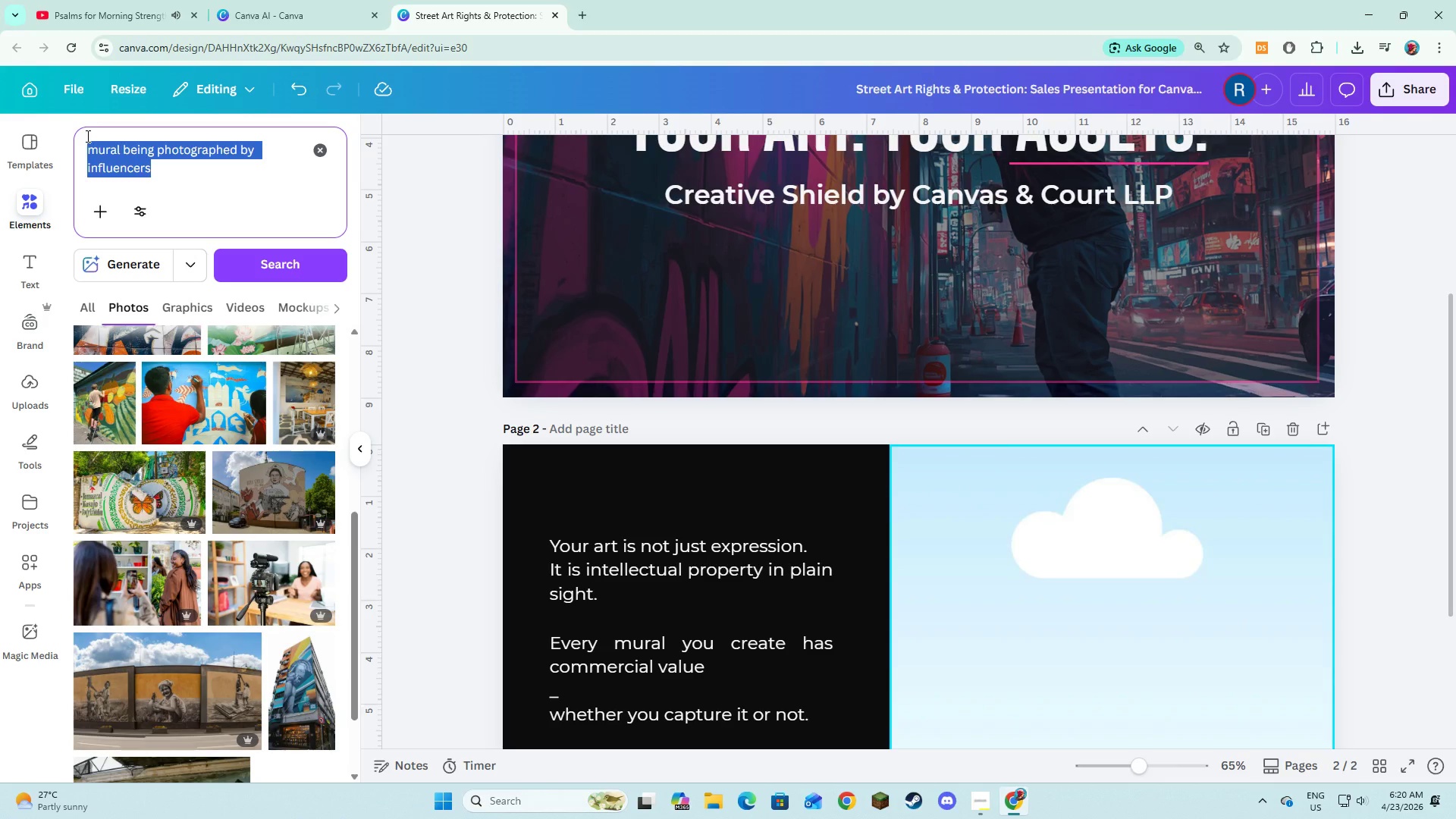 
key(Control+C)
 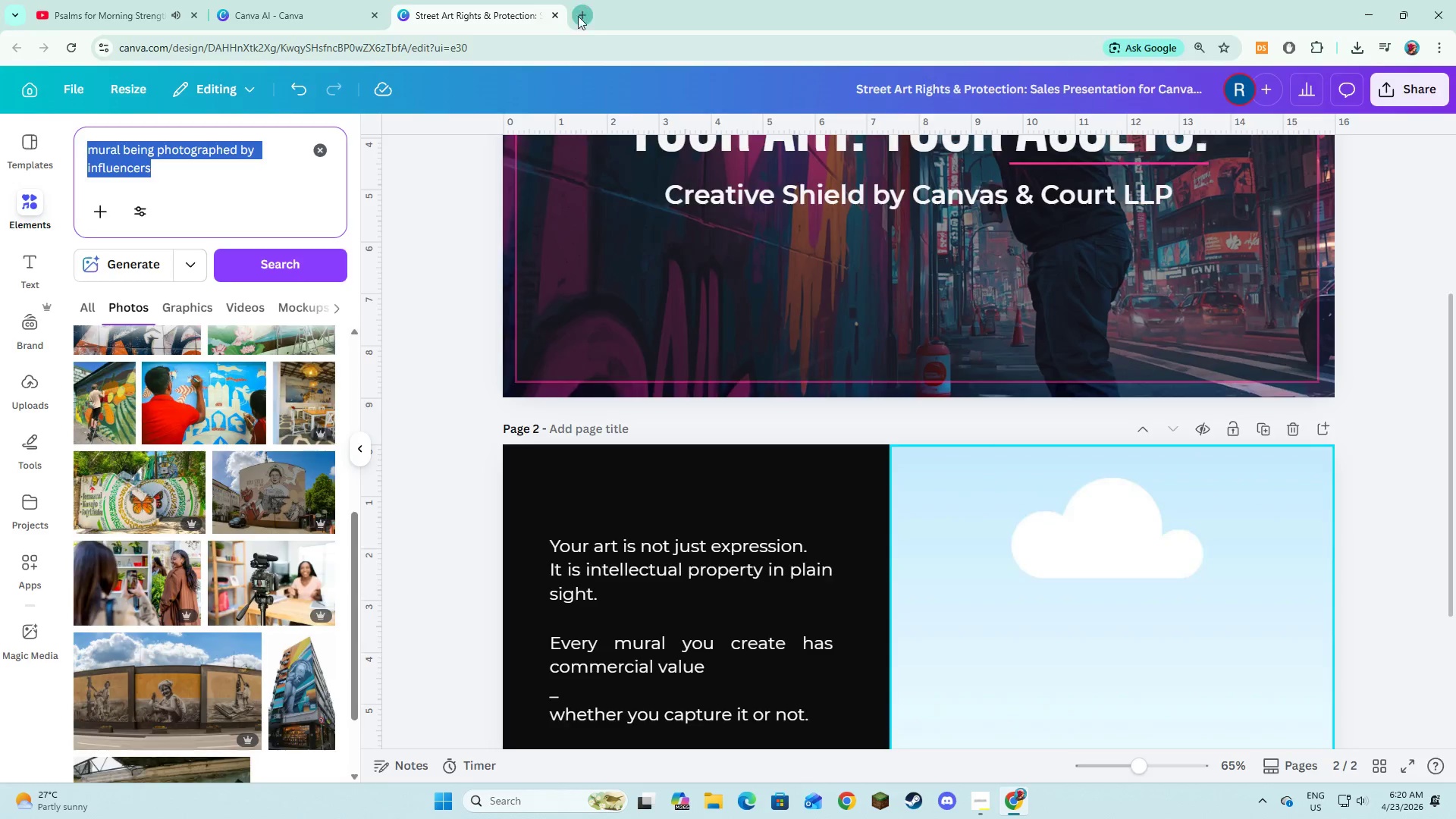 
double_click([560, 51])
 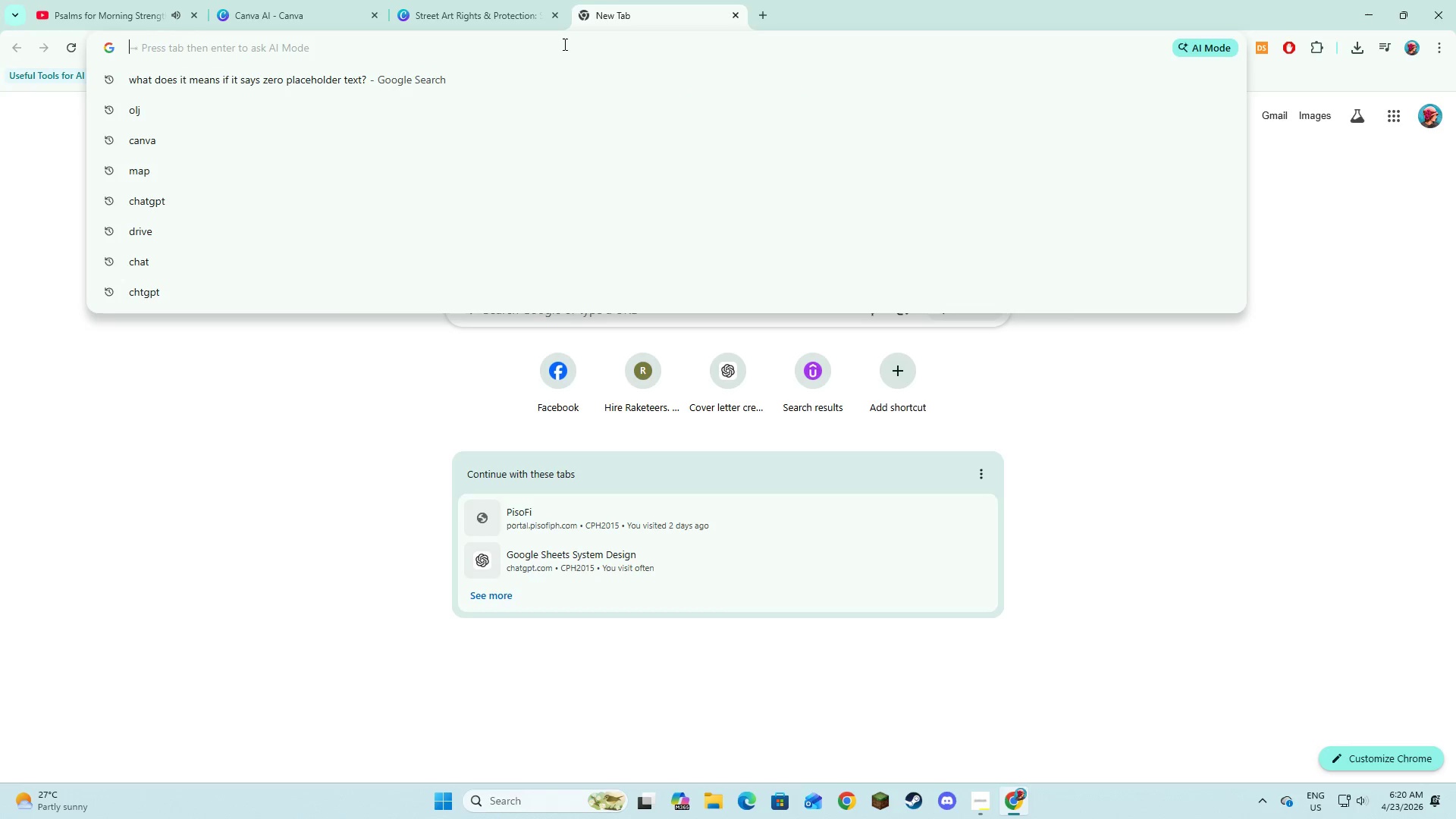 
key(Control+V)
 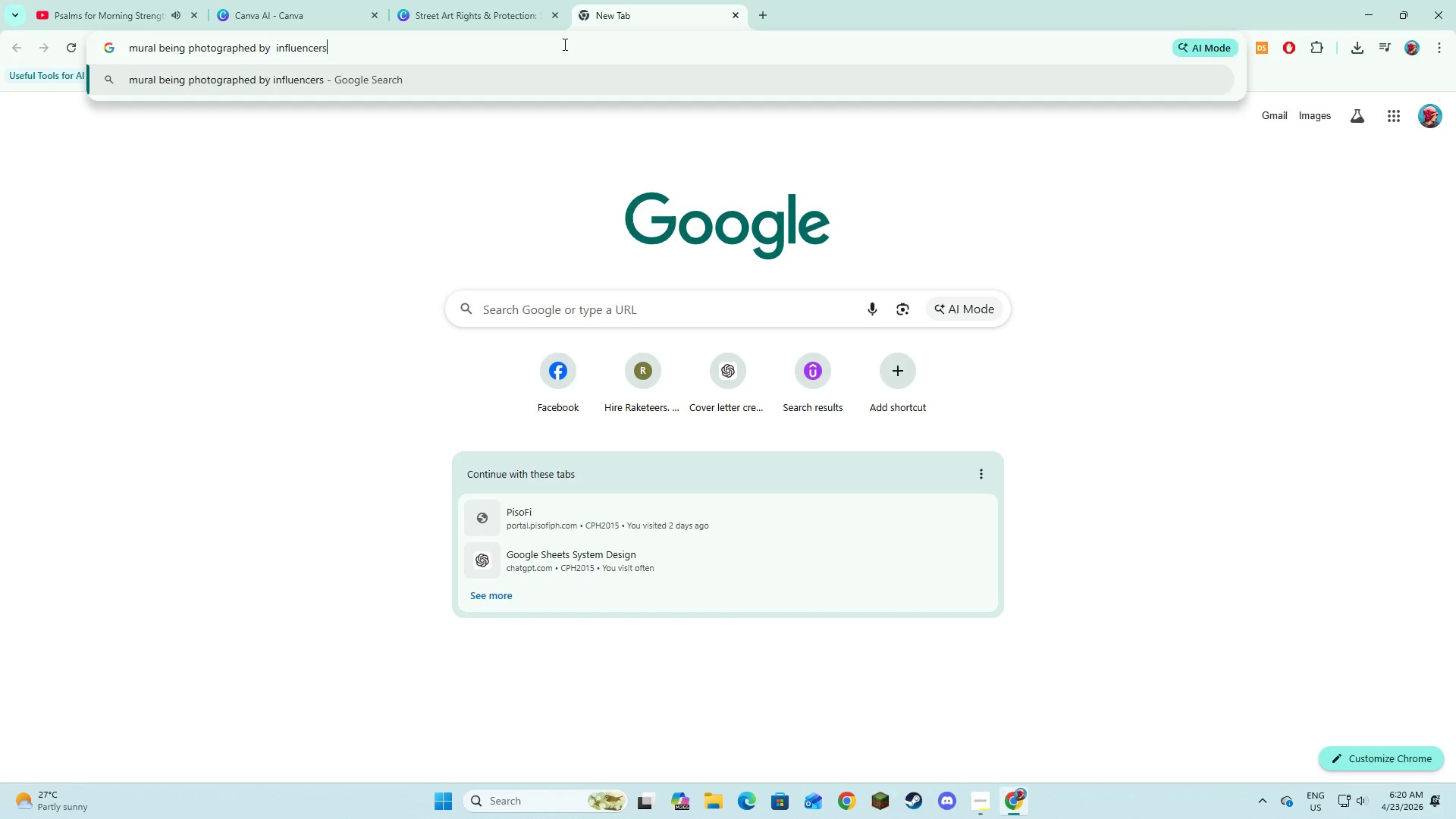 
key(NumpadEnter)
 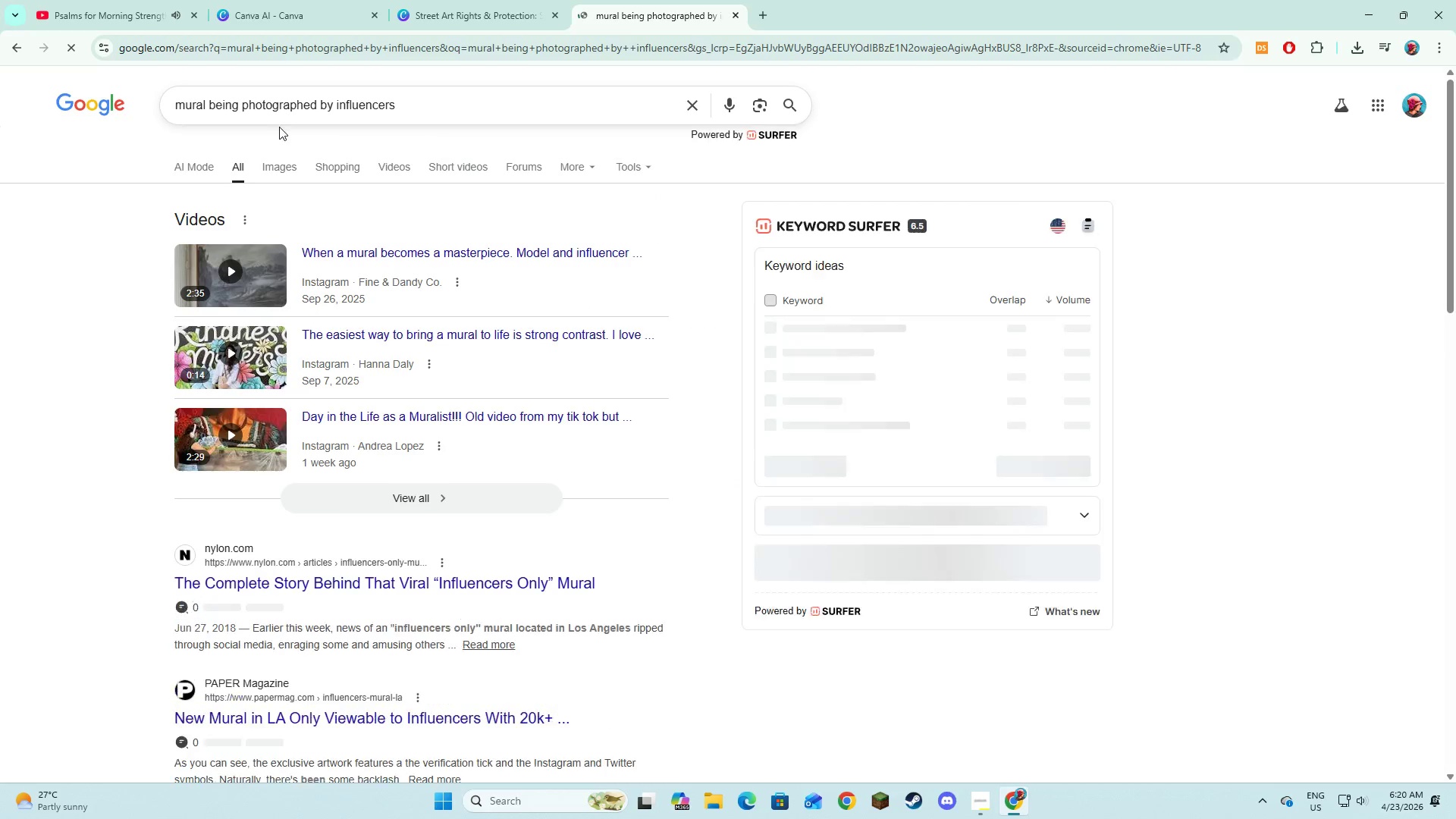 
left_click([259, 168])
 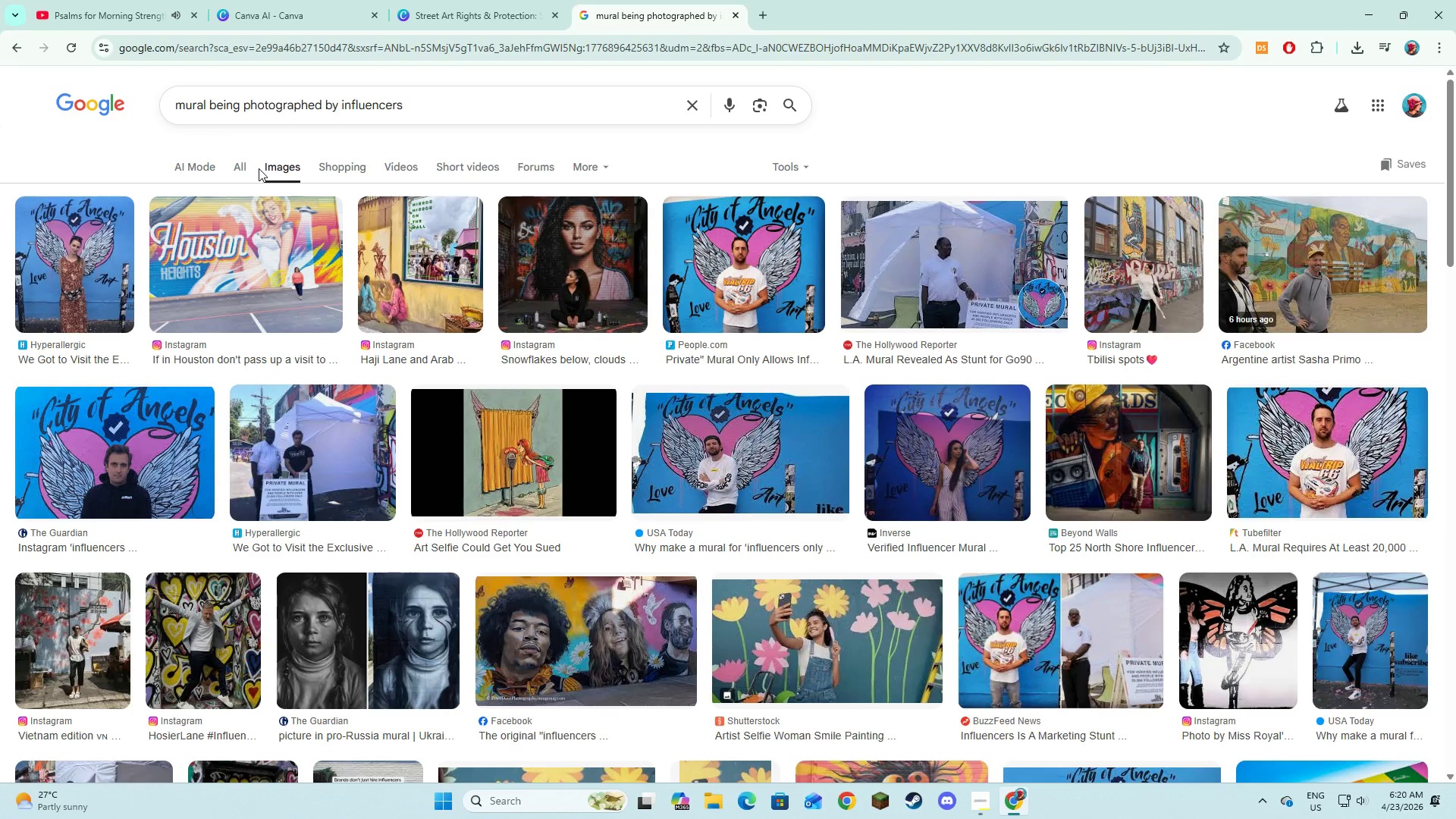 
left_click([450, 4])
 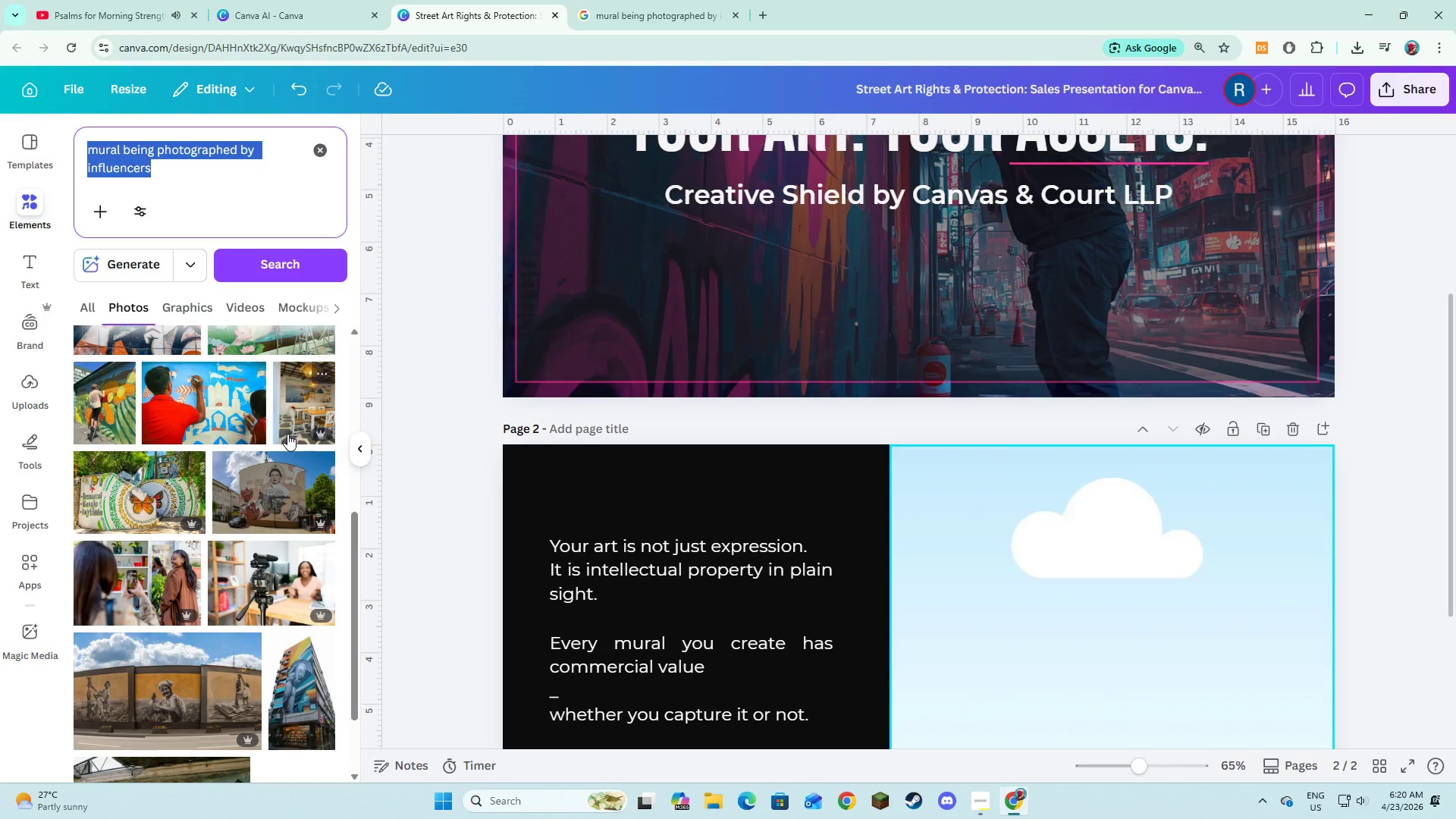 
scroll: coordinate [281, 449], scroll_direction: down, amount: 3.0
 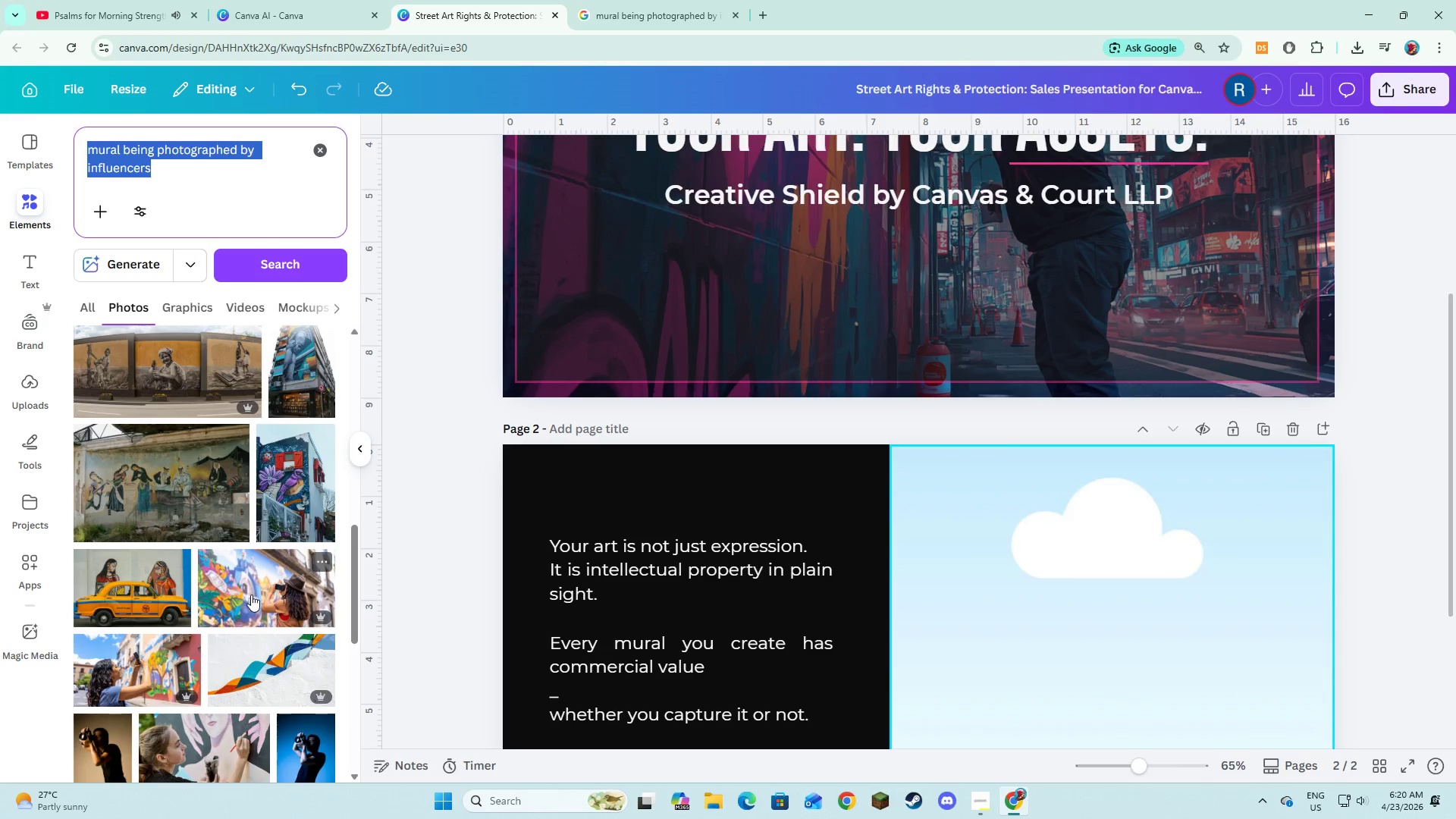 
left_click([251, 595])
 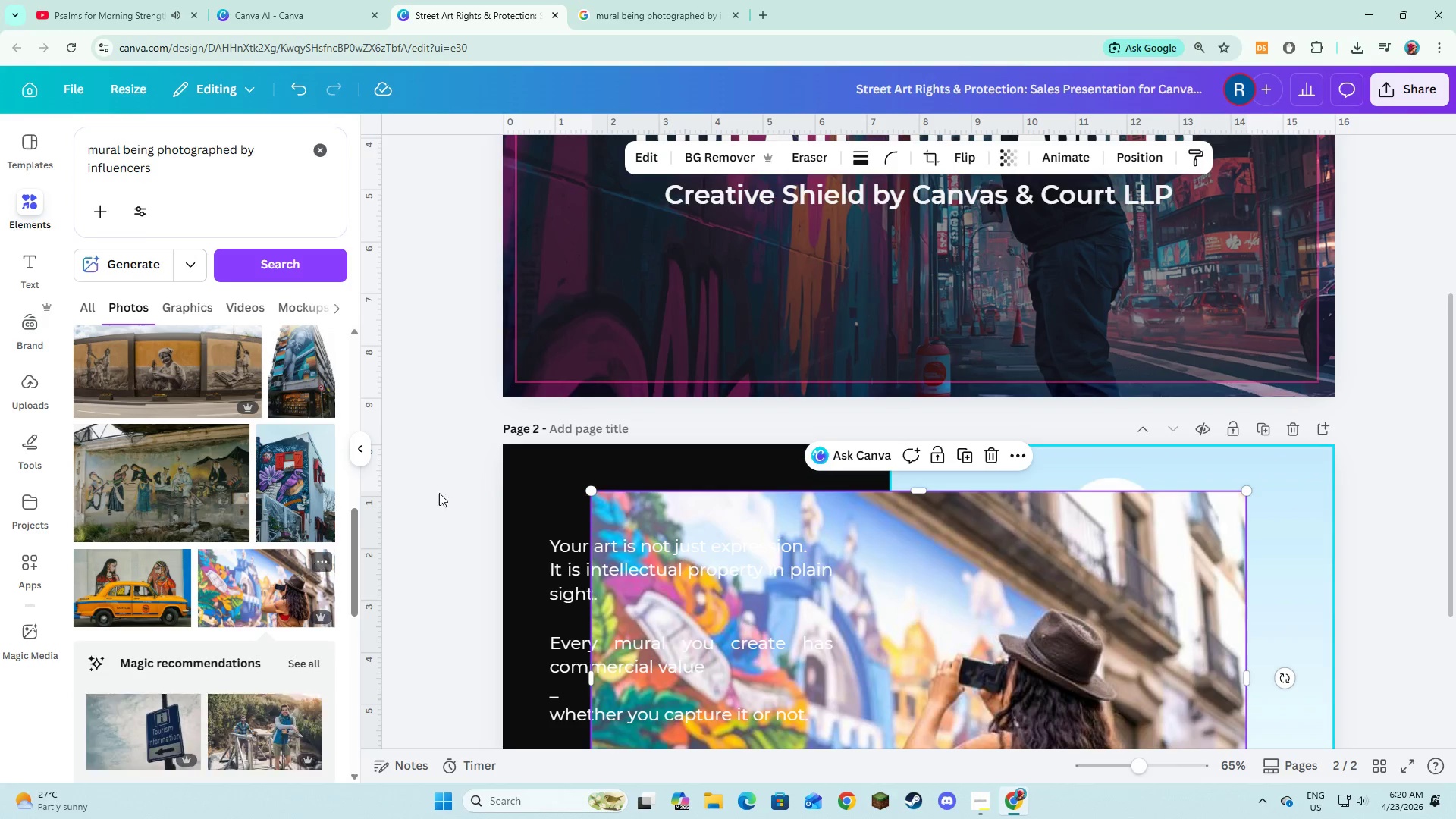 
scroll: coordinate [472, 469], scroll_direction: down, amount: 2.0
 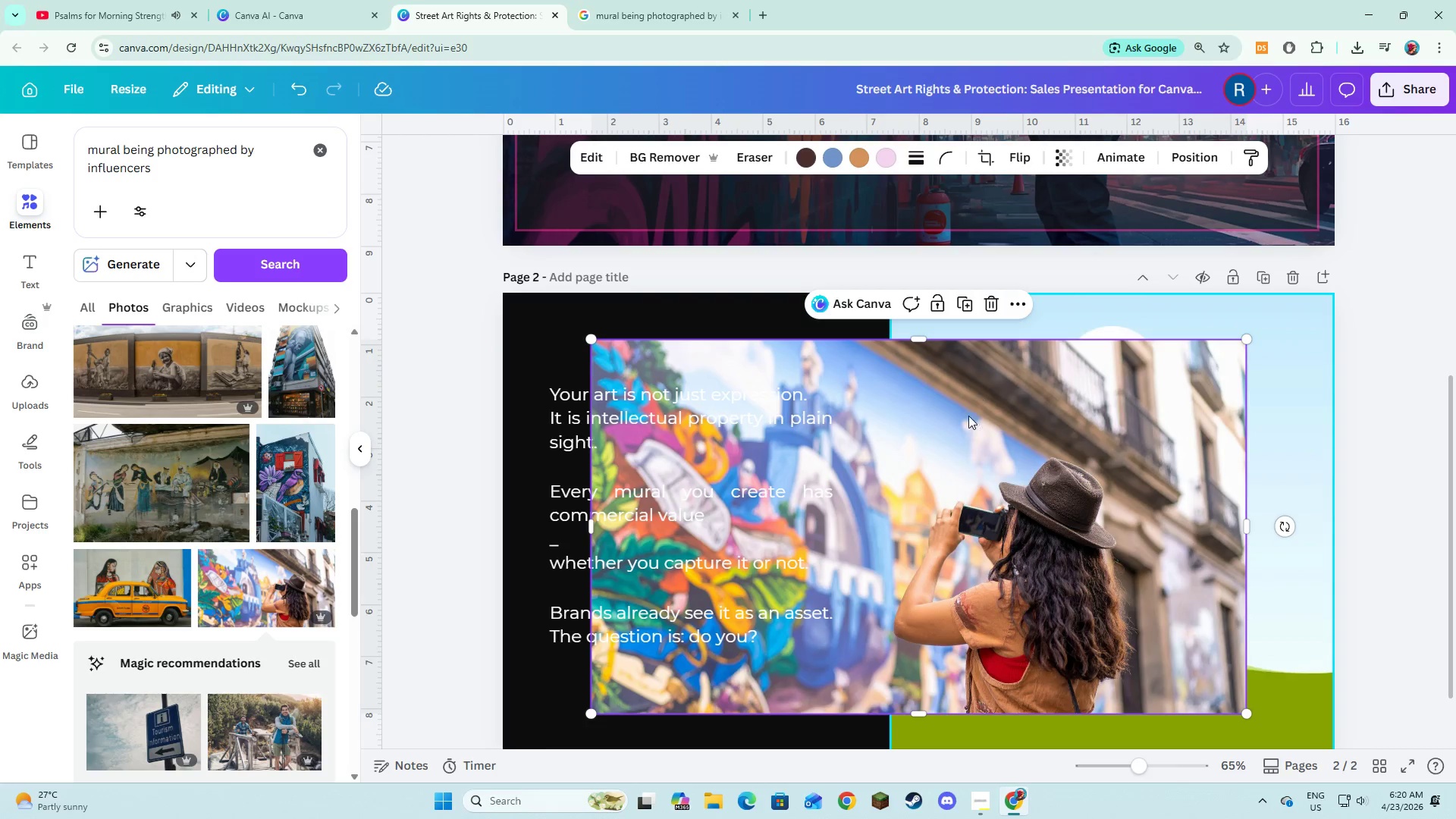 
left_click_drag(start_coordinate=[949, 549], to_coordinate=[1040, 598])
 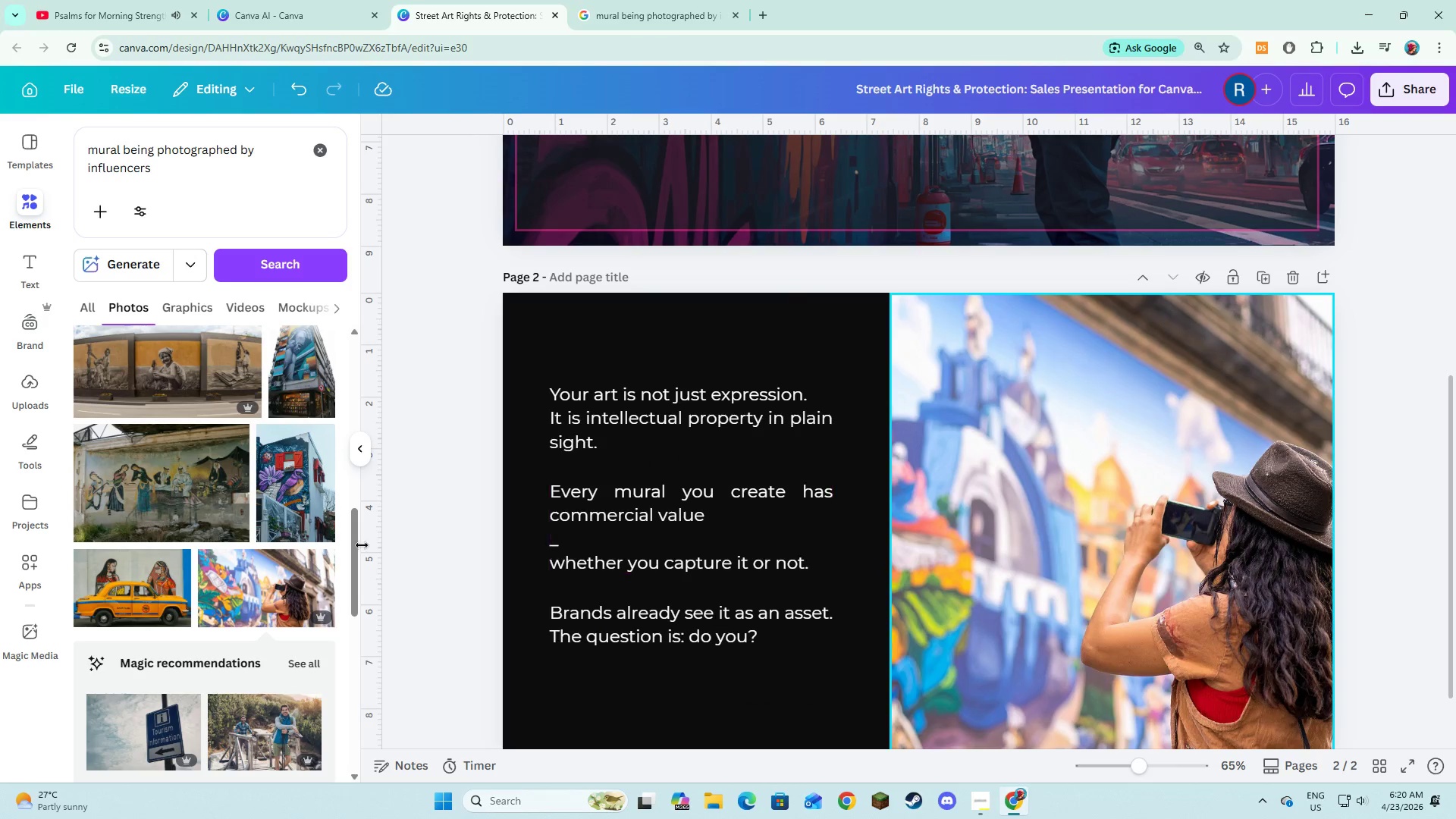 
scroll: coordinate [219, 560], scroll_direction: down, amount: 4.0
 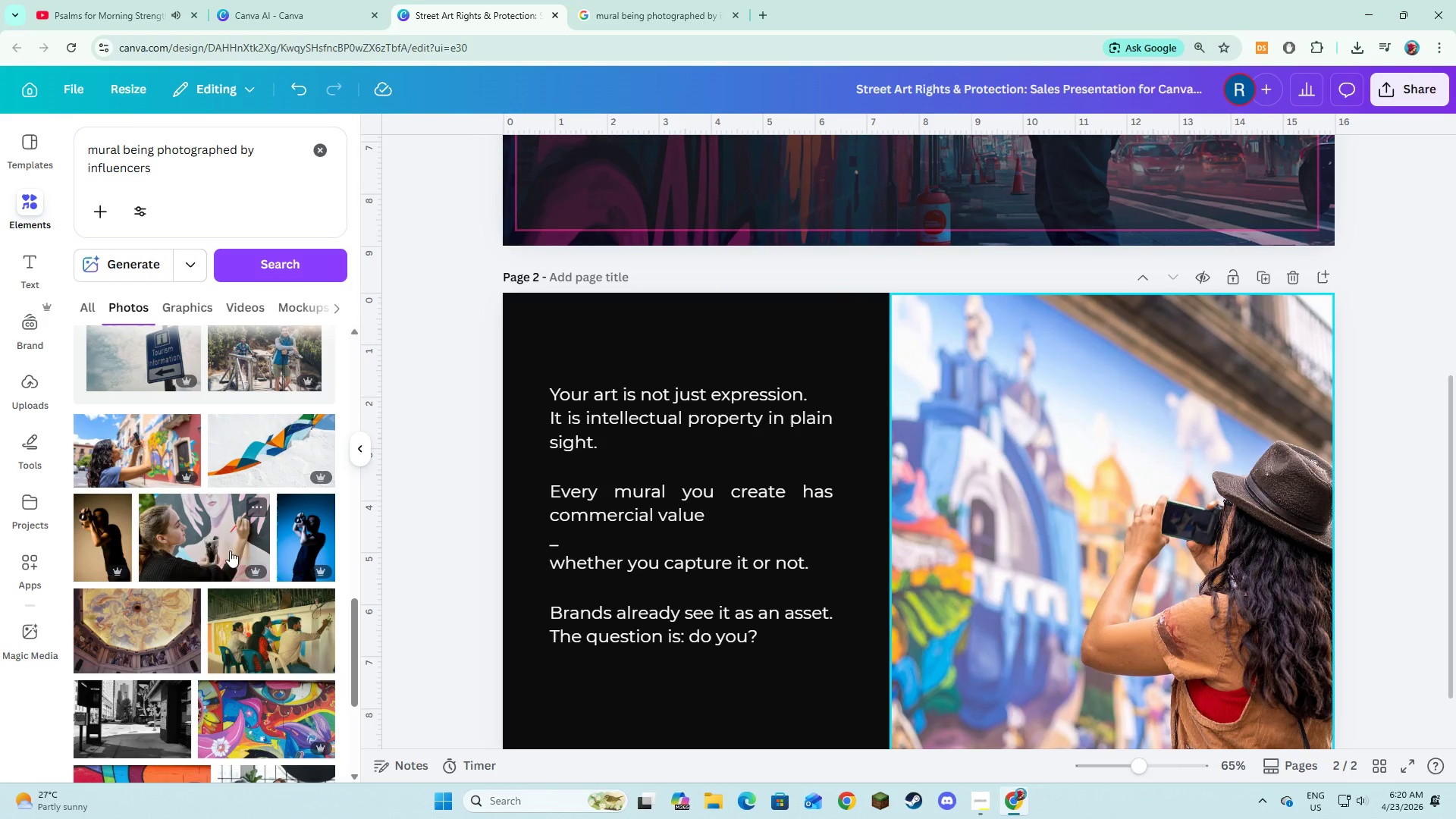 
mouse_move([602, 14])
 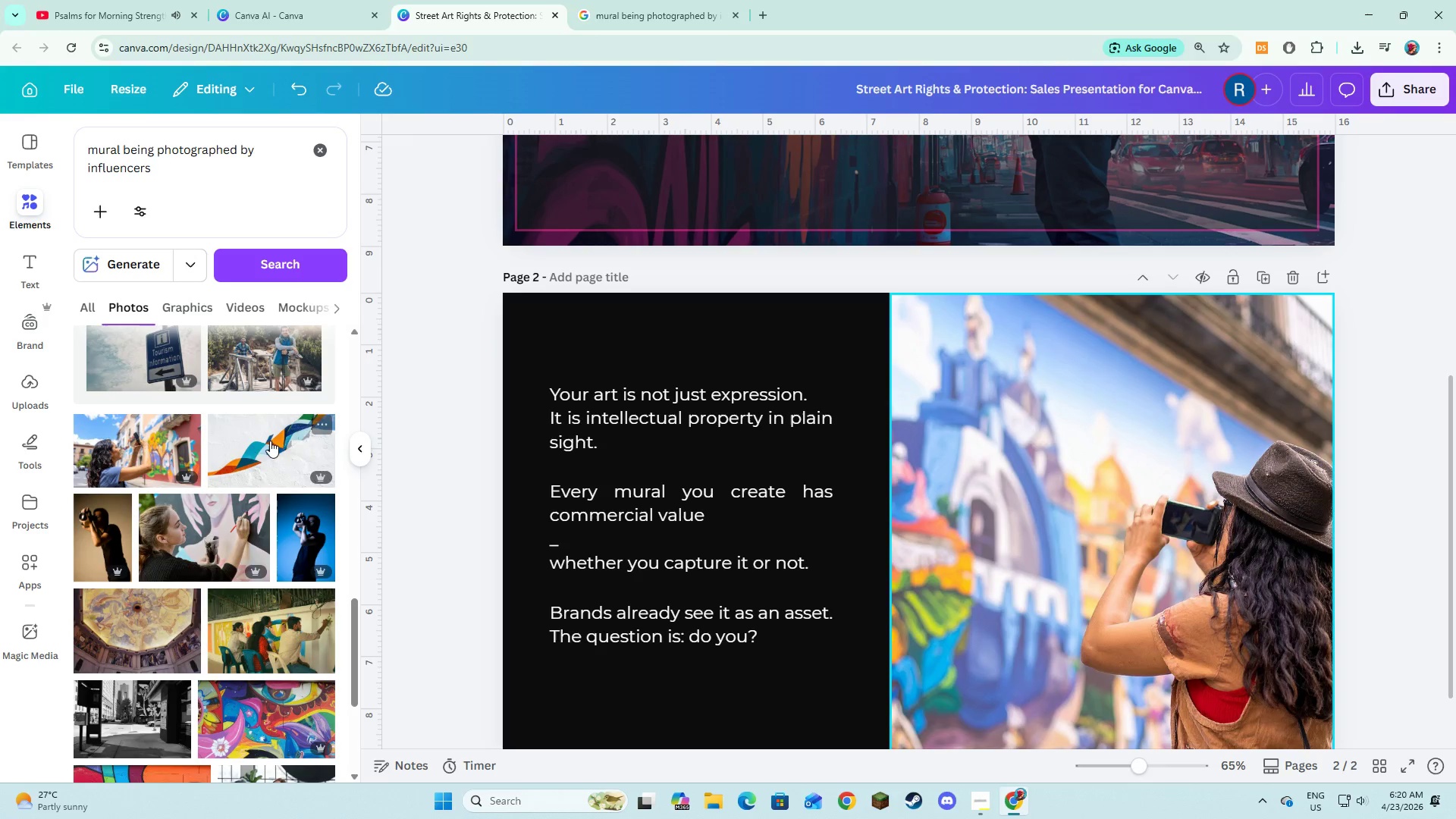 
scroll: coordinate [252, 444], scroll_direction: down, amount: 11.0
 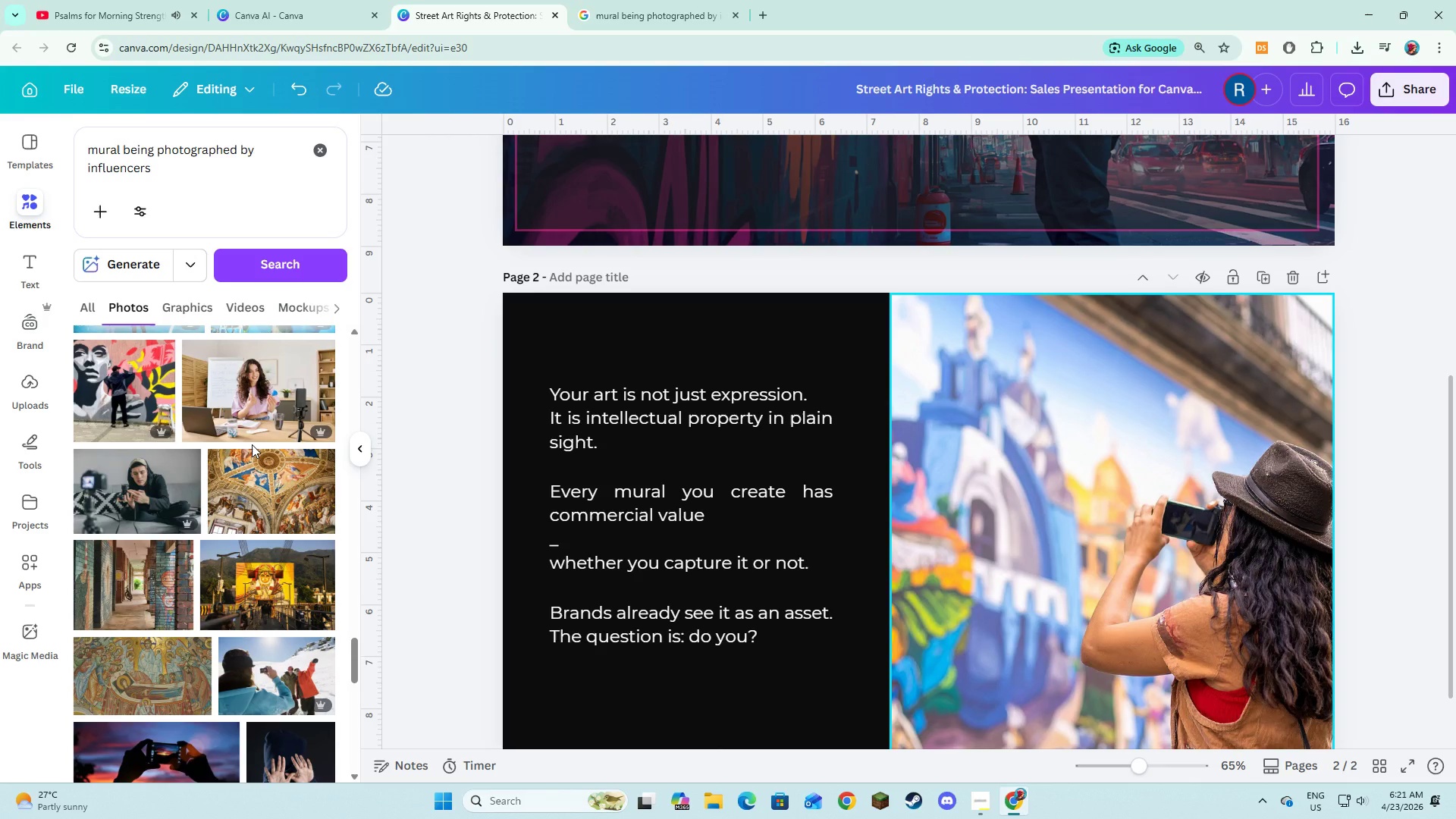 
scroll: coordinate [632, 460], scroll_direction: down, amount: 6.0
 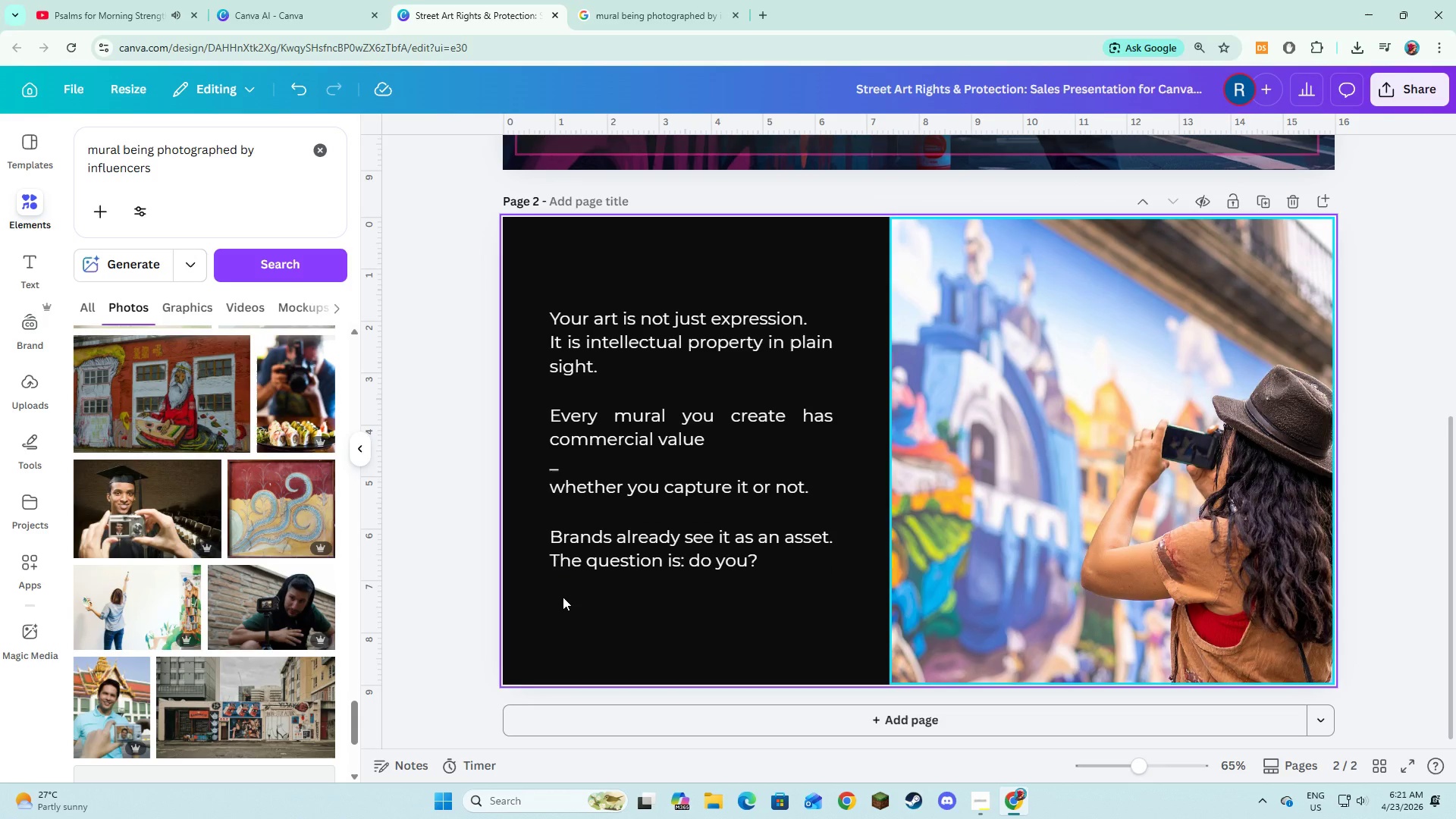 
left_click([563, 597])
 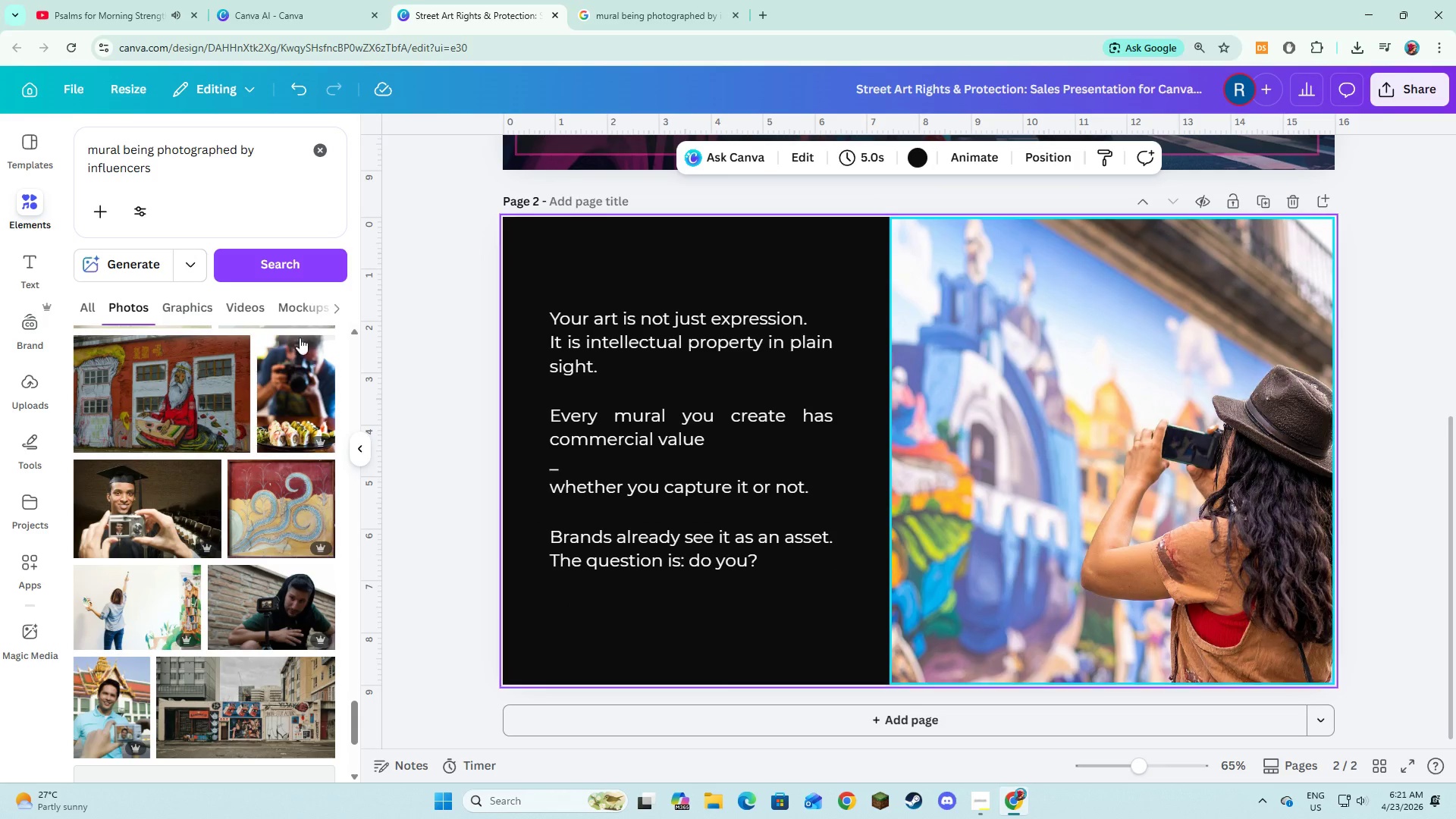 
wait(6.0)
 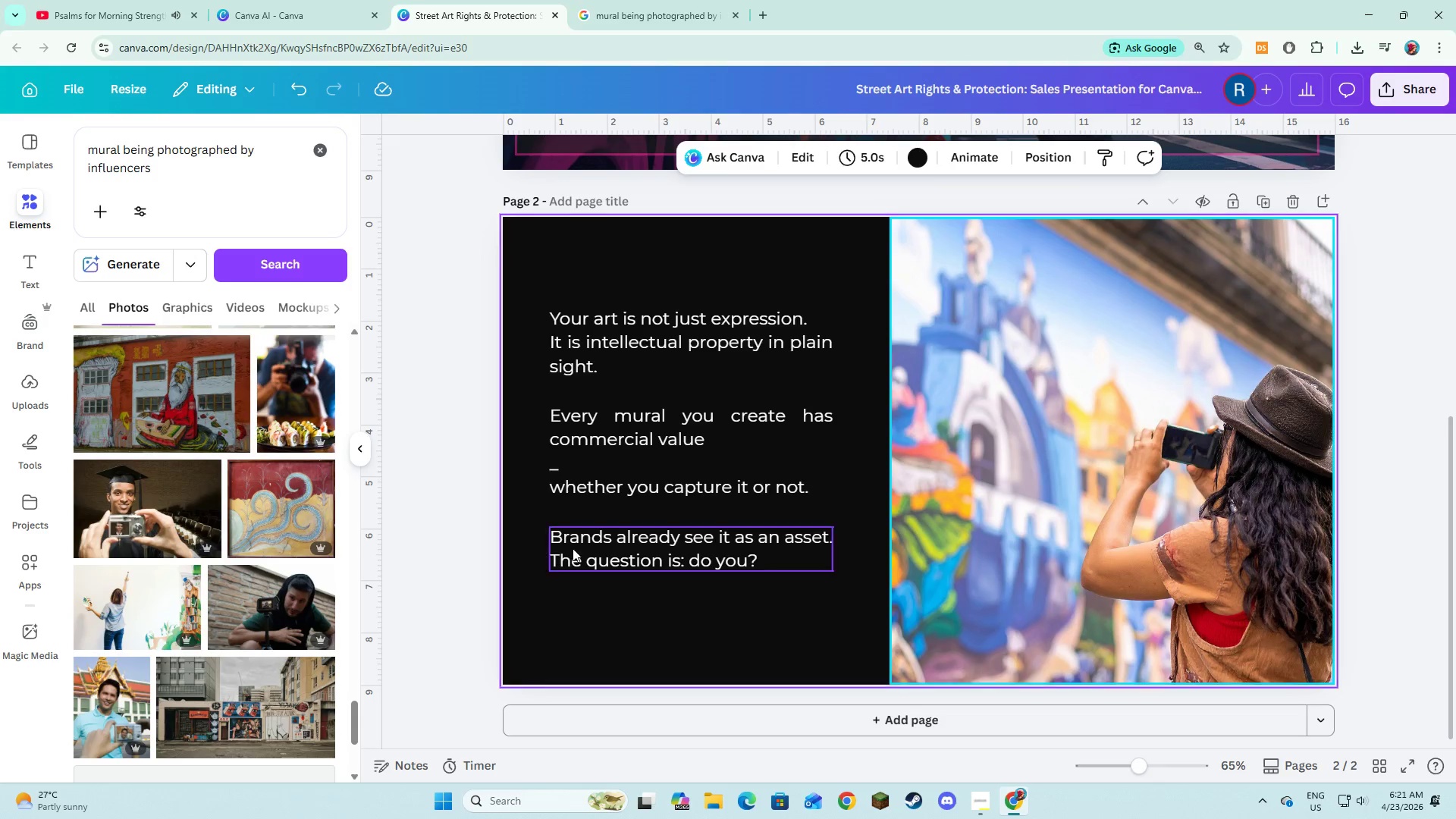 
left_click([315, 156])
 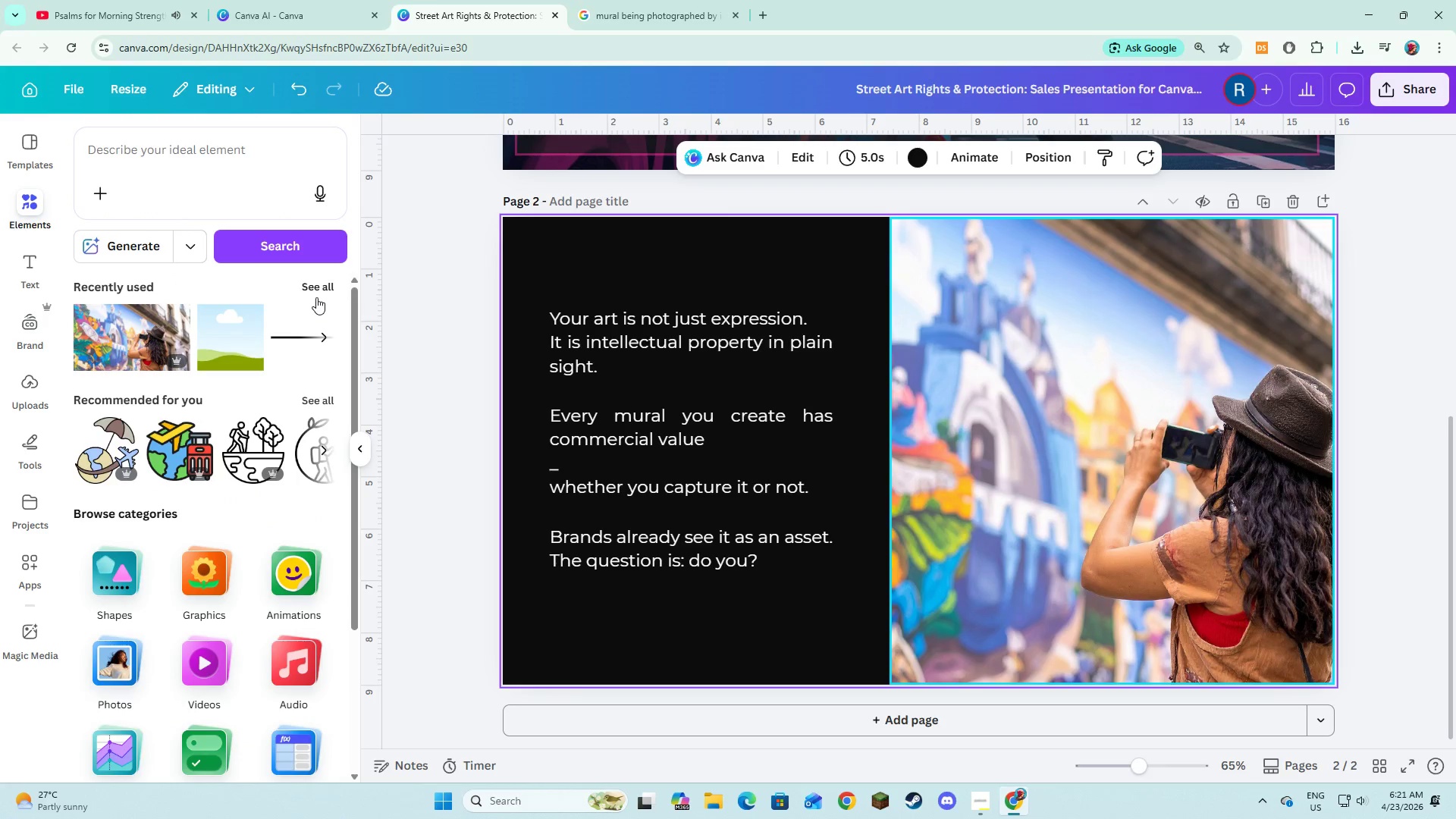 
left_click([107, 583])
 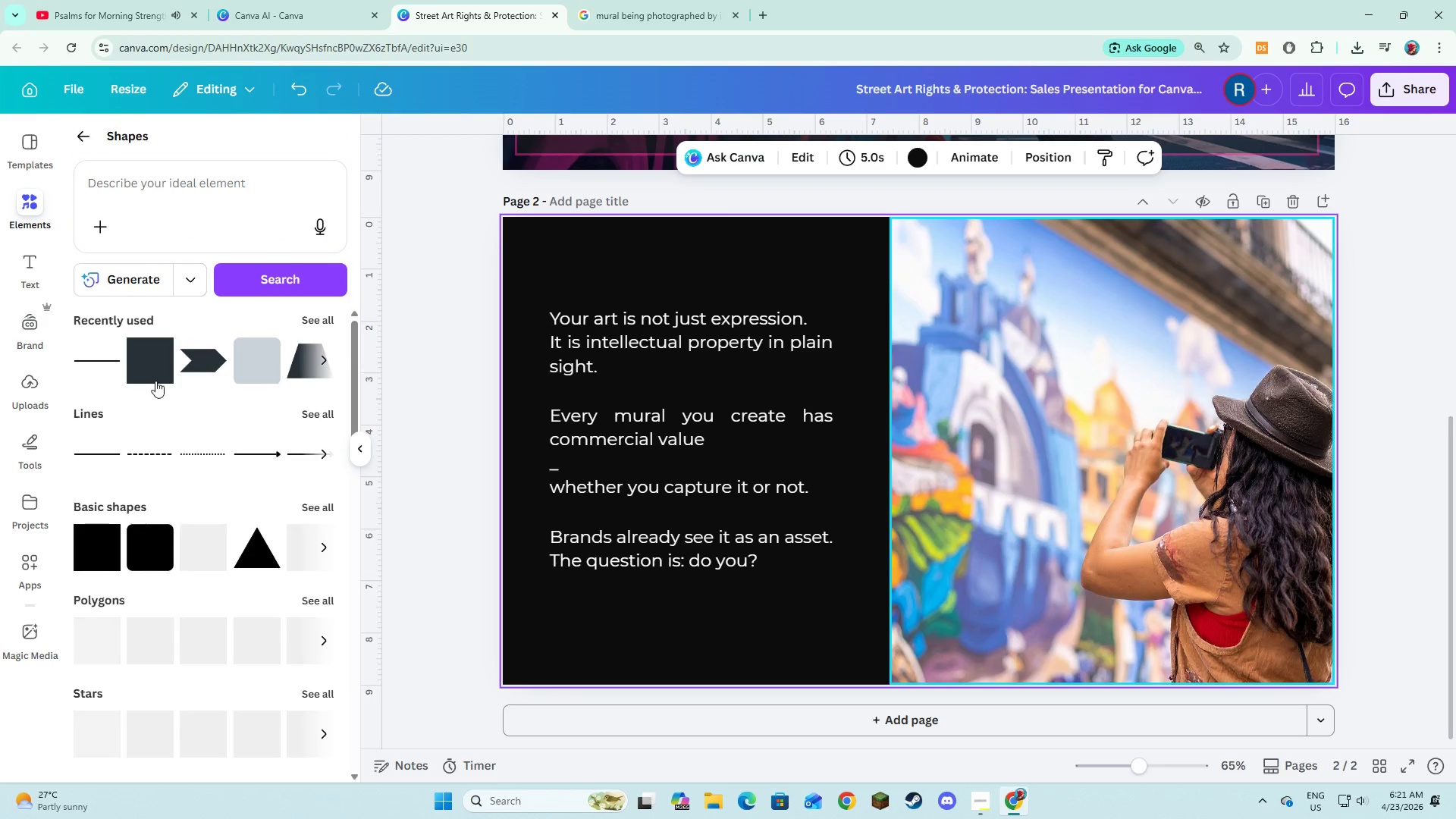 
left_click([154, 369])
 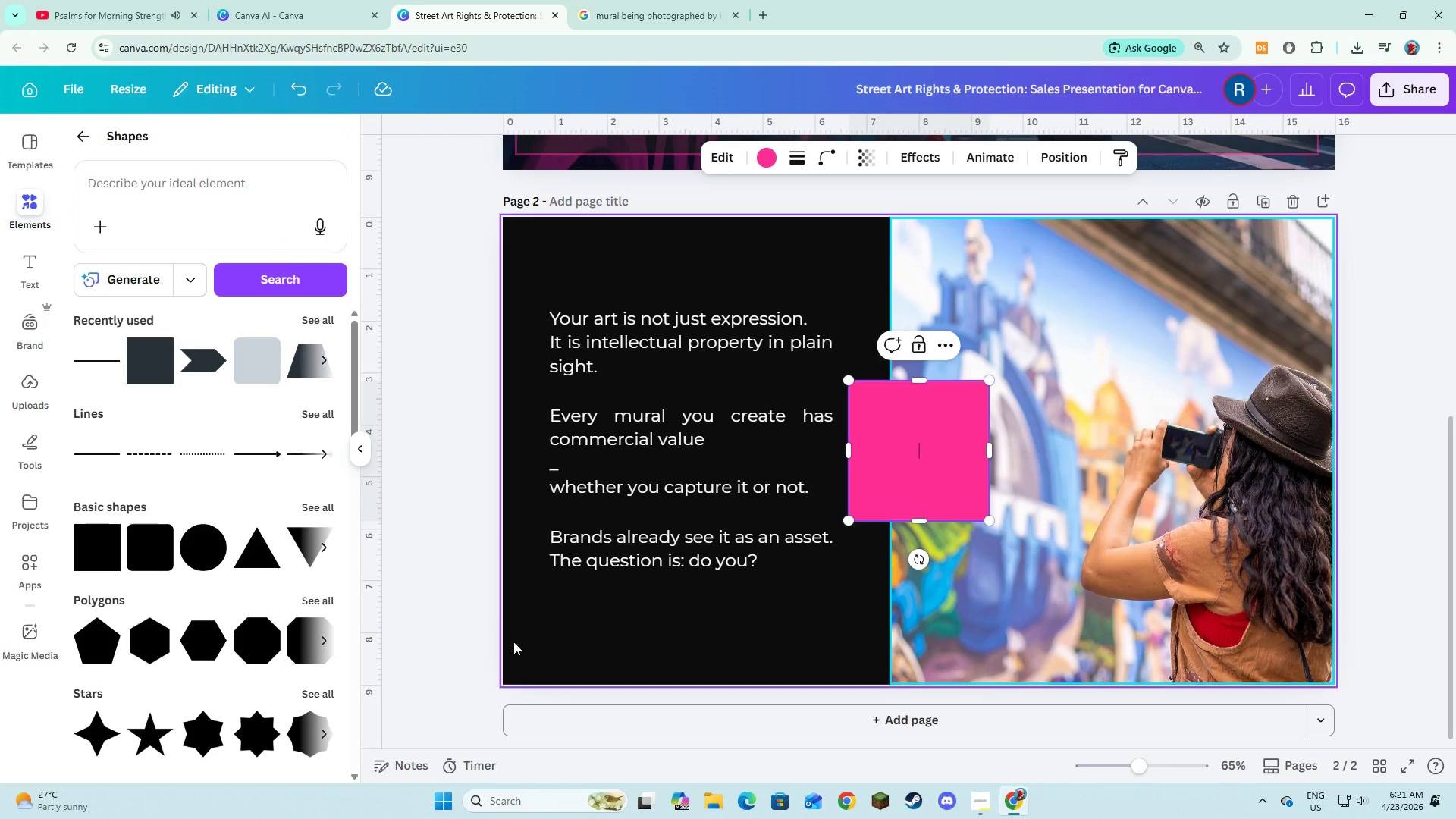 
left_click([533, 650])
 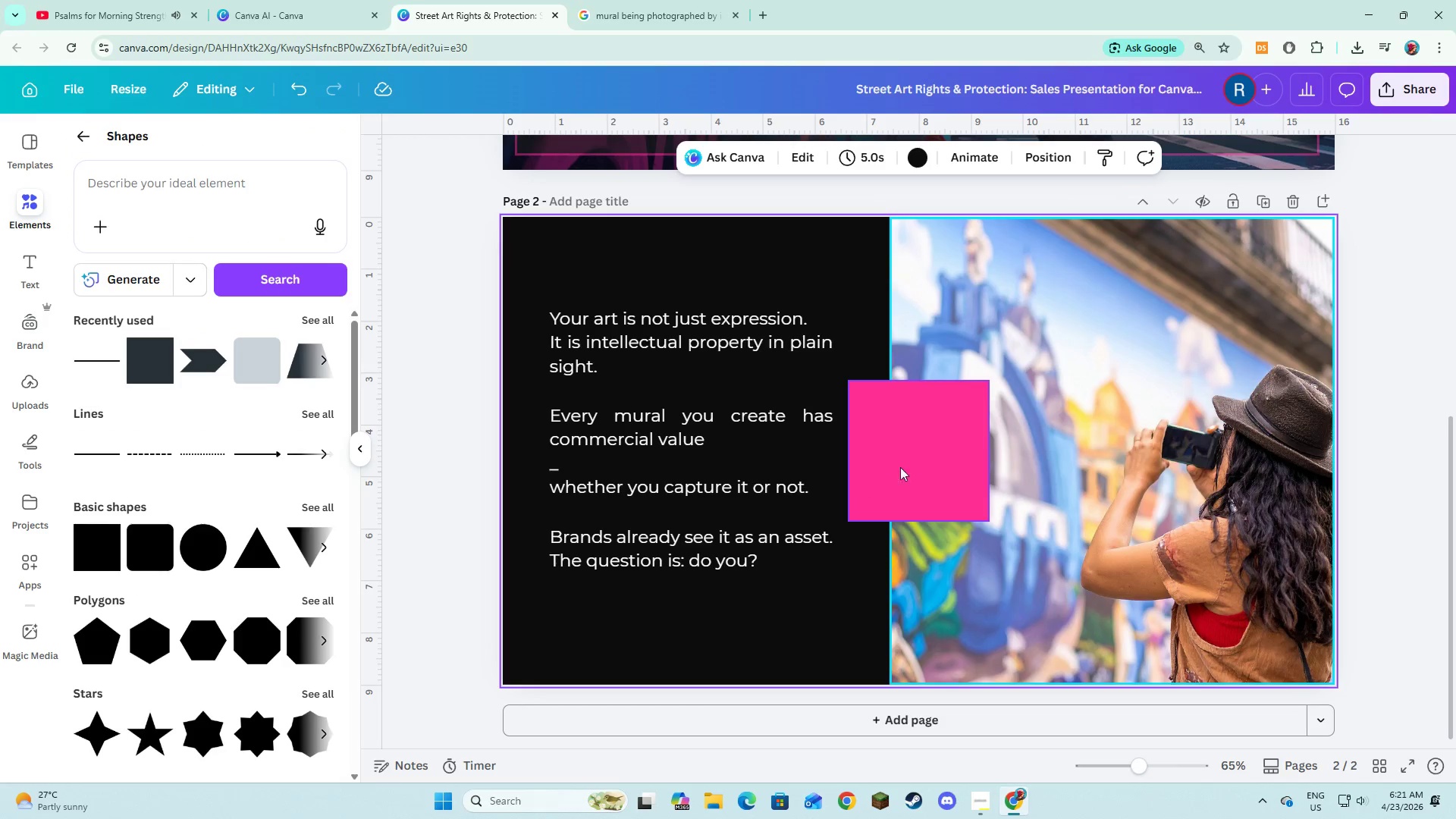 
left_click([906, 464])
 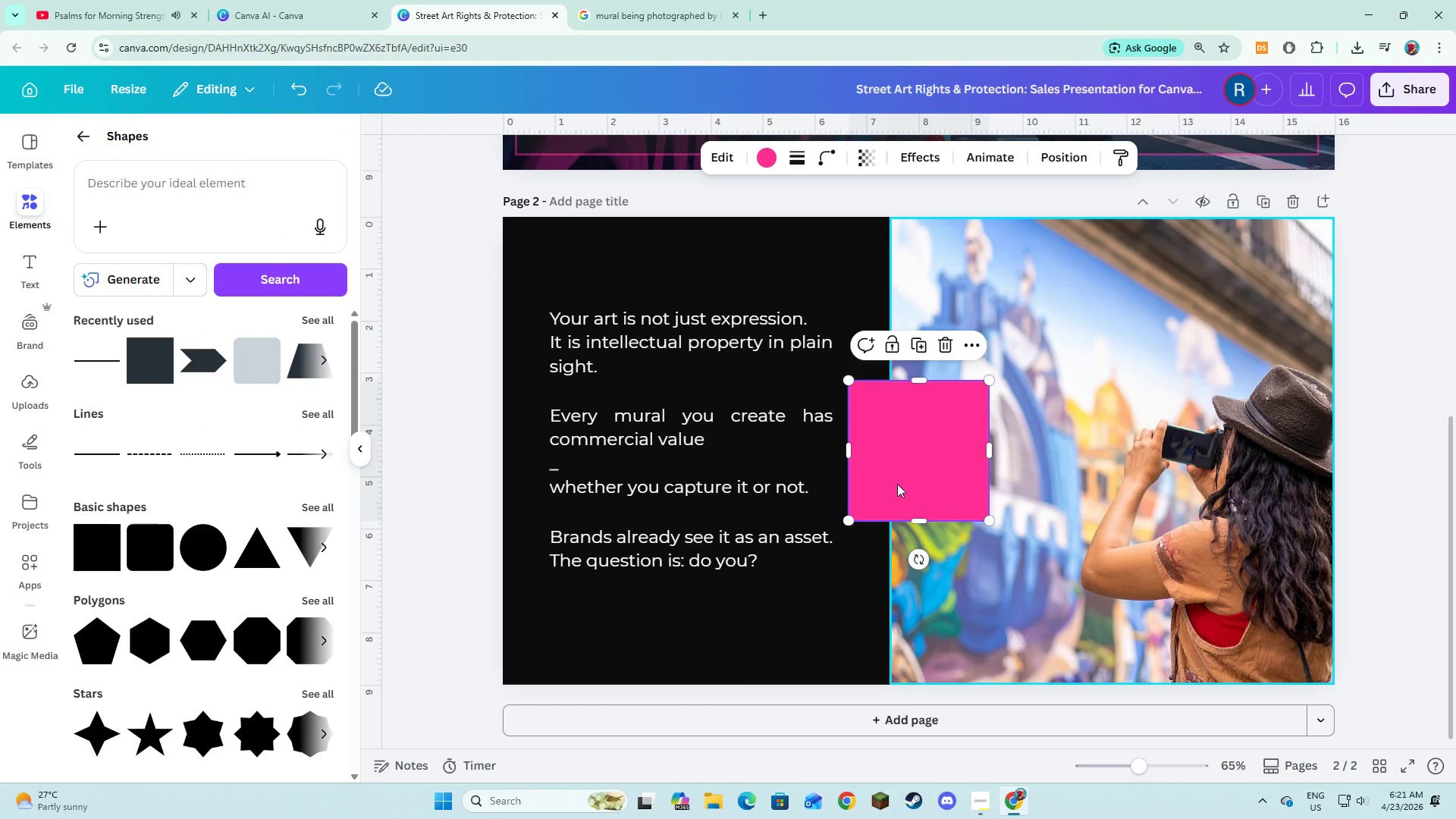 
left_click_drag(start_coordinate=[897, 485], to_coordinate=[573, 403])
 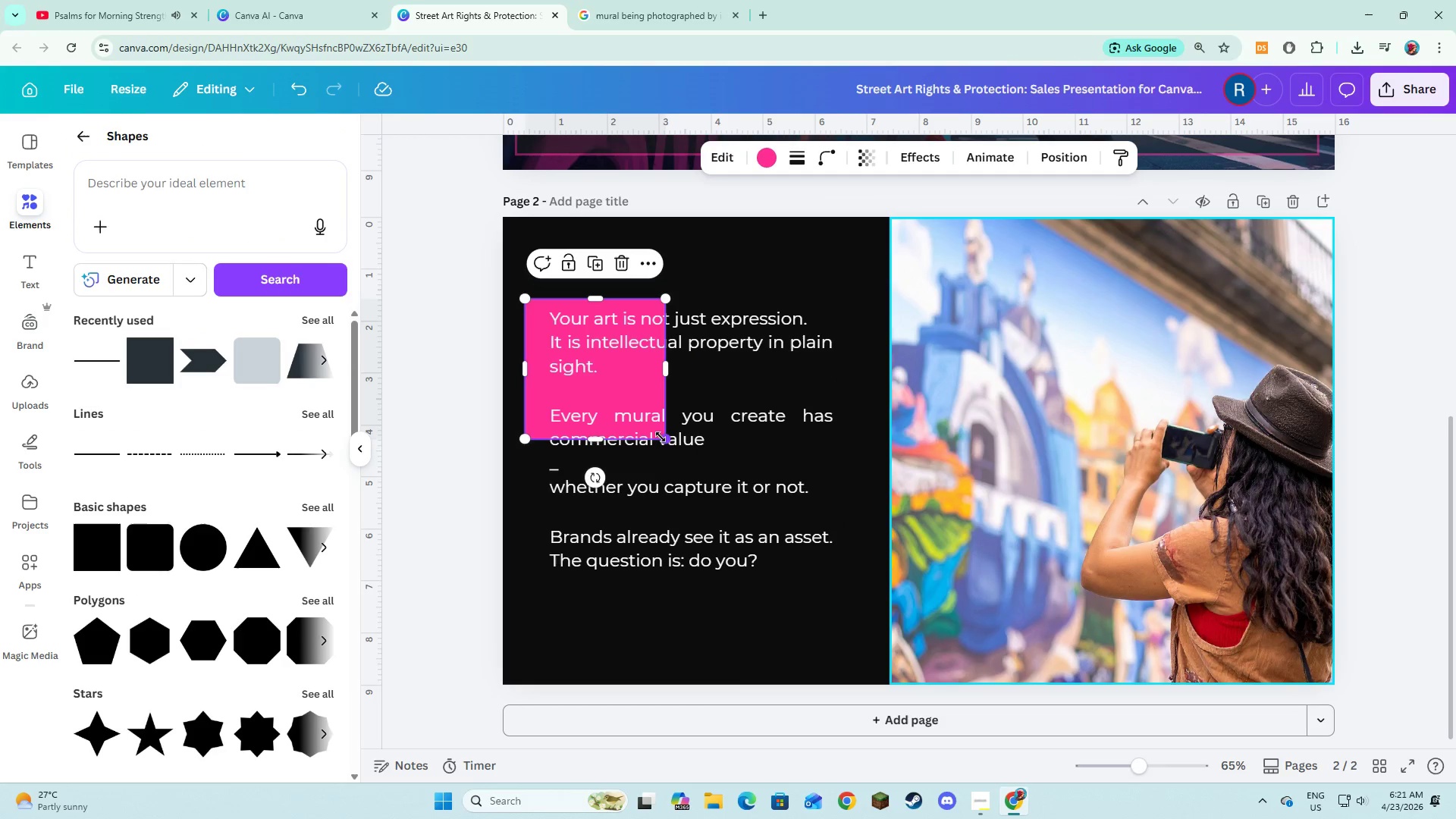 
left_click_drag(start_coordinate=[661, 437], to_coordinate=[843, 592])
 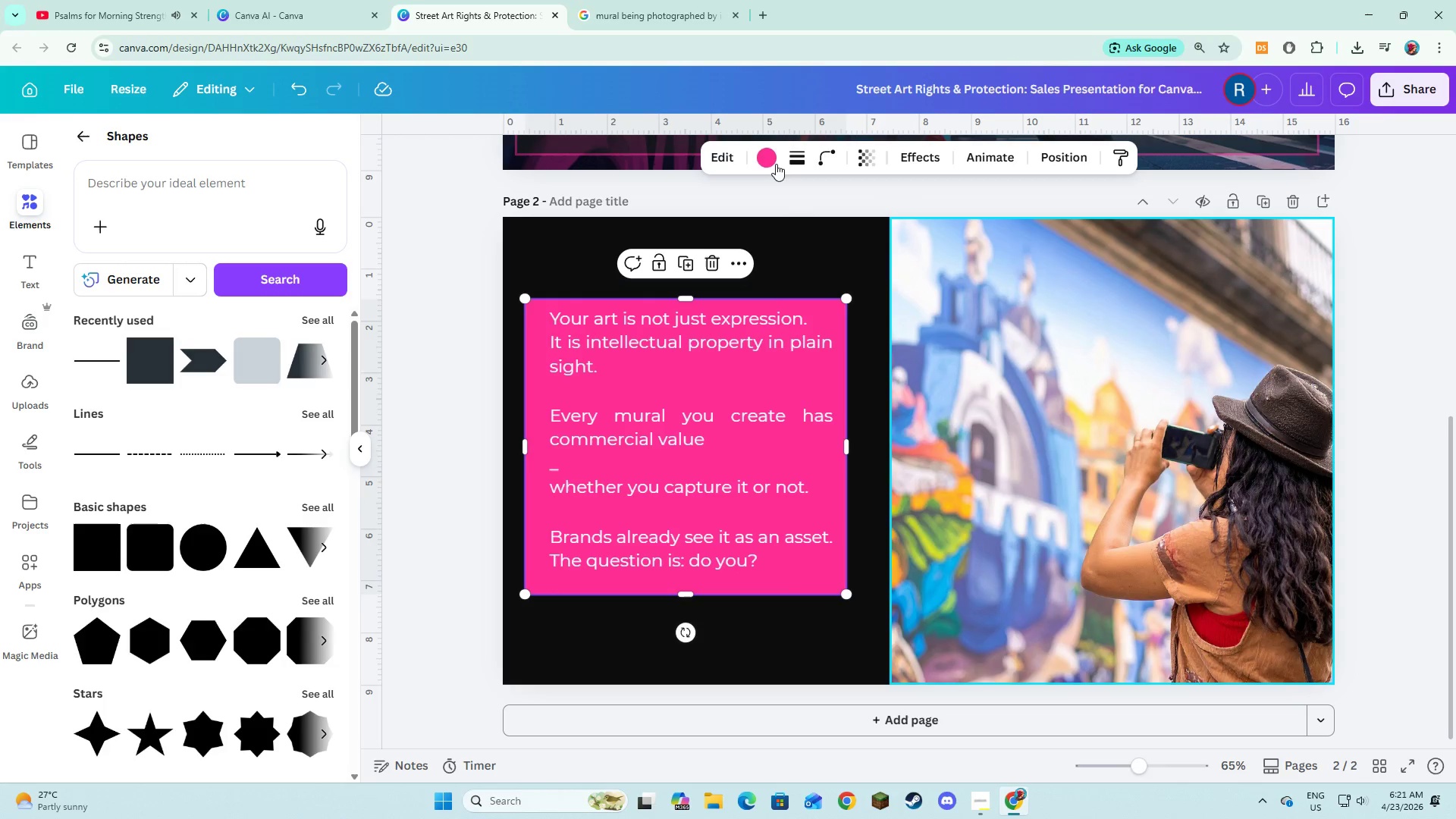 
left_click([764, 152])
 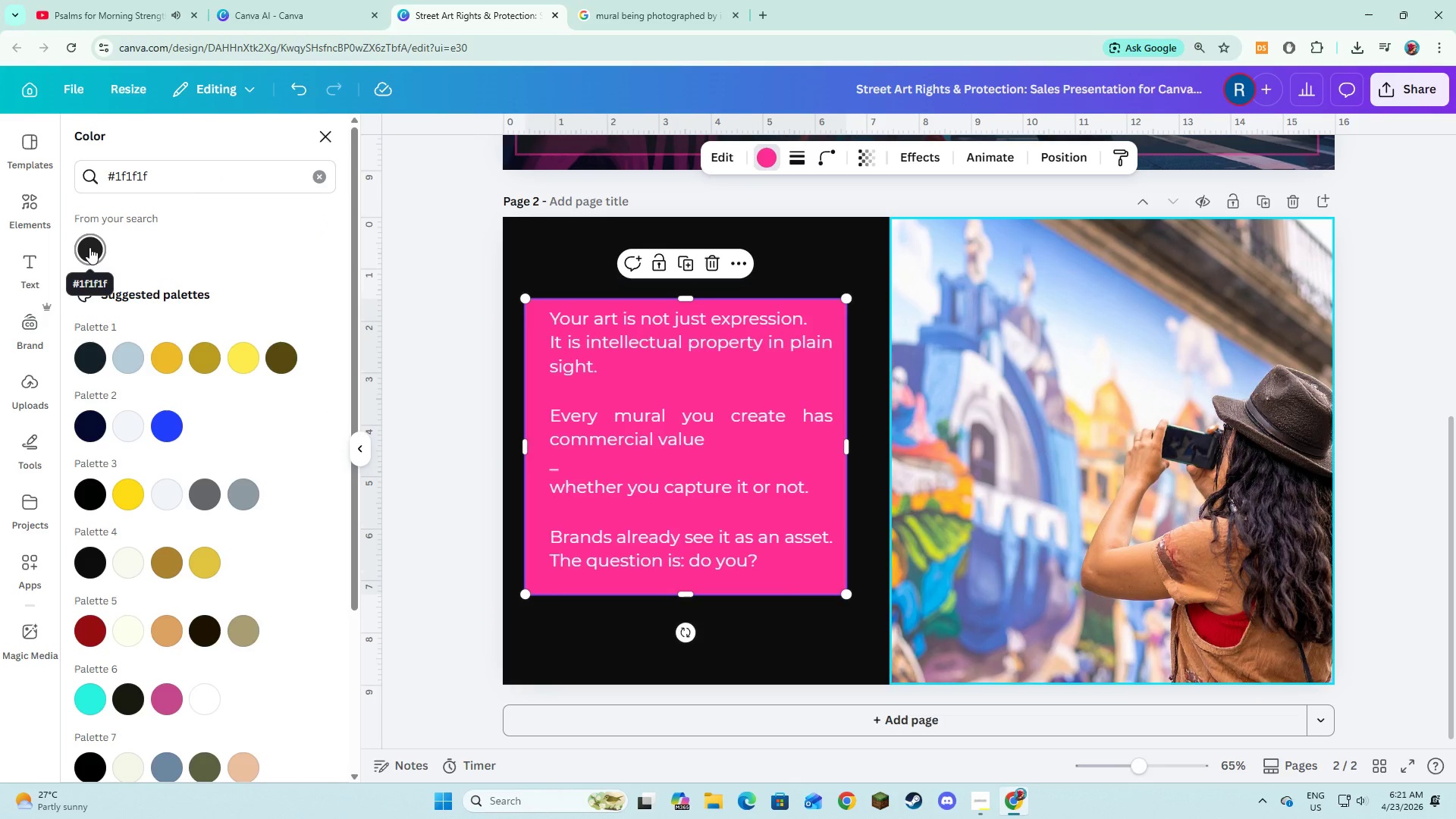 
left_click([89, 247])
 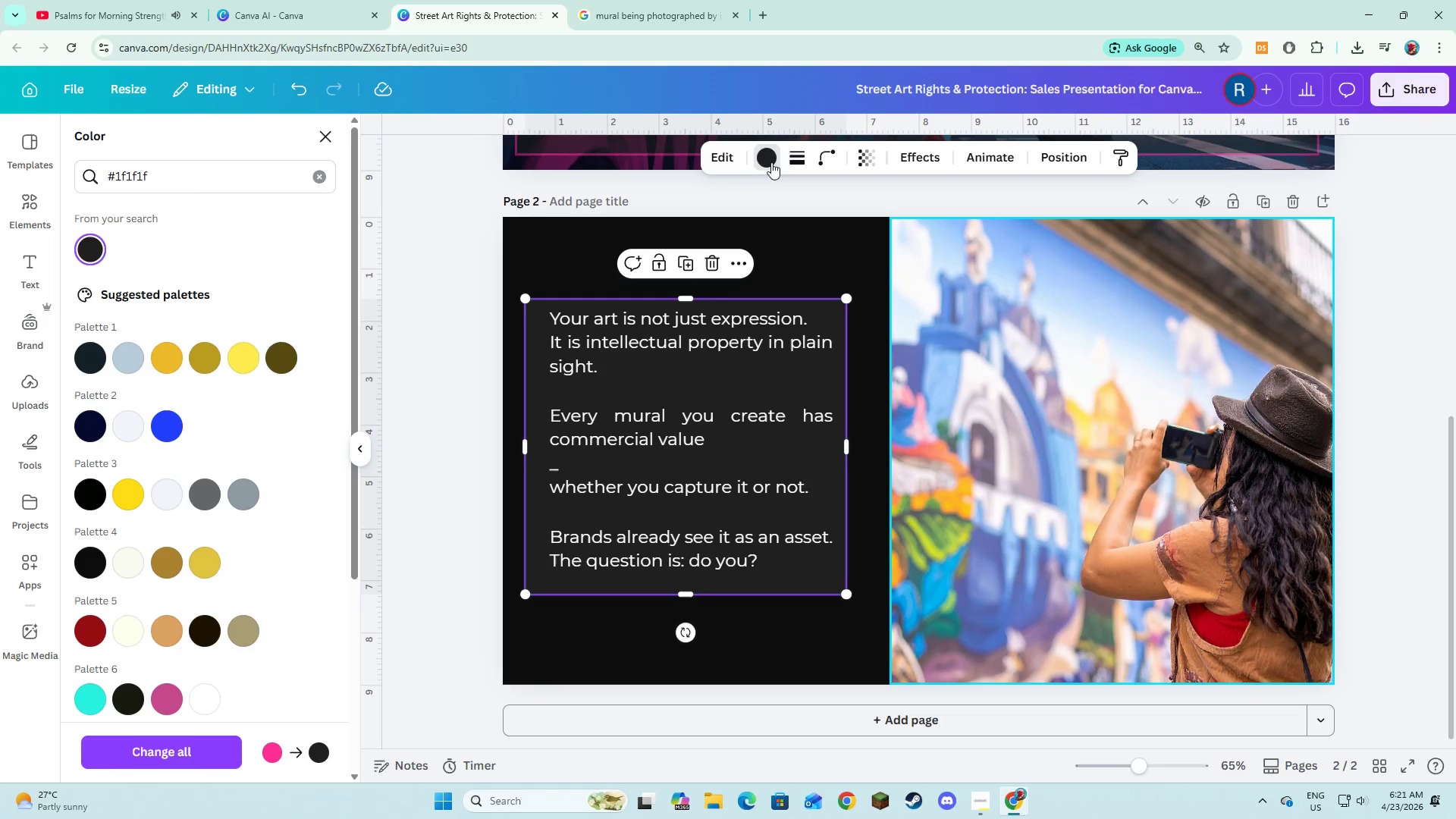 
left_click([793, 150])
 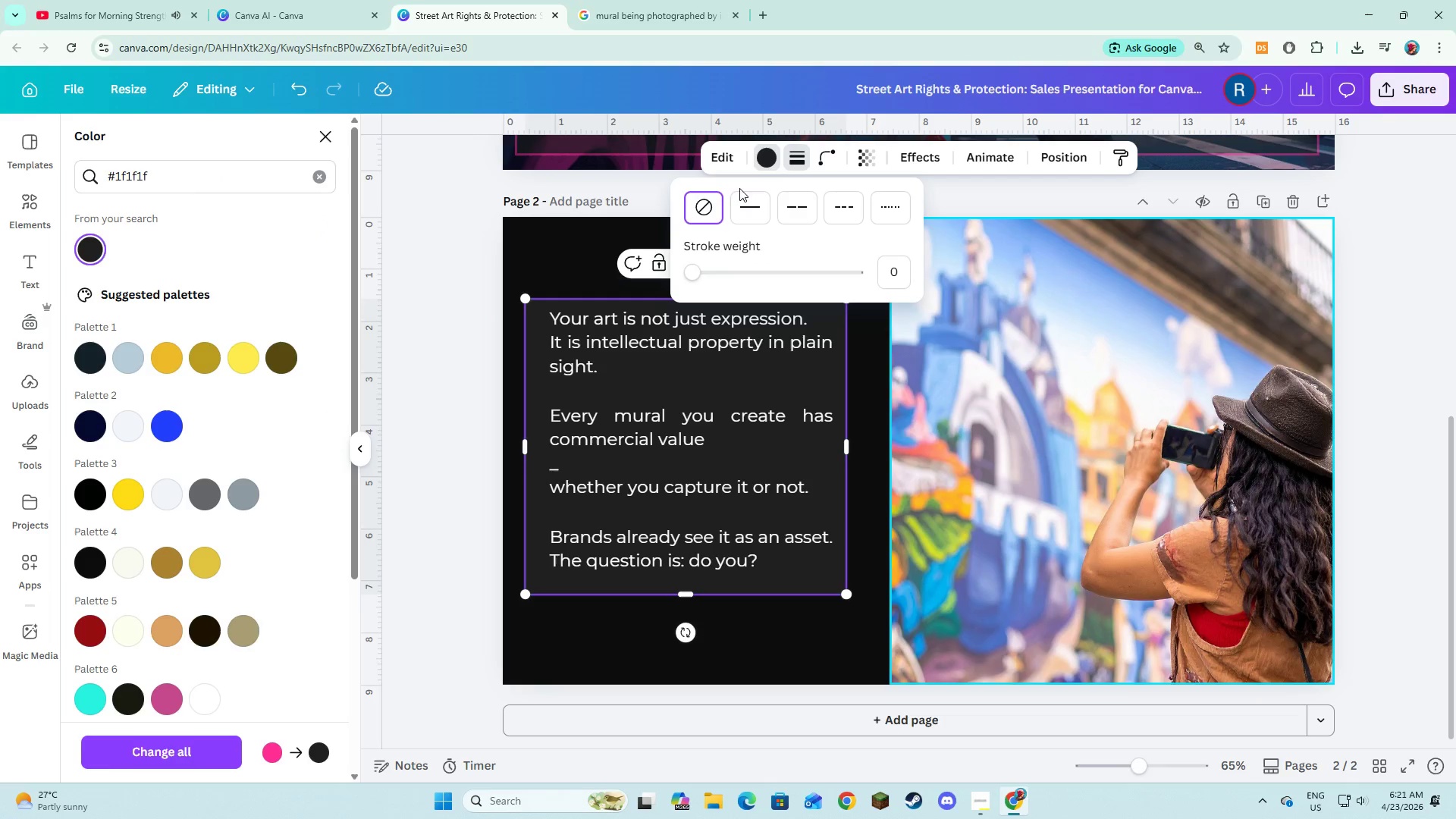 
left_click([739, 209])
 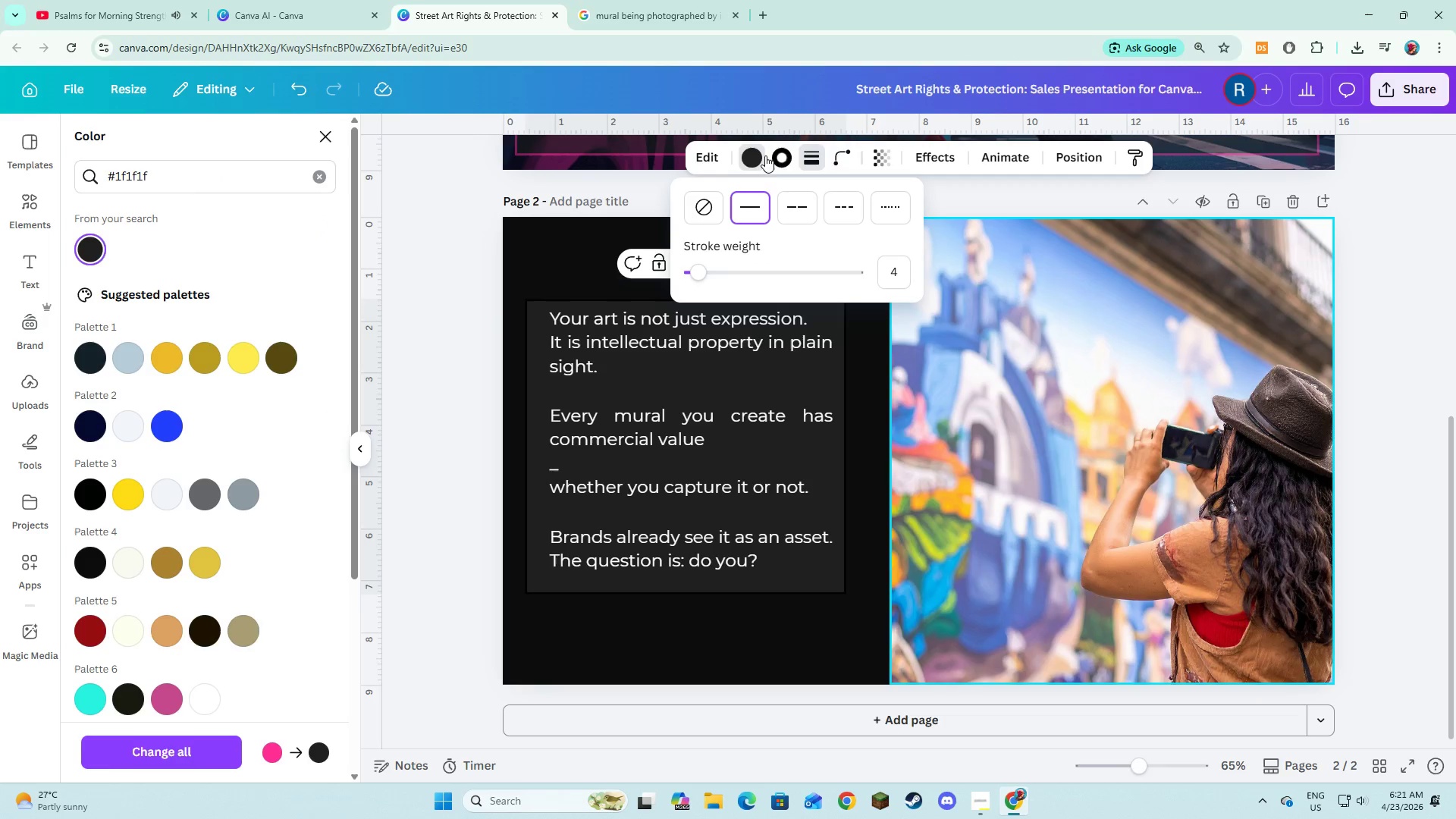 
left_click([777, 157])
 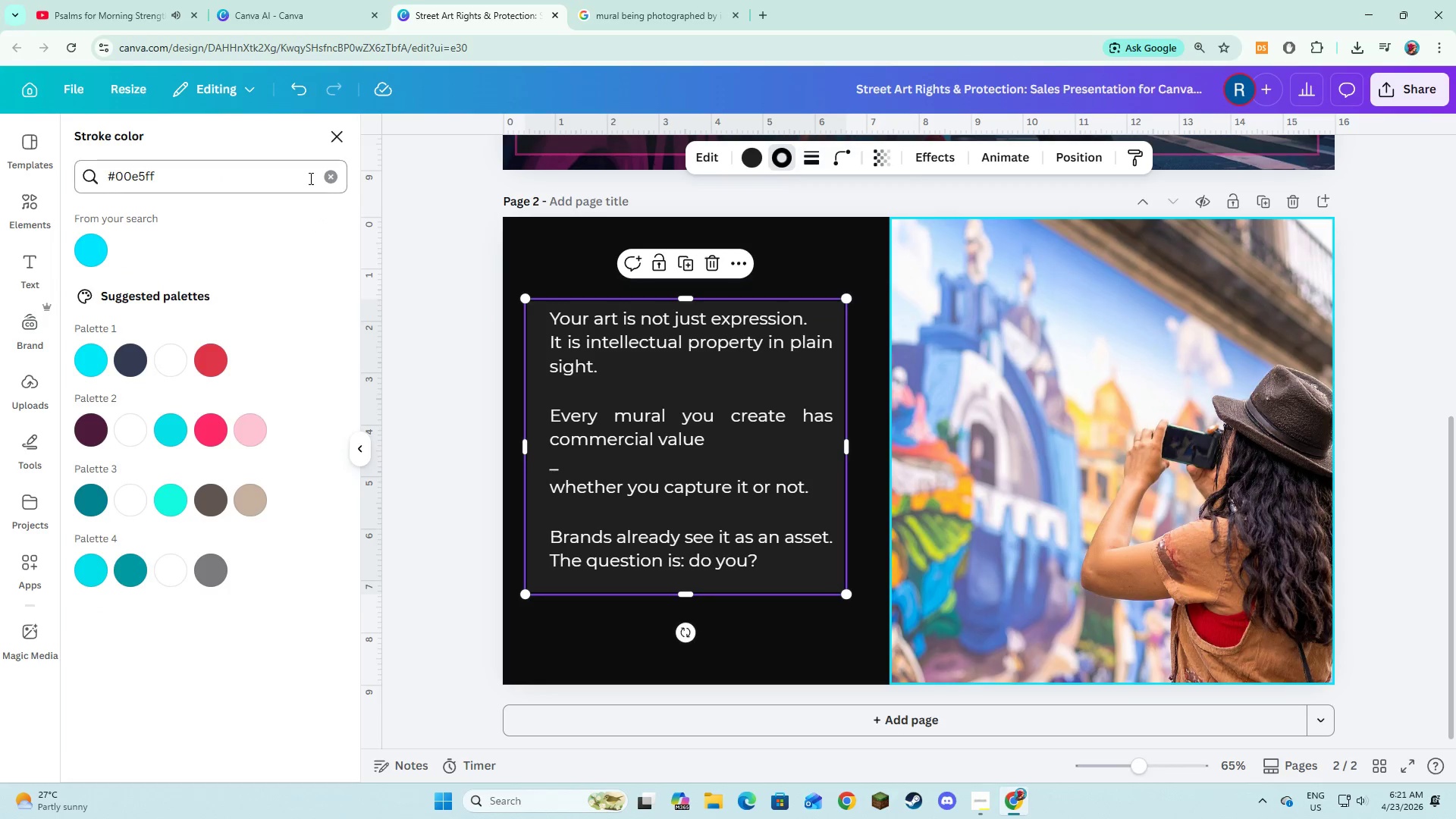 
left_click([320, 172])
 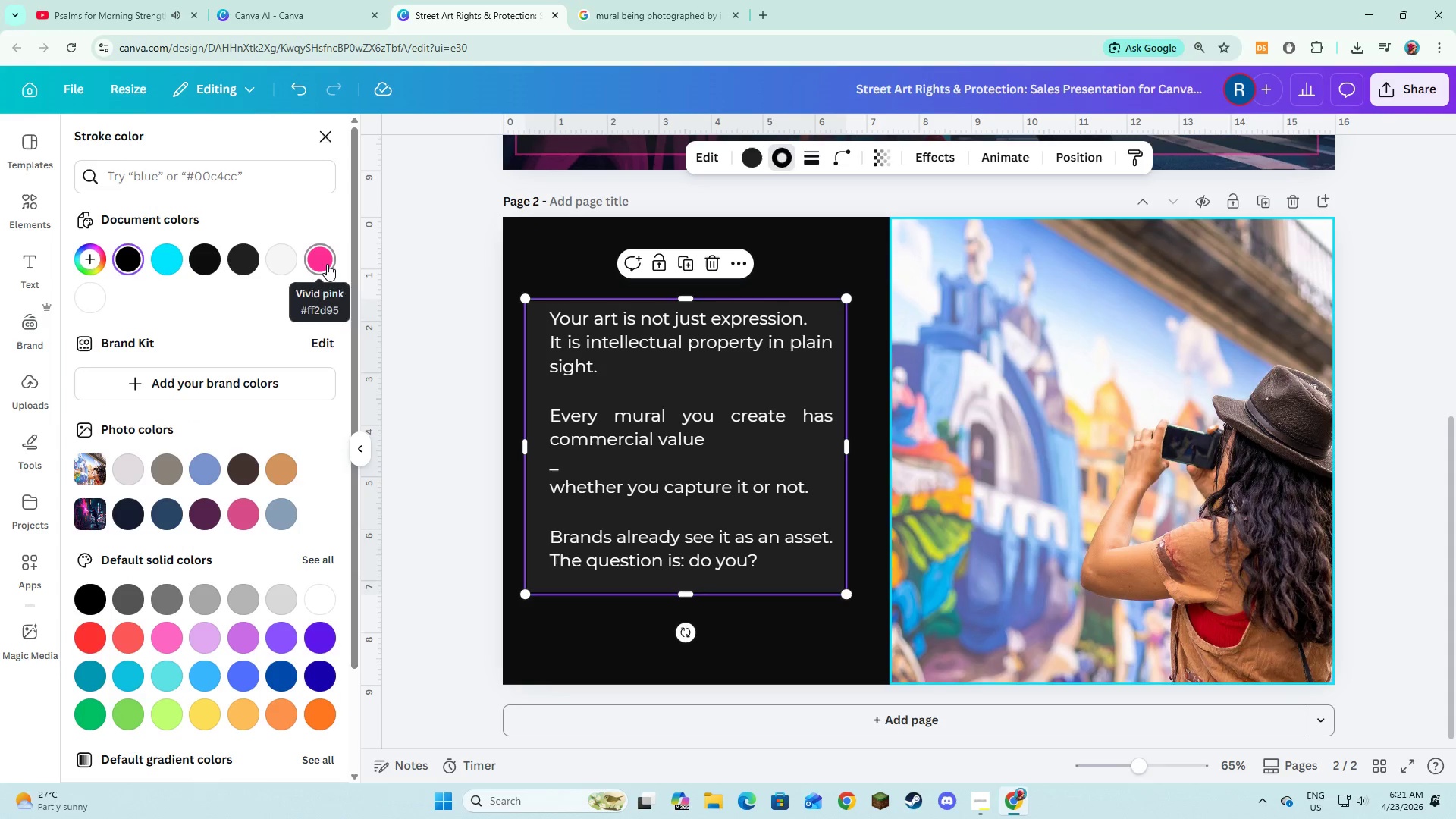 
double_click([479, 328])
 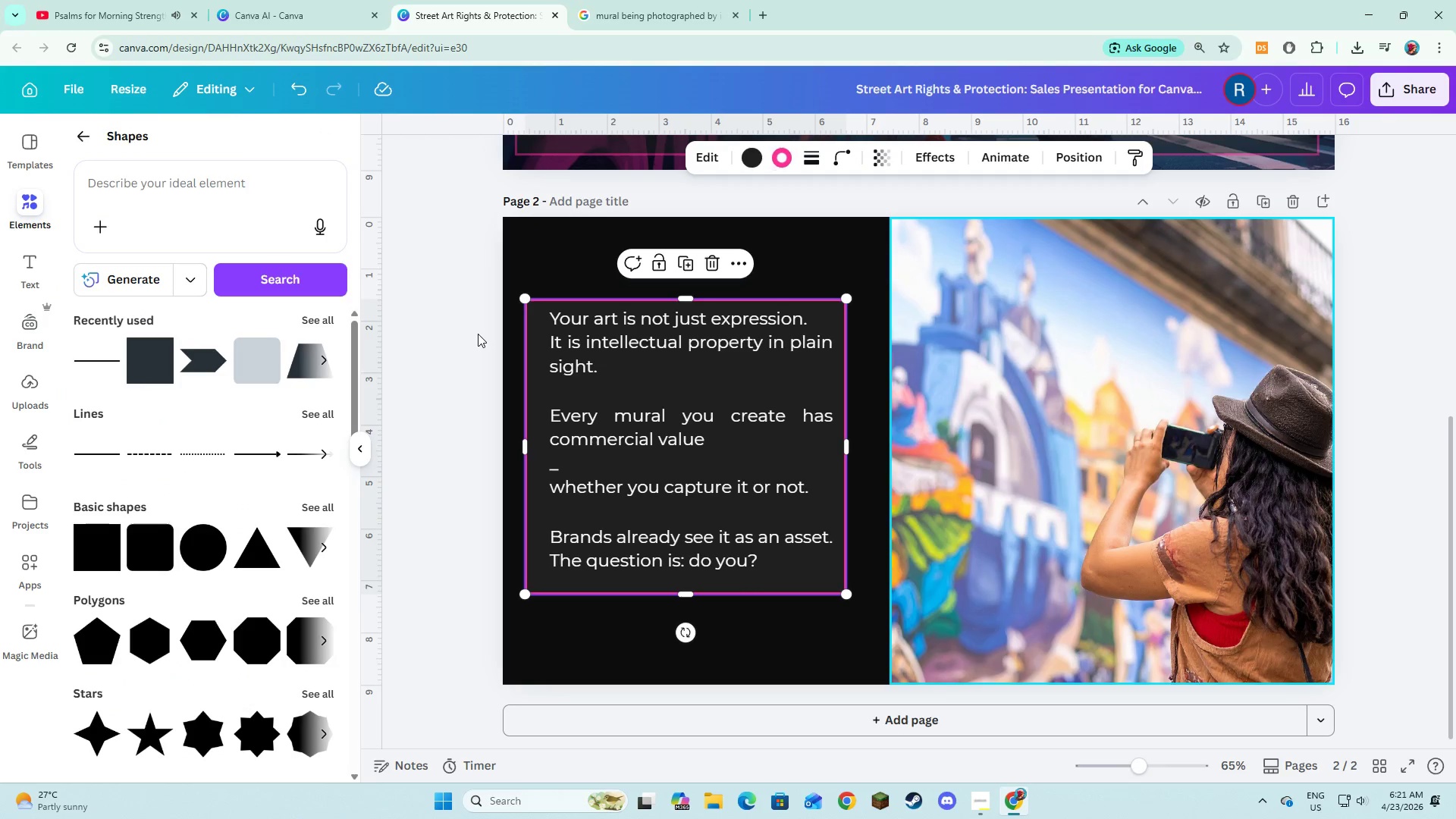 
left_click([478, 334])
 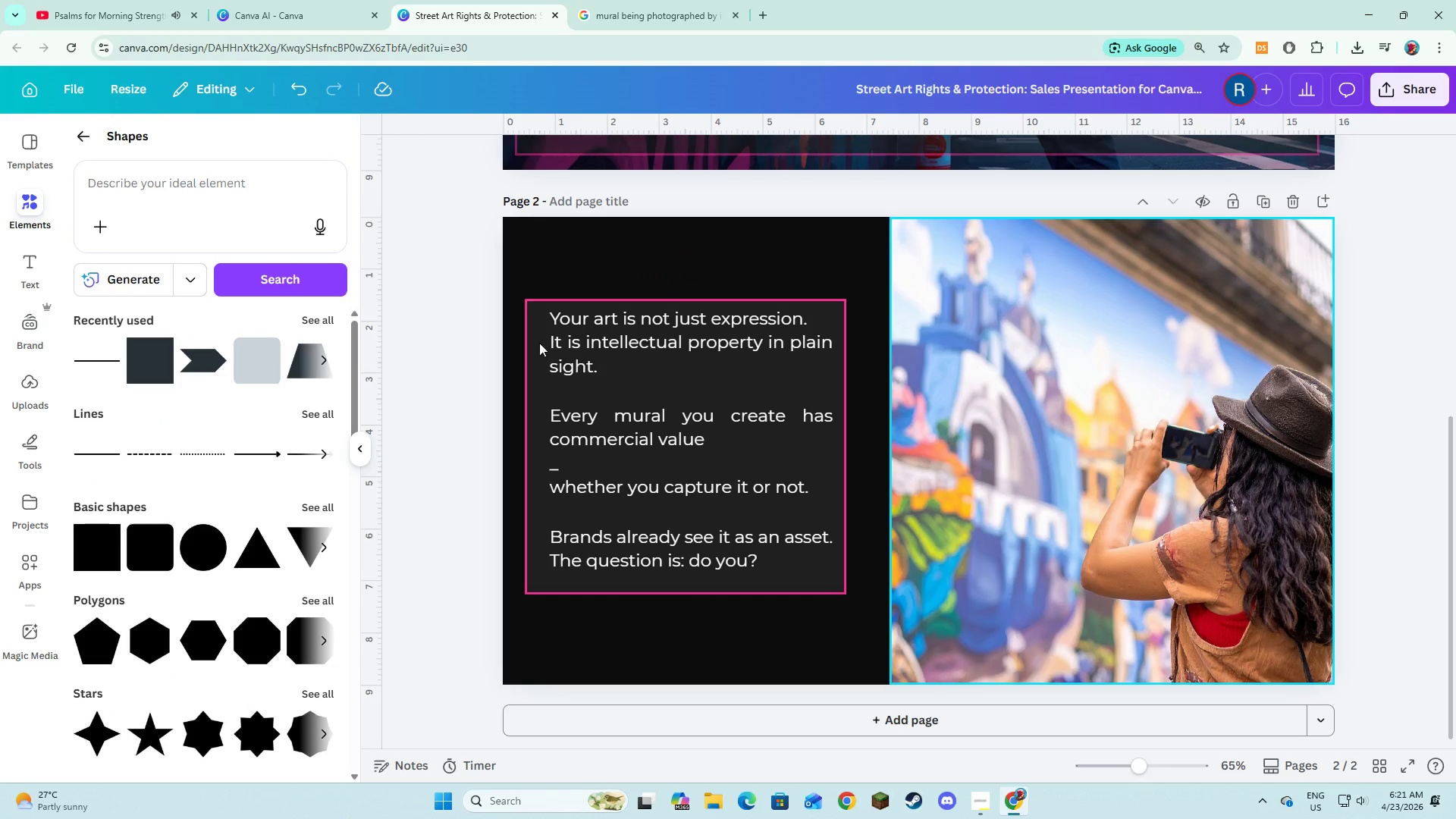 
left_click([661, 366])
 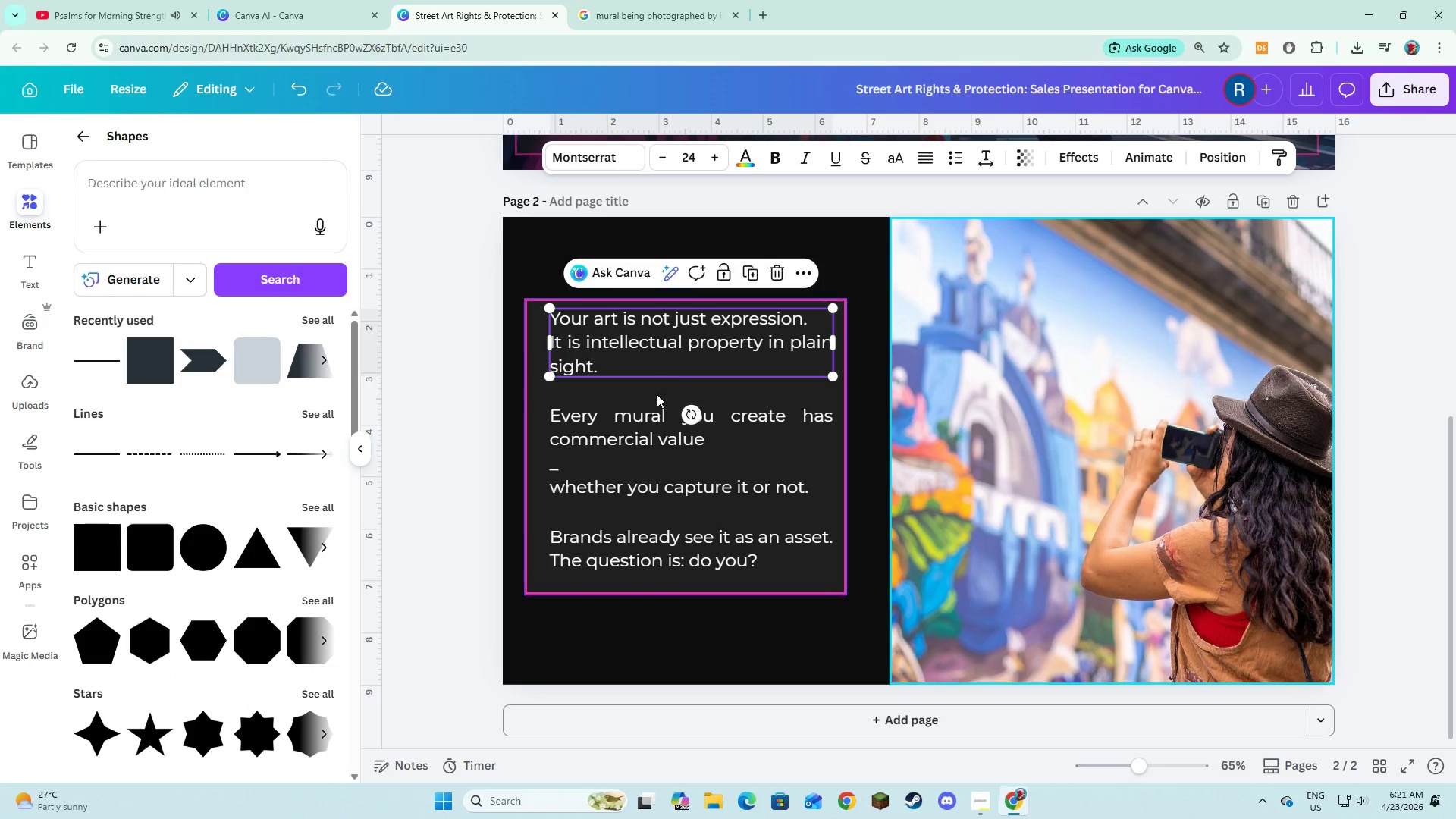 
left_click([651, 420])
 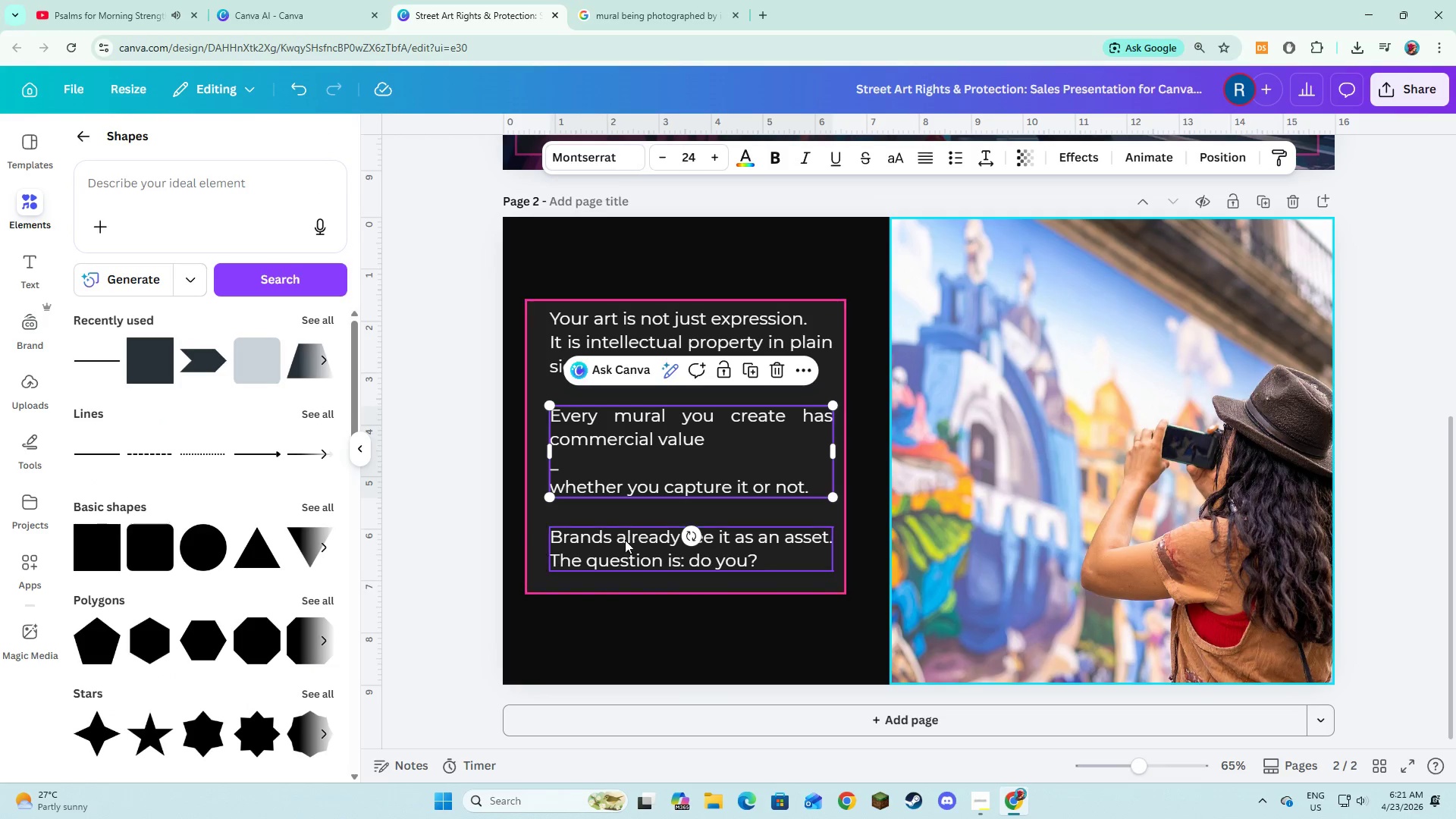 
left_click([625, 540])
 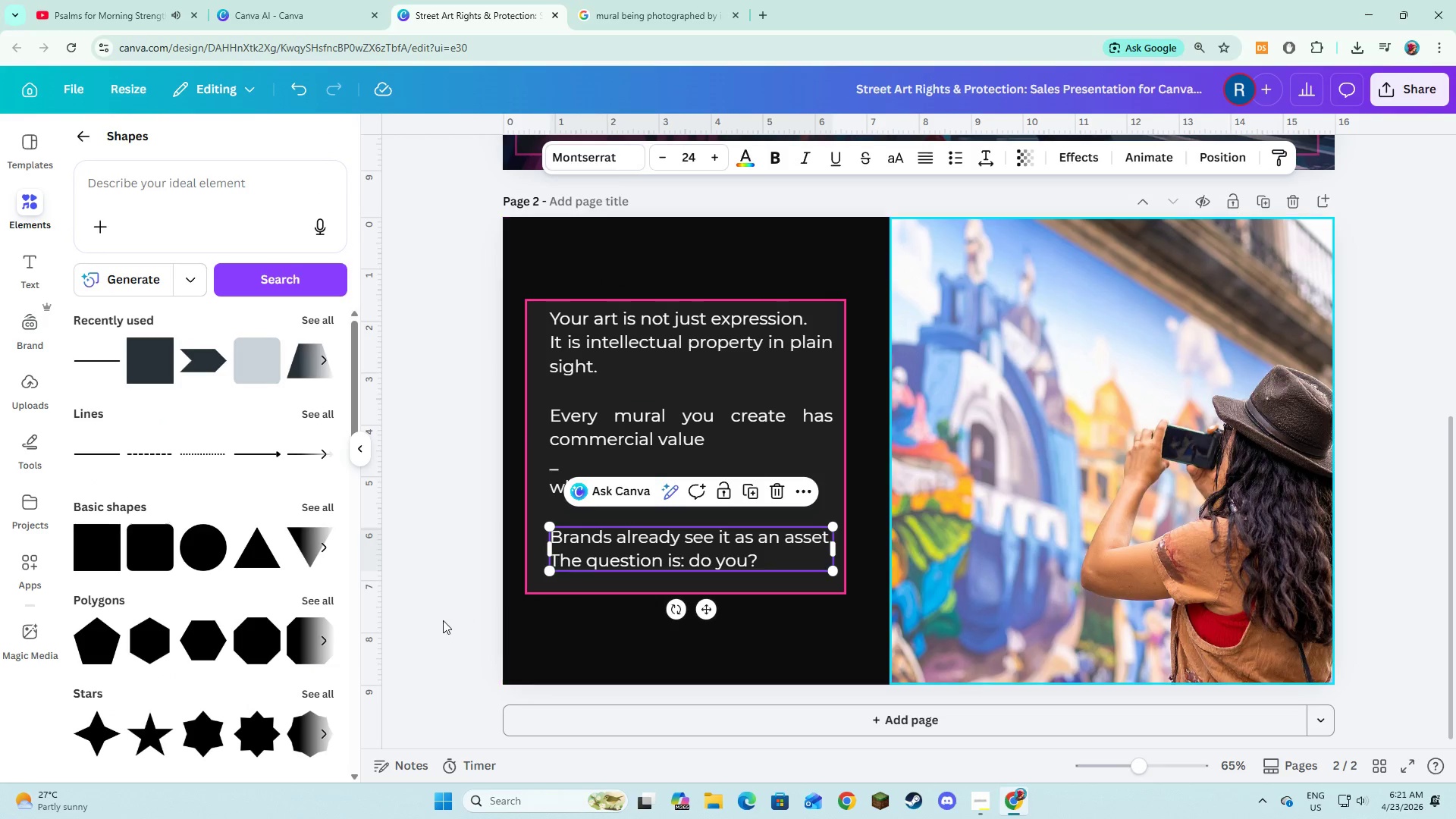 
left_click([443, 620])
 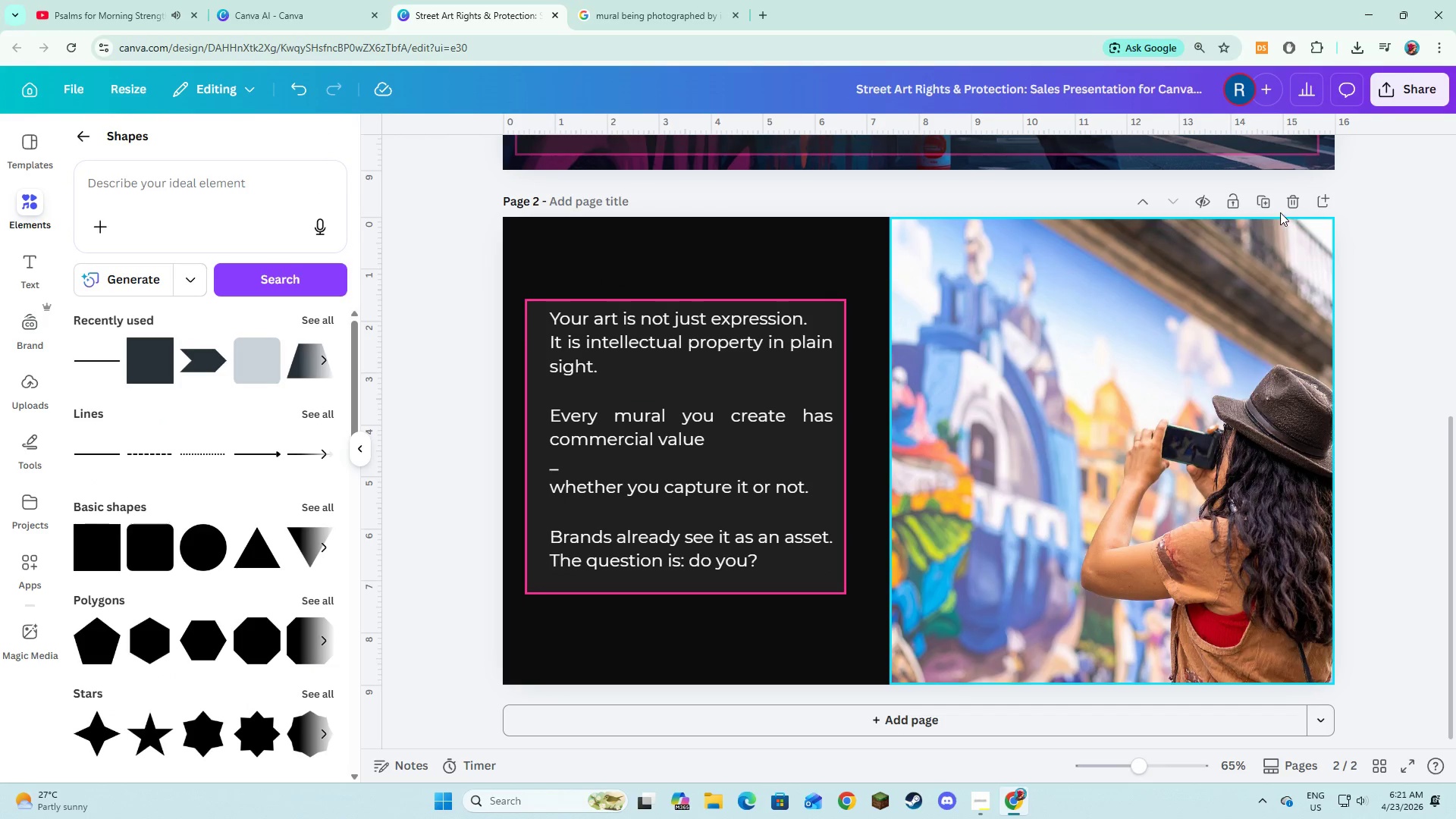 
left_click([1268, 209])
 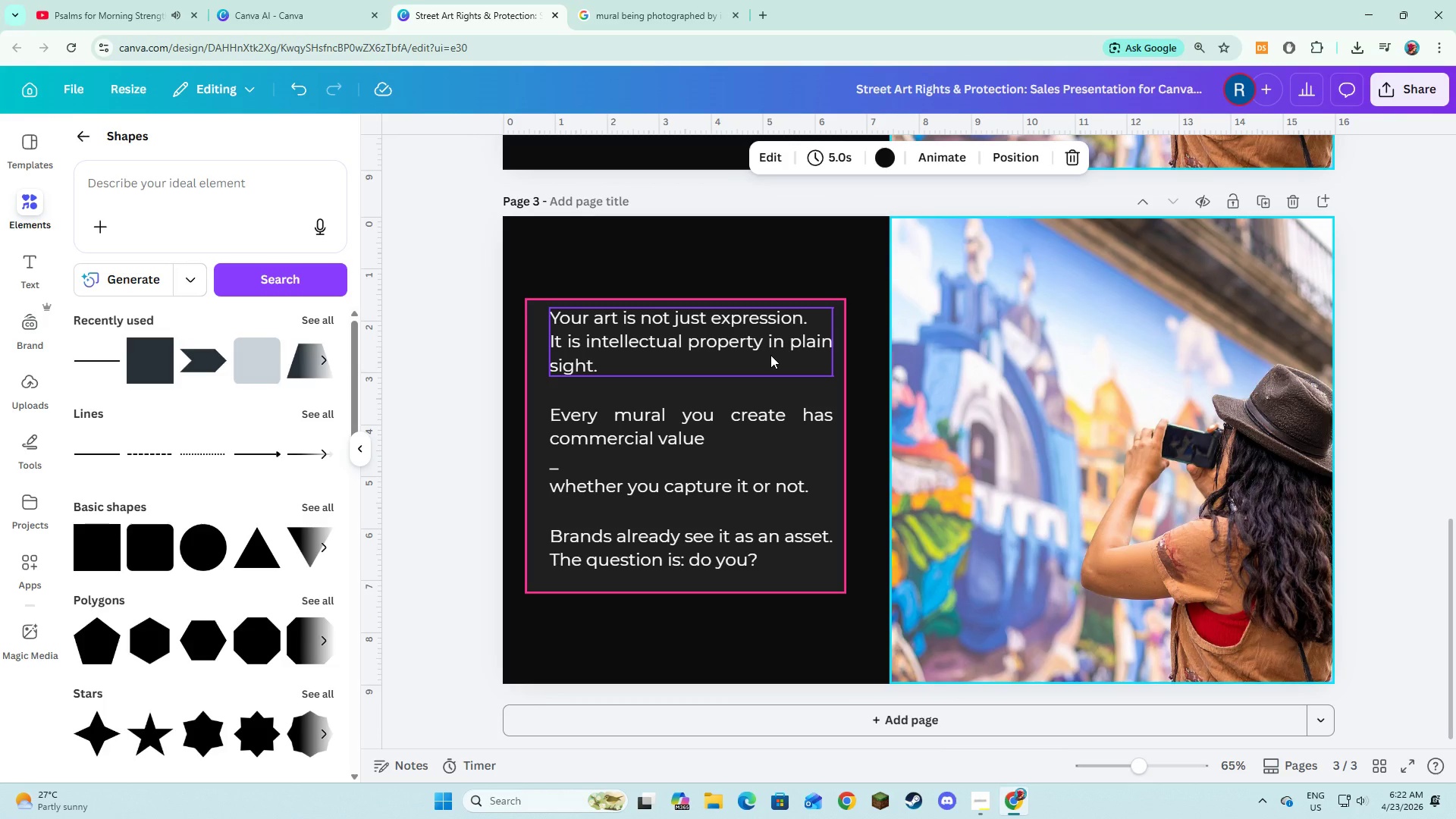 
wait(11.44)
 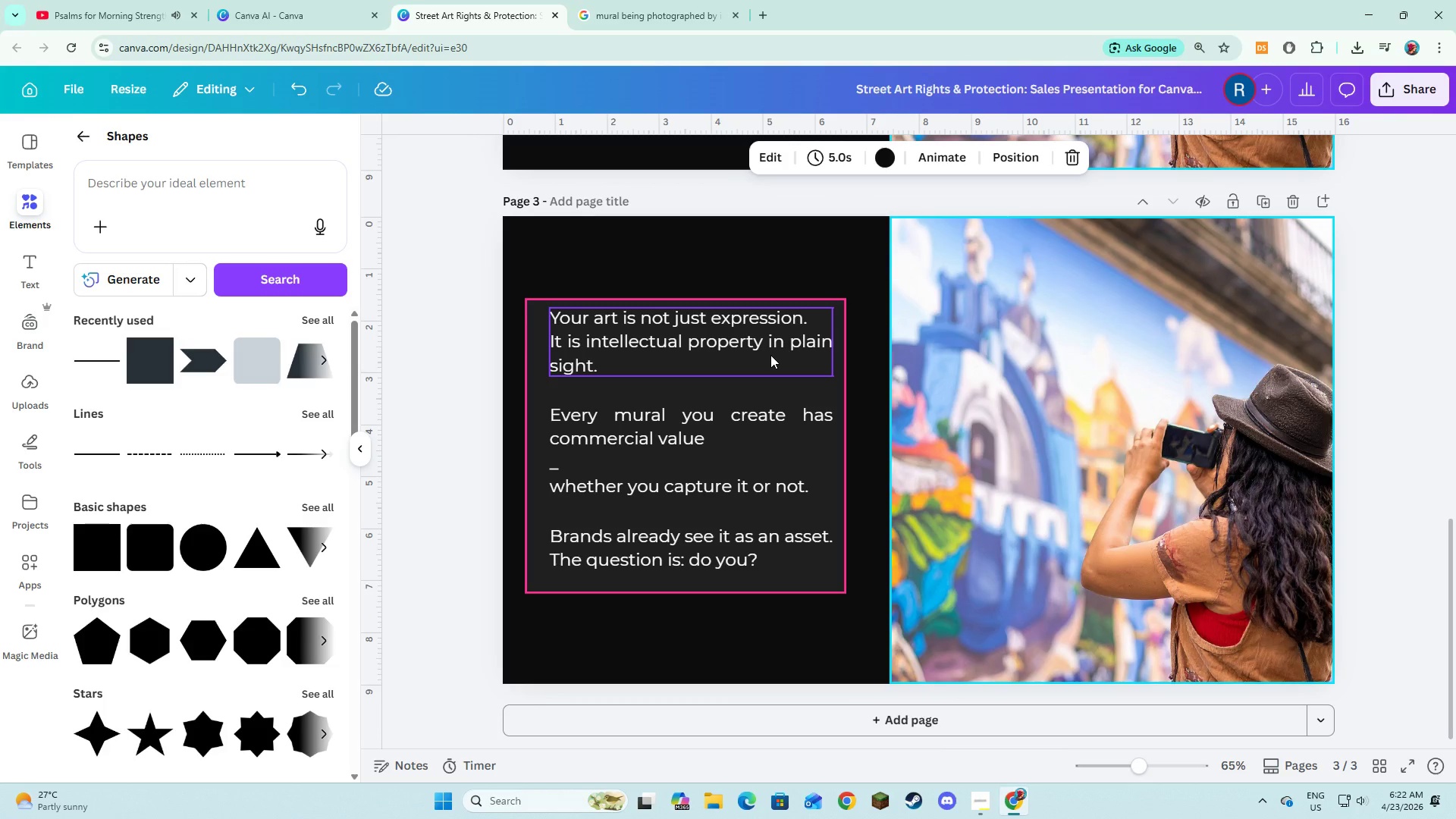 
left_click([999, 409])
 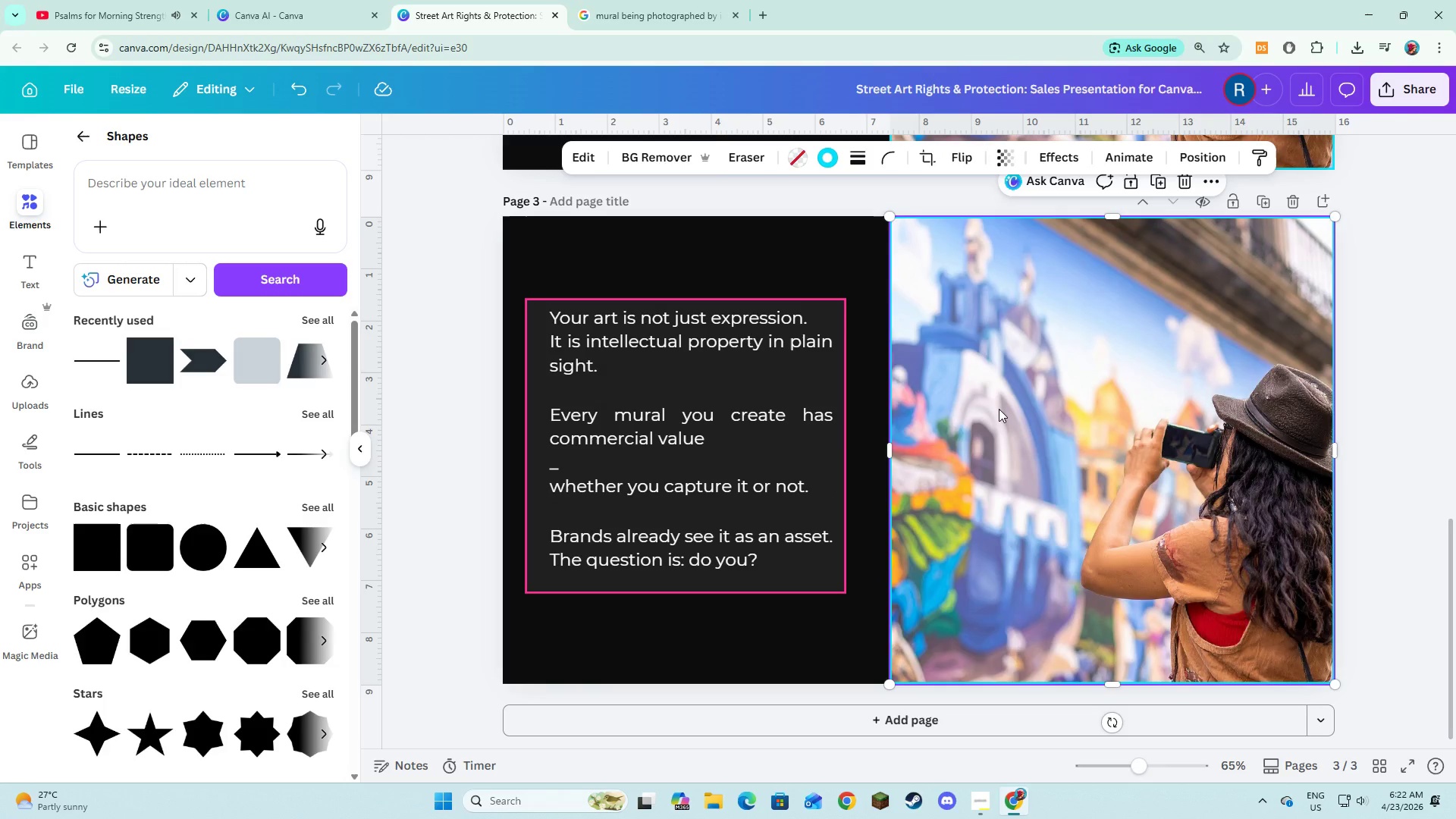 
key(Backspace)
 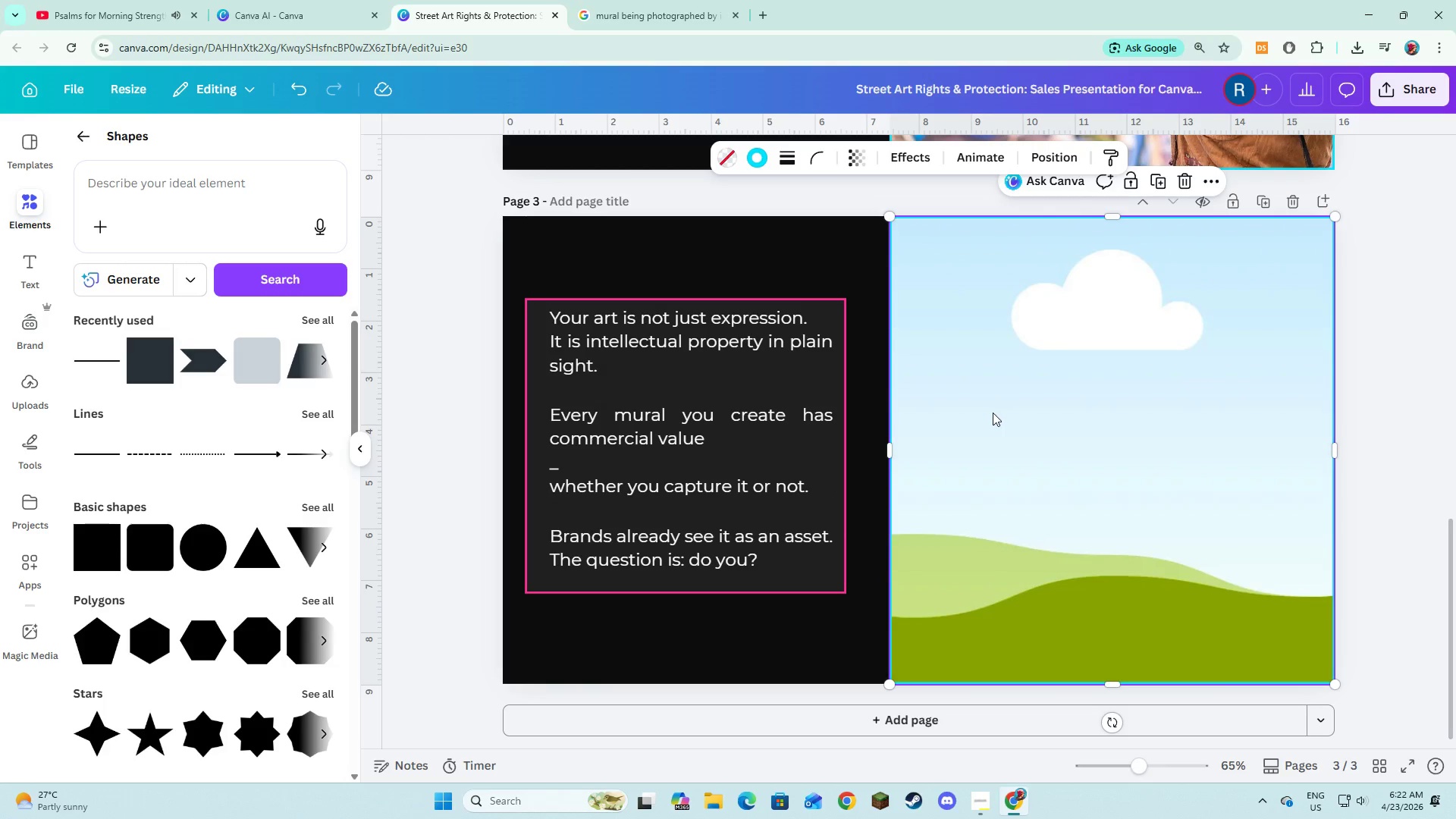 
key(Backspace)
 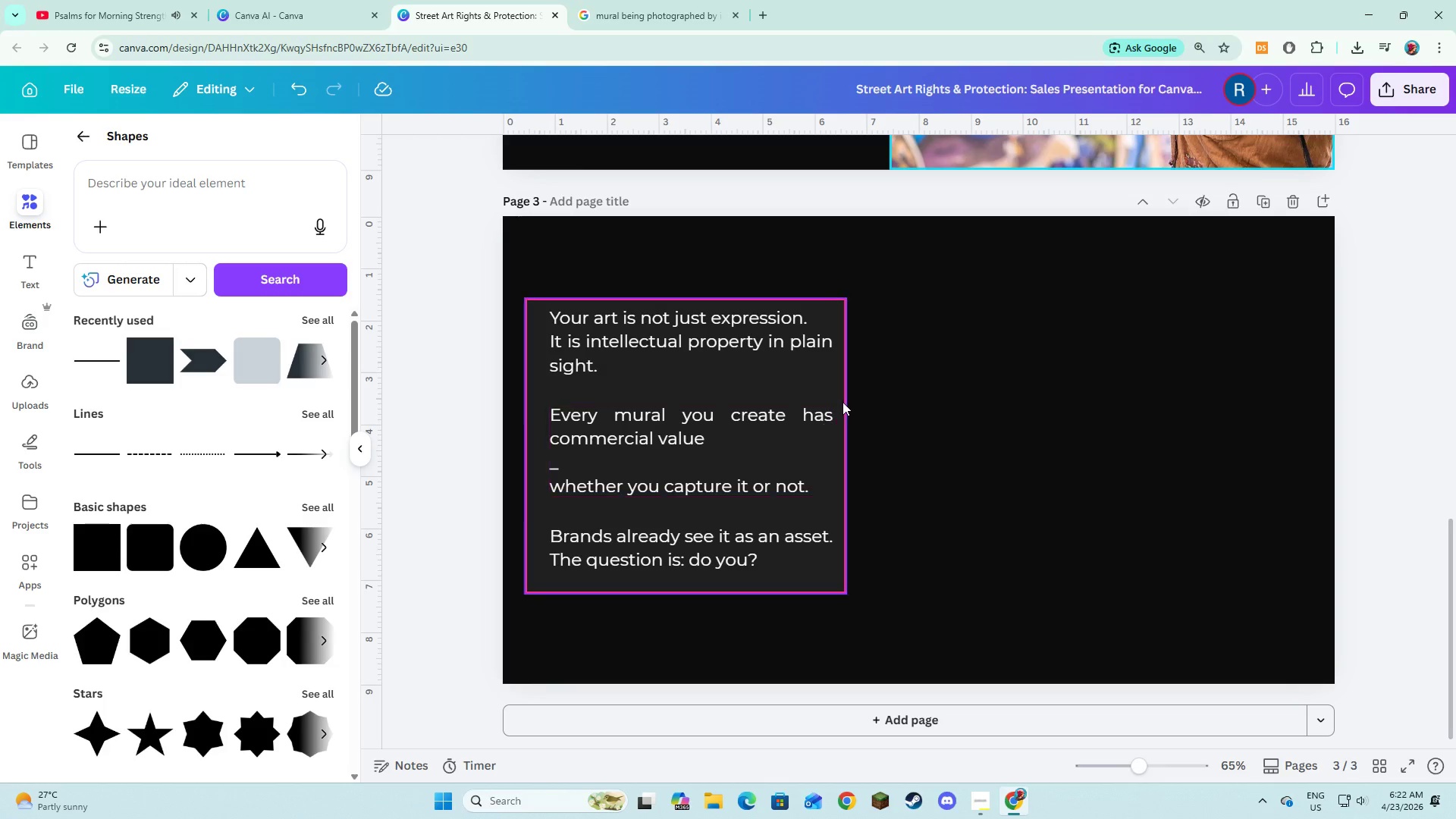 
wait(33.05)
 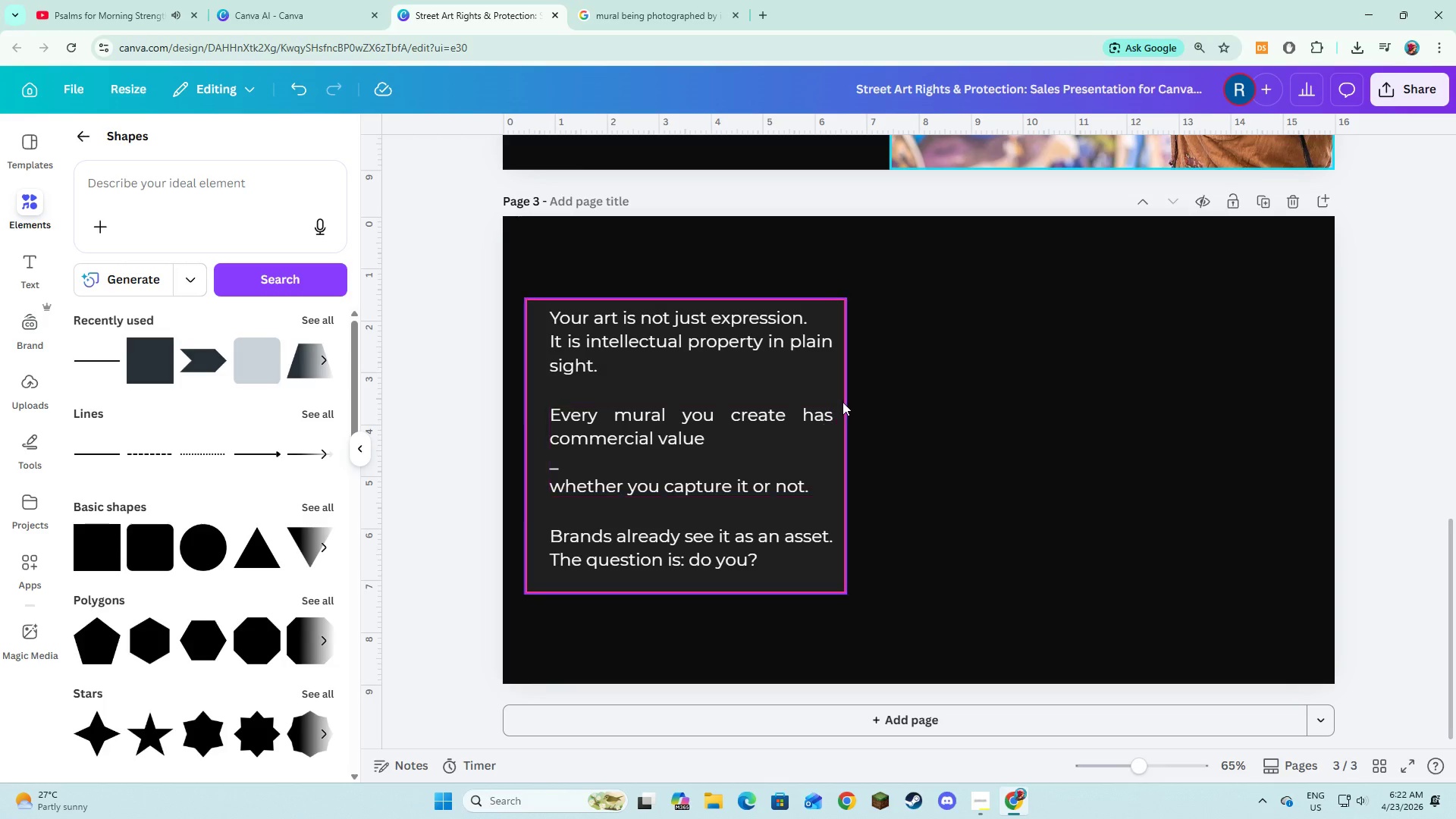 
double_click([599, 328])
 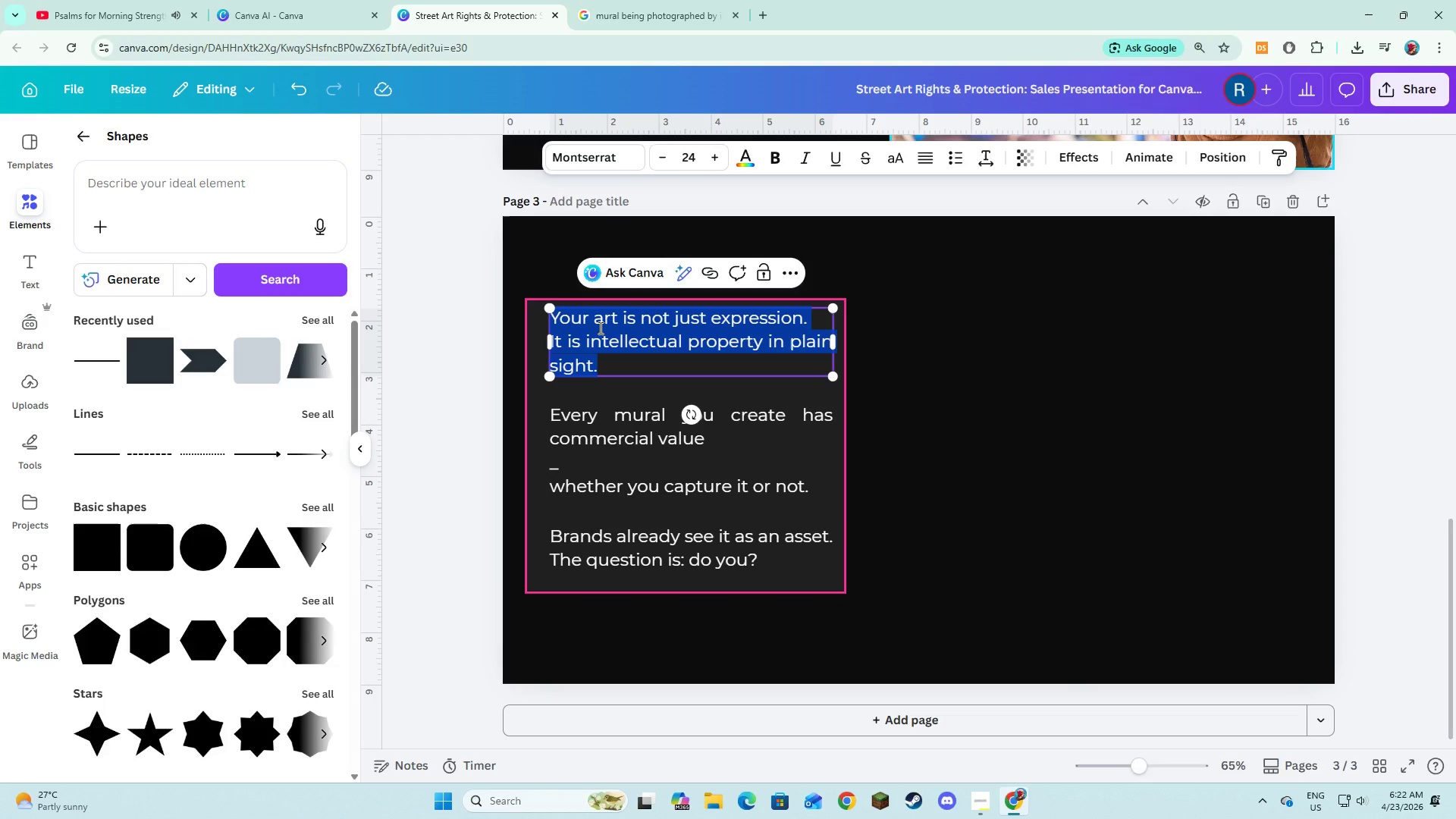 
type(Righr)
key(Backspace)
type(t now, your work can be:)
 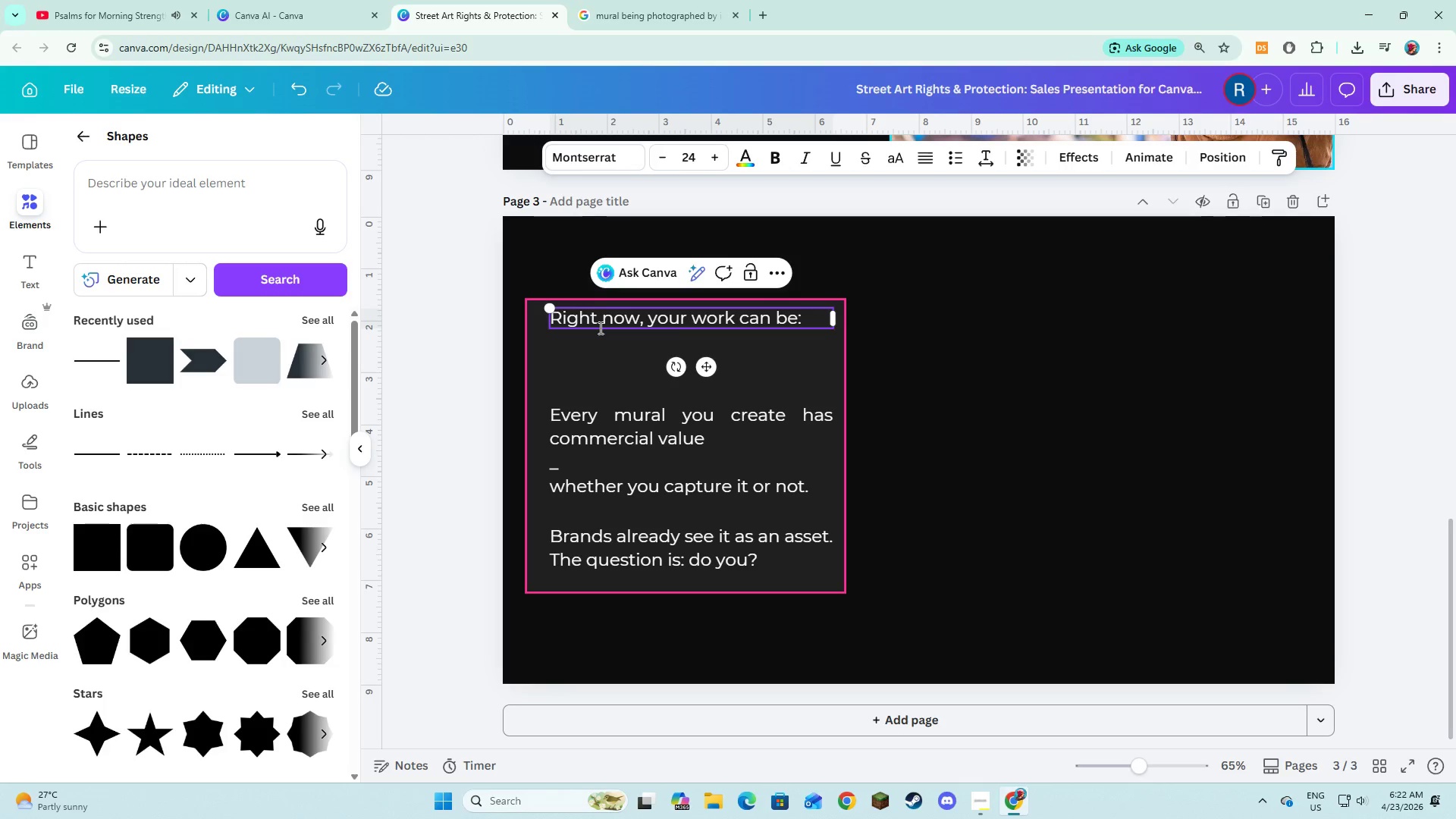 
left_click([575, 440])
 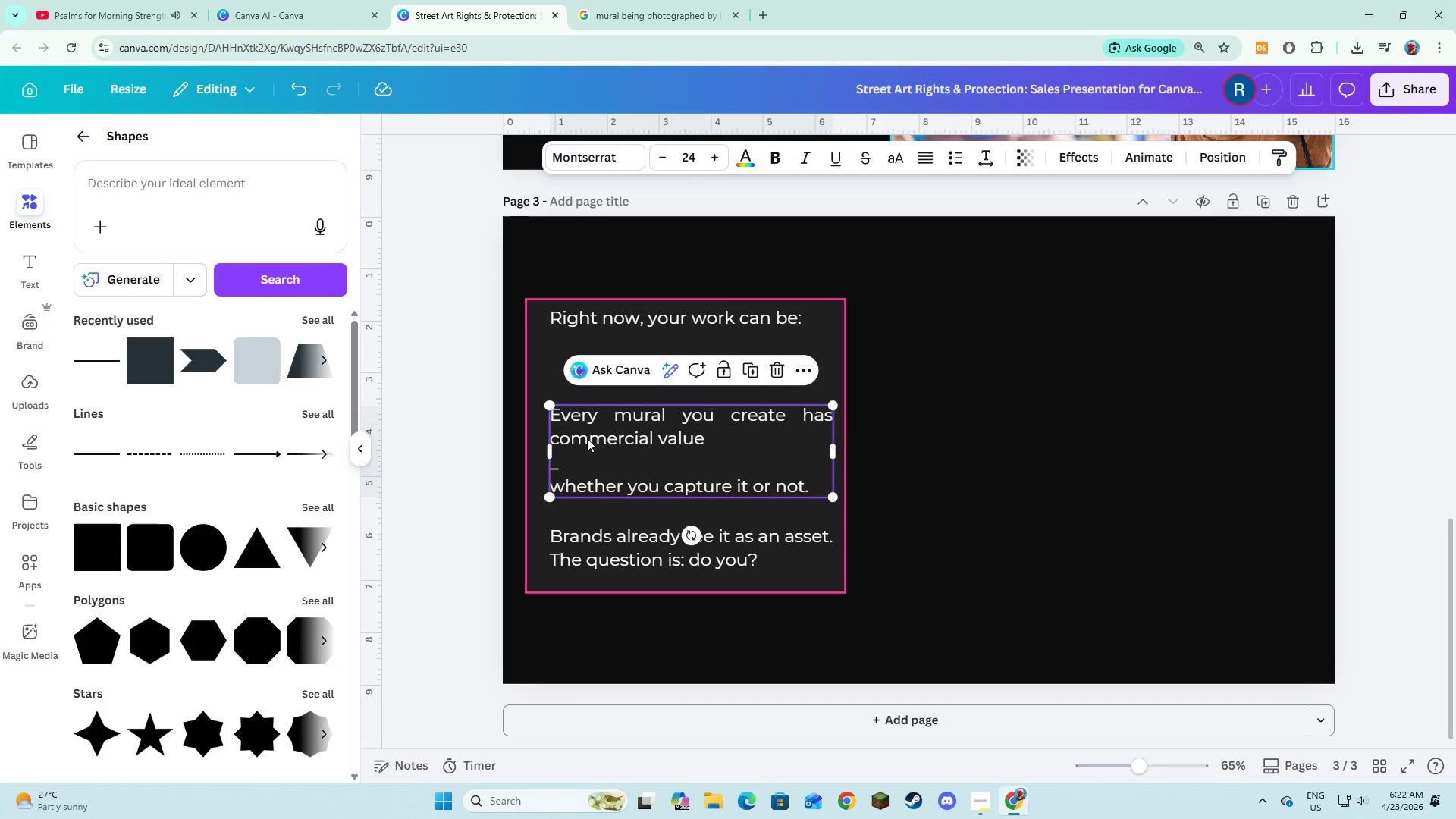 
left_click_drag(start_coordinate=[587, 438], to_coordinate=[589, 406])
 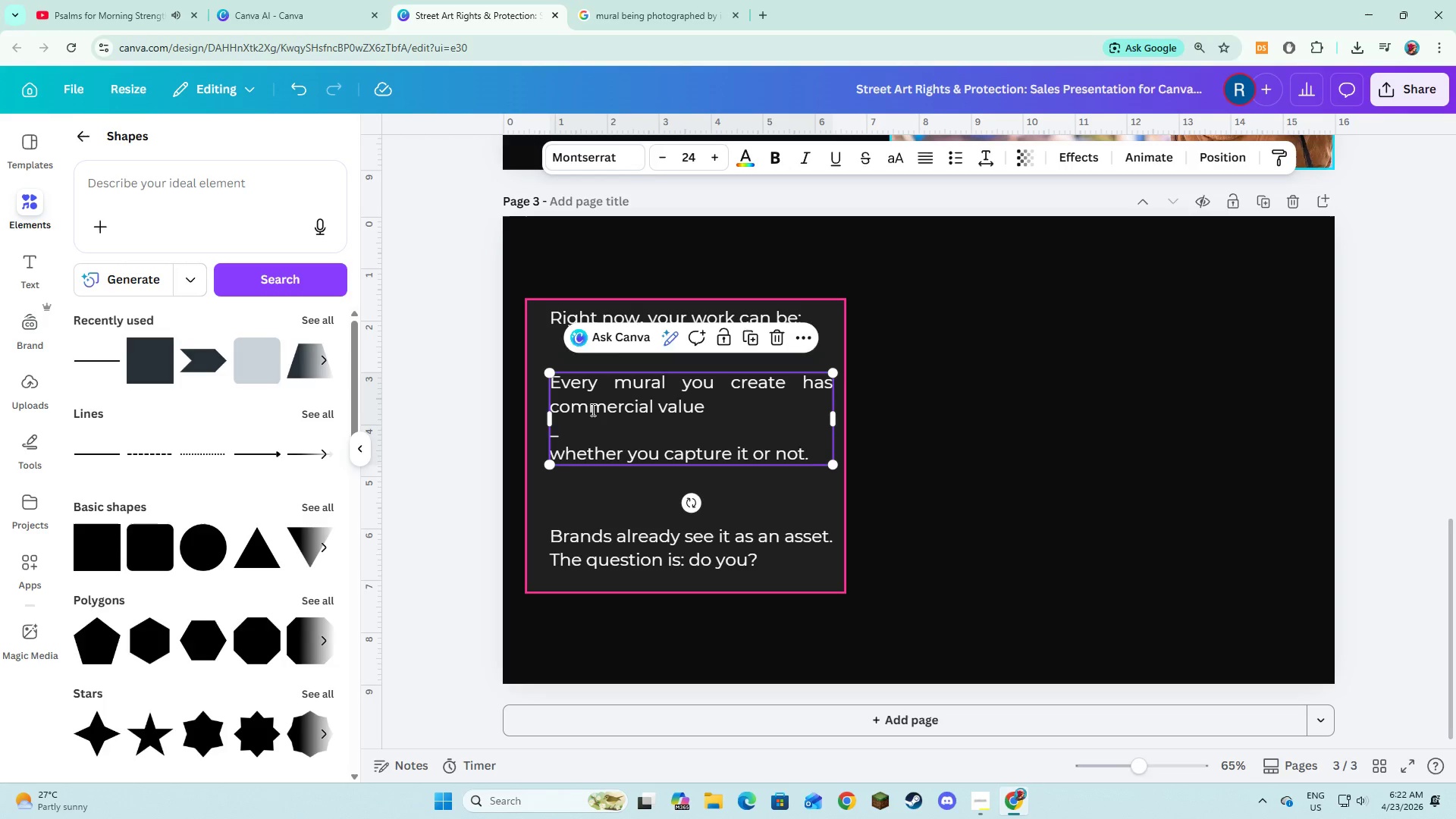 
double_click([592, 410])
 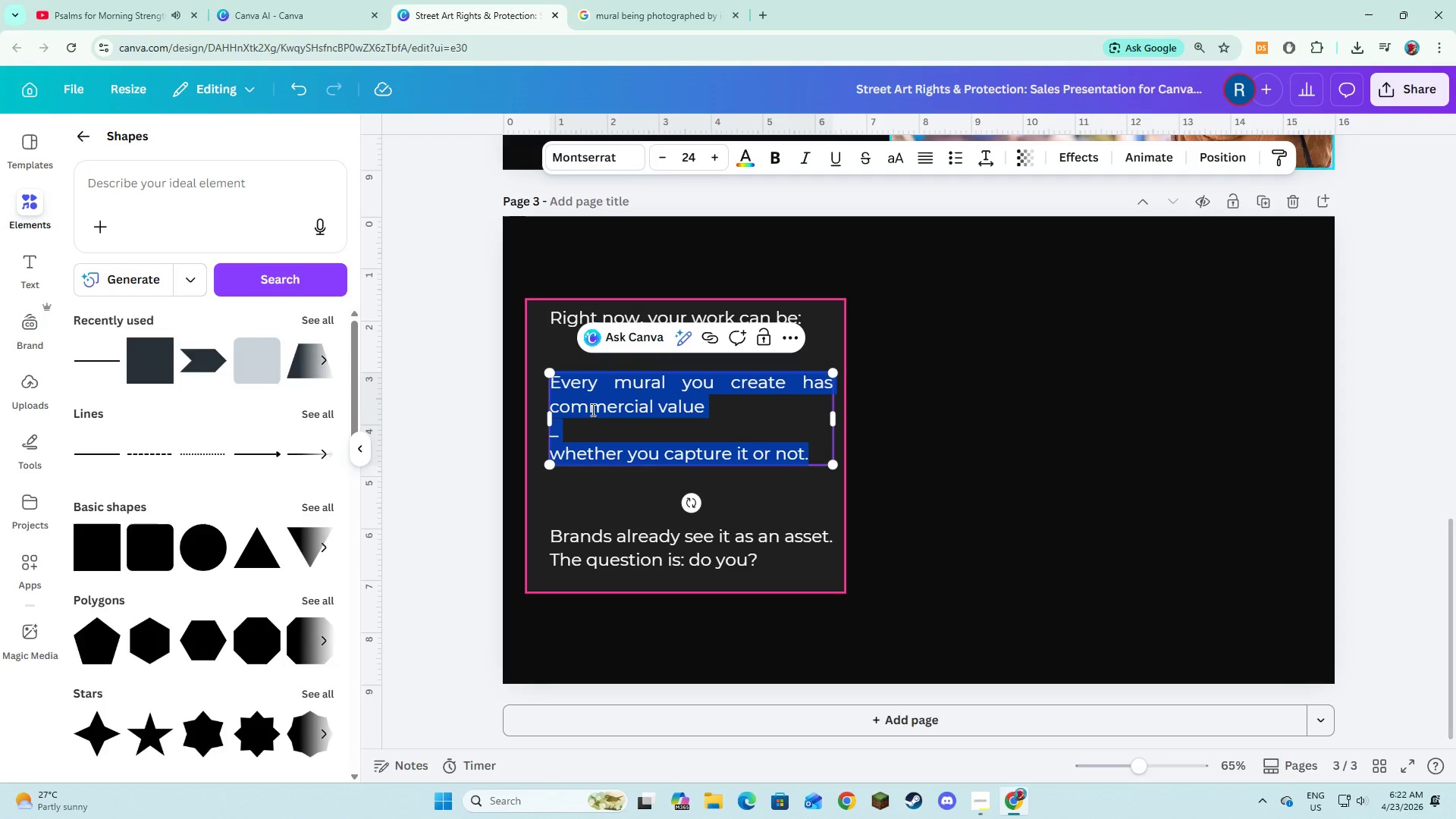 
type(Used in advertising)
key(Backspace)
key(Backspace)
key(Backspace)
type(ements )
 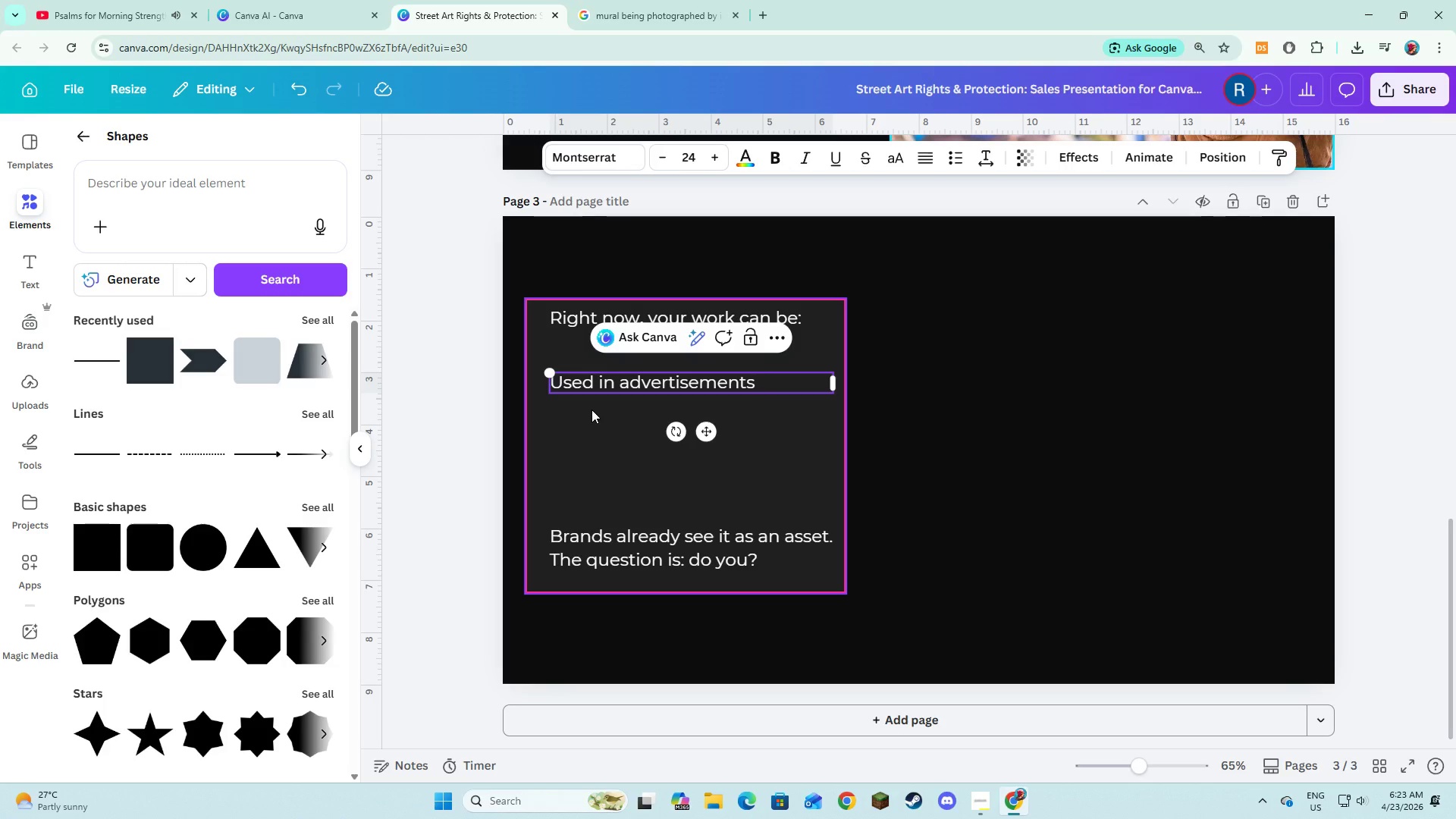 
key(Enter)
 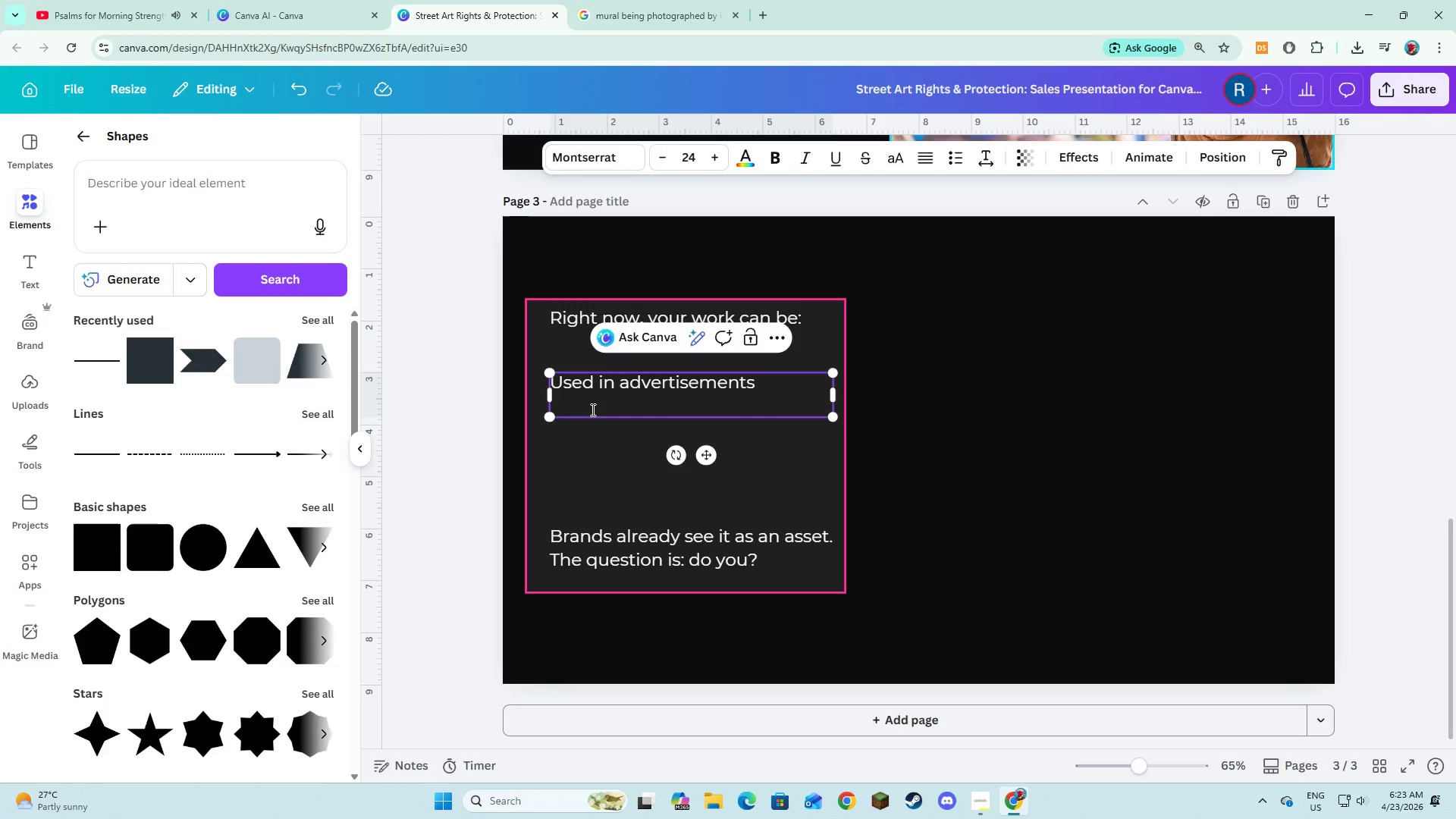 
type(Captured in campaigns Distributed gloo)
key(Backspace)
key(Backspace)
type(obally)
 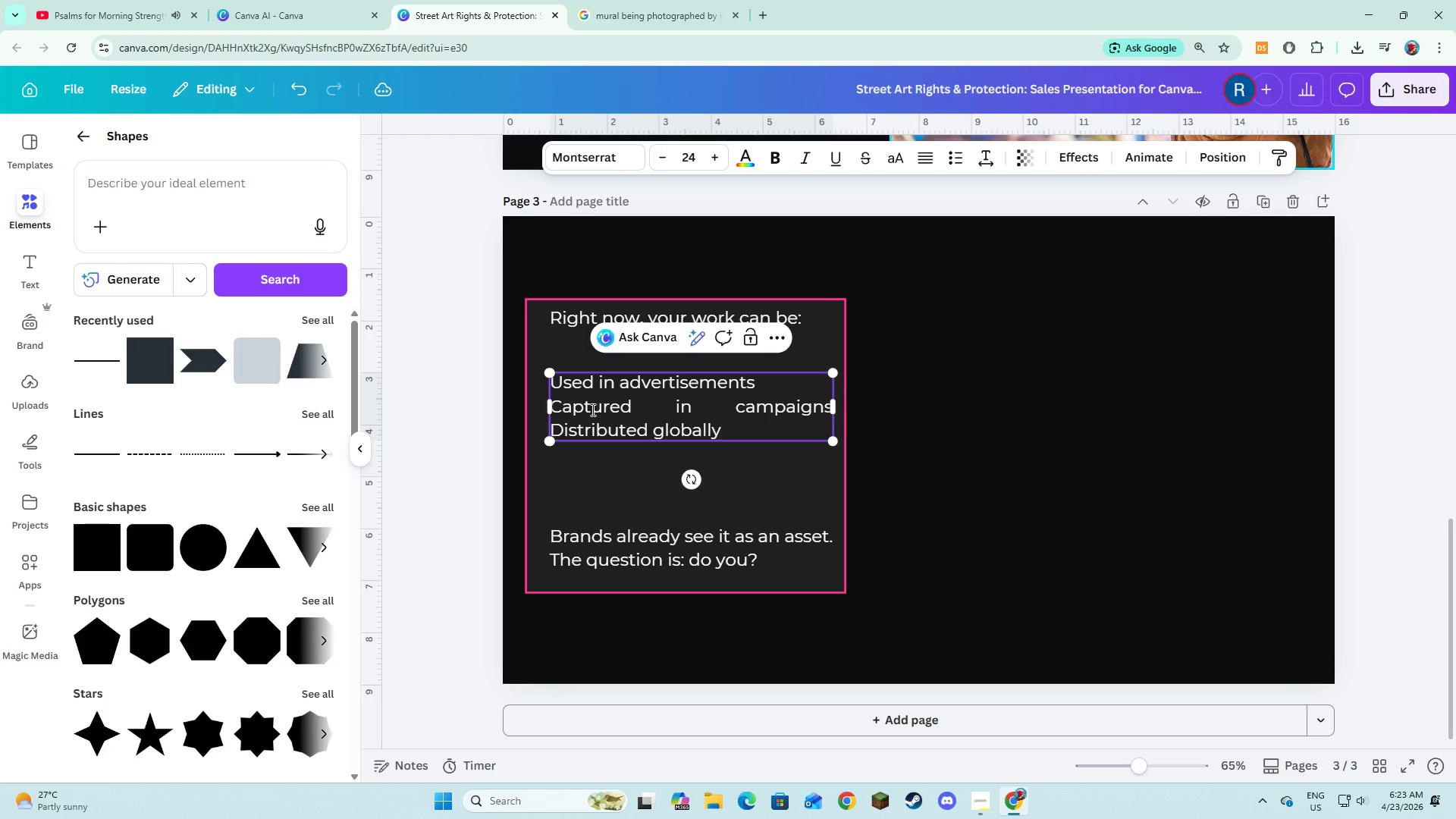 
left_click([599, 473])
 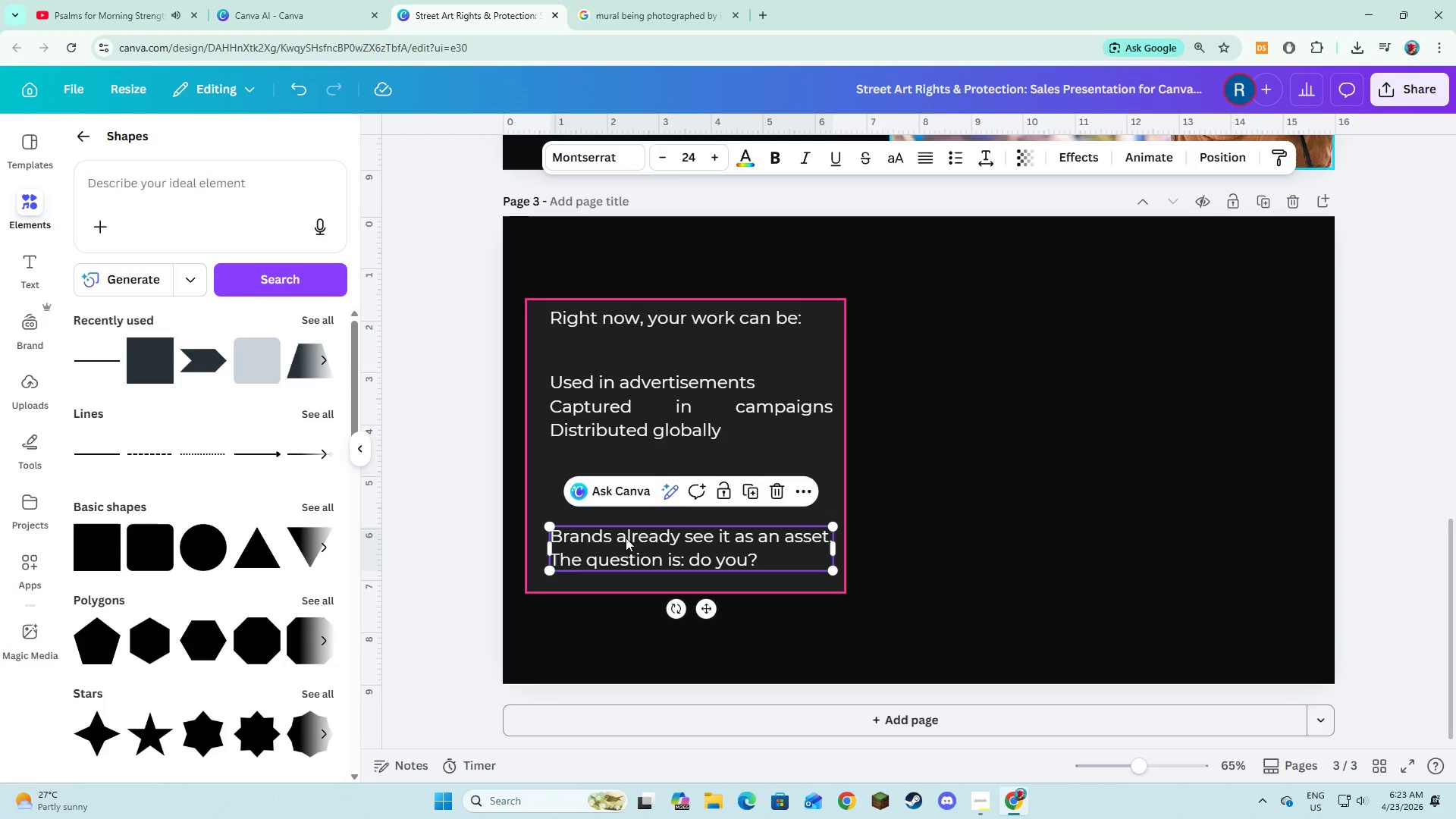 
double_click([626, 538])
 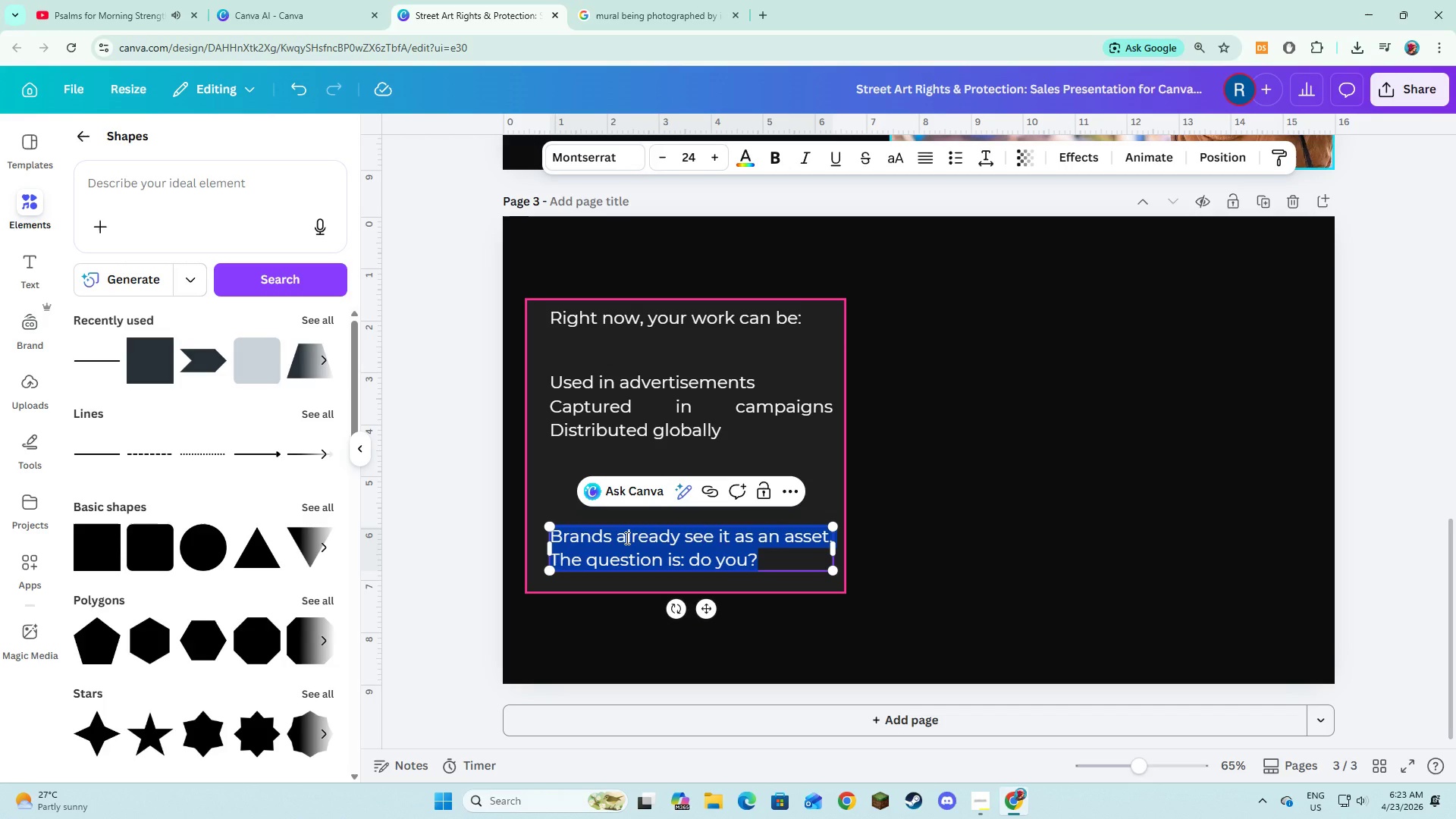 
type(Woth)
key(Backspace)
key(Backspace)
key(Backspace)
type(ithout your permission.)
 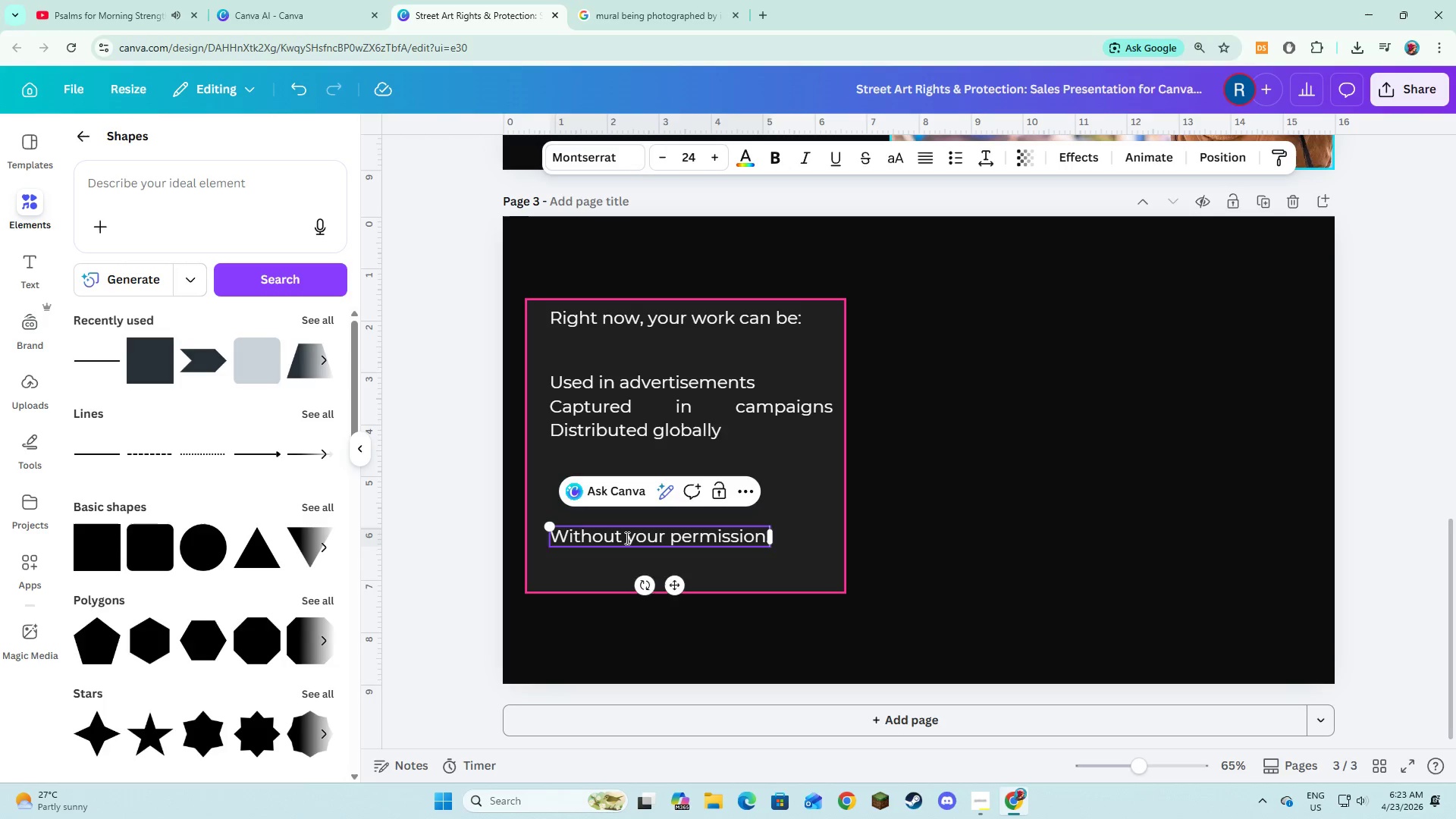 
key(Enter)
 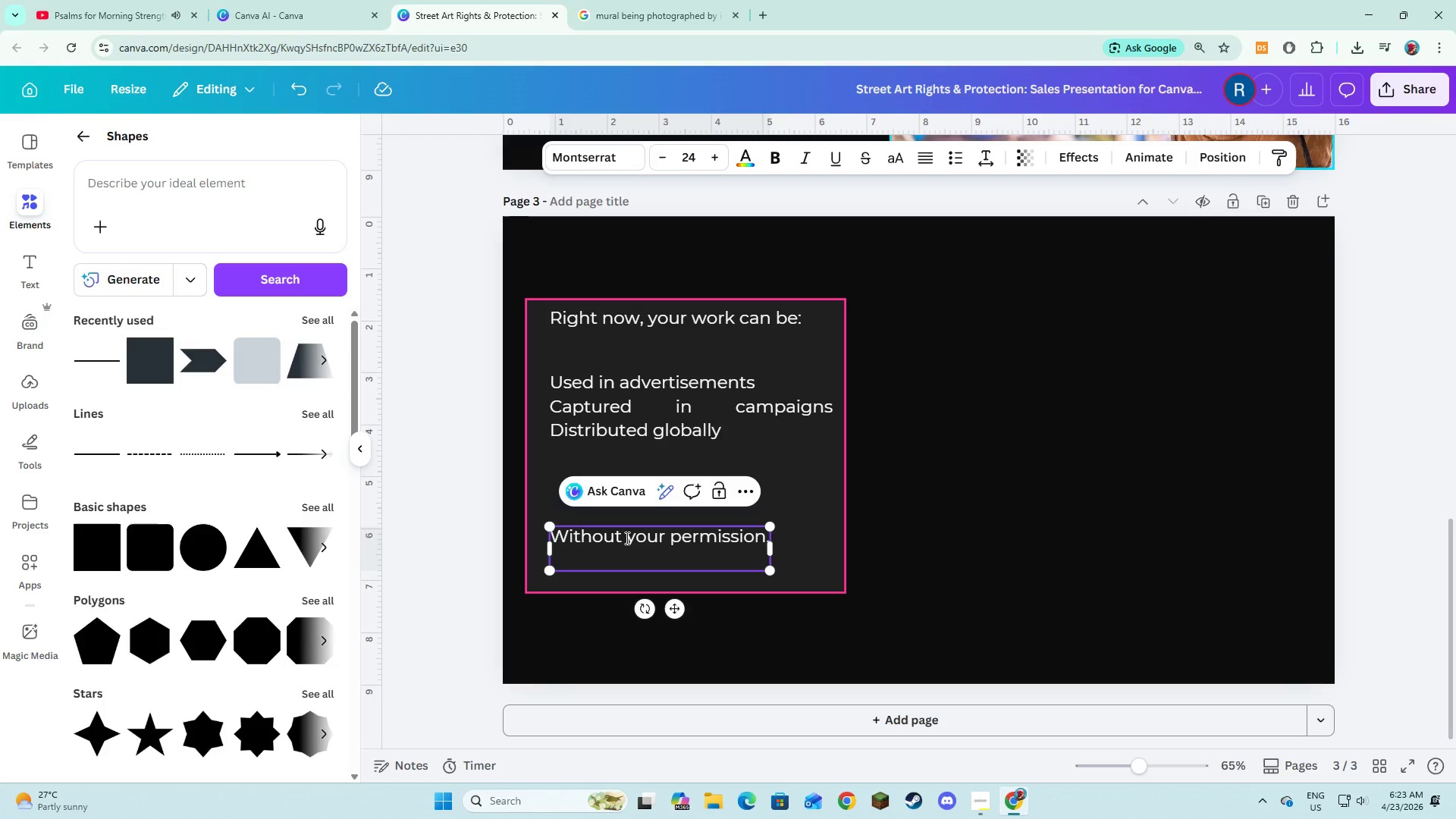 
type(Without your knowledge.)
 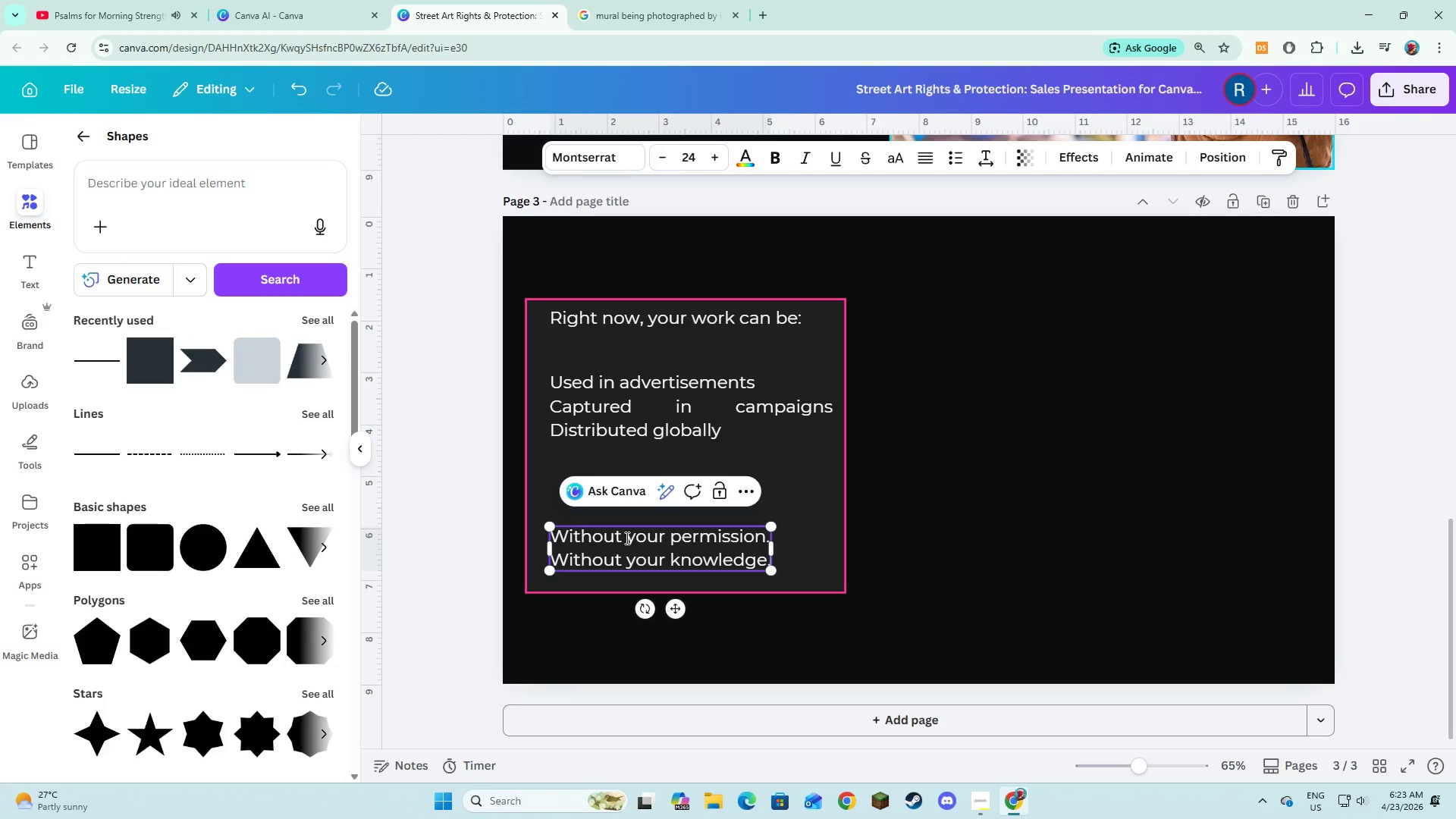 
key(Enter)
 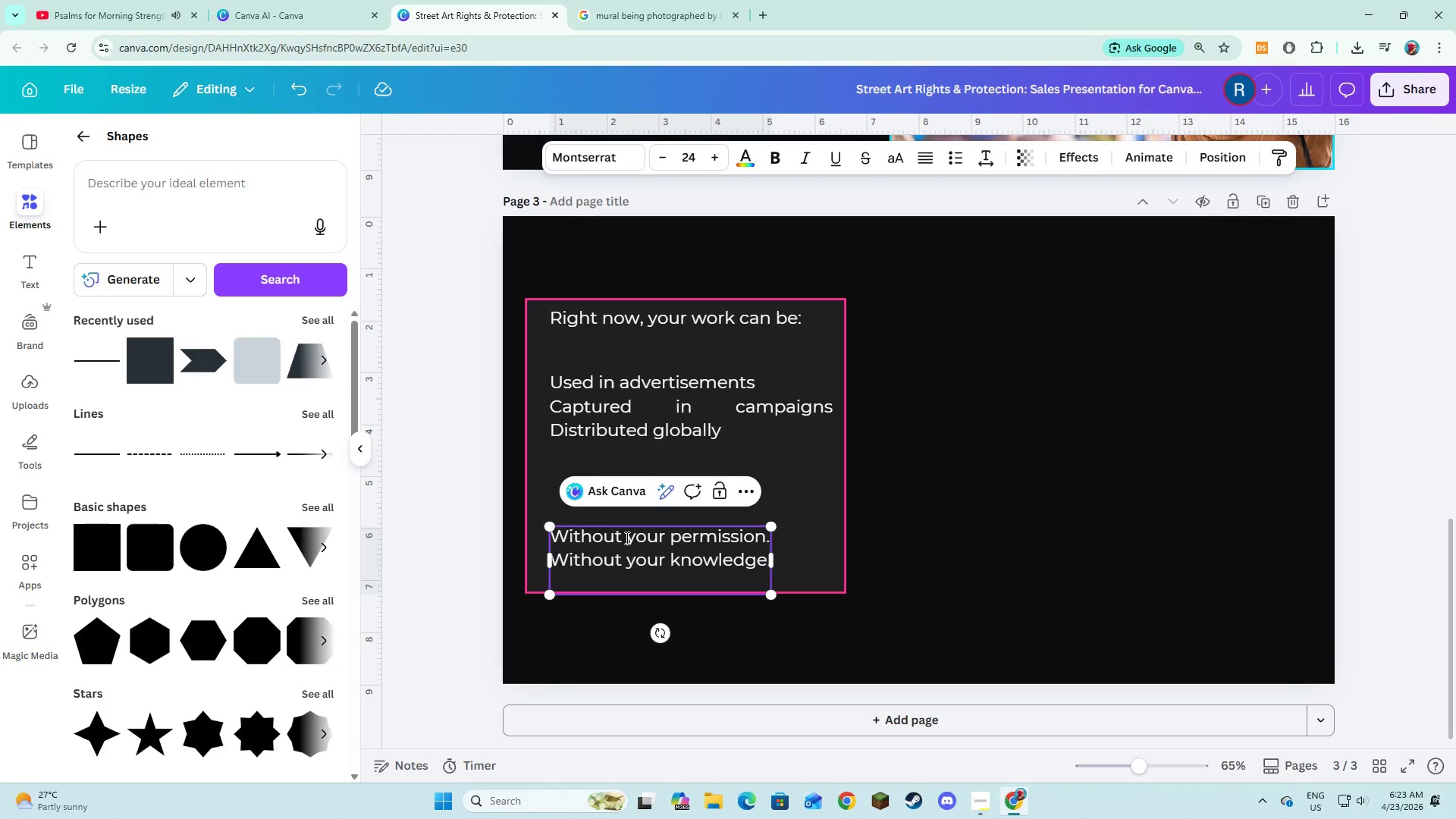 
type(Without your compensation.)
 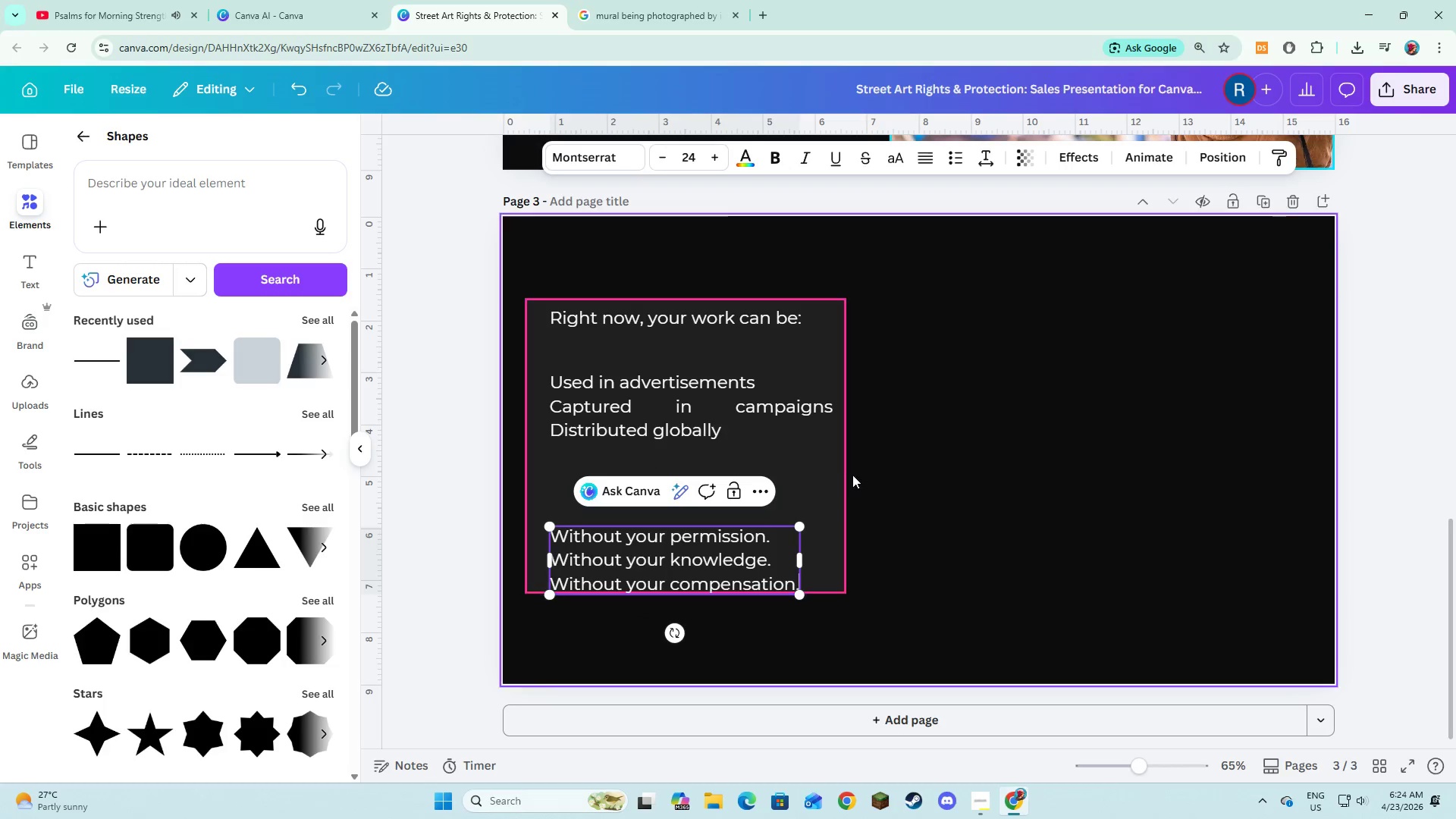 
left_click([857, 473])
 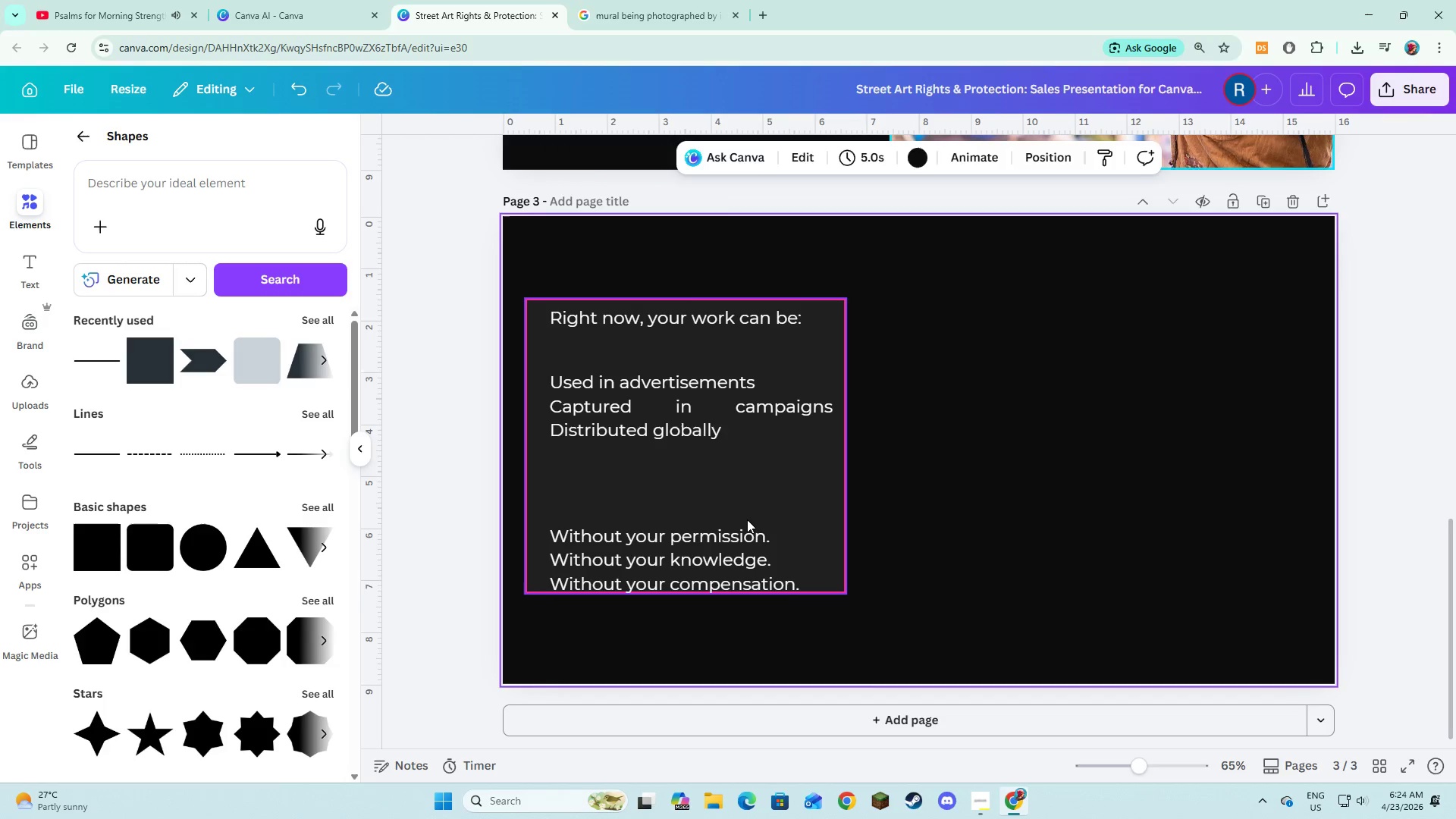 
left_click_drag(start_coordinate=[744, 520], to_coordinate=[740, 523])
 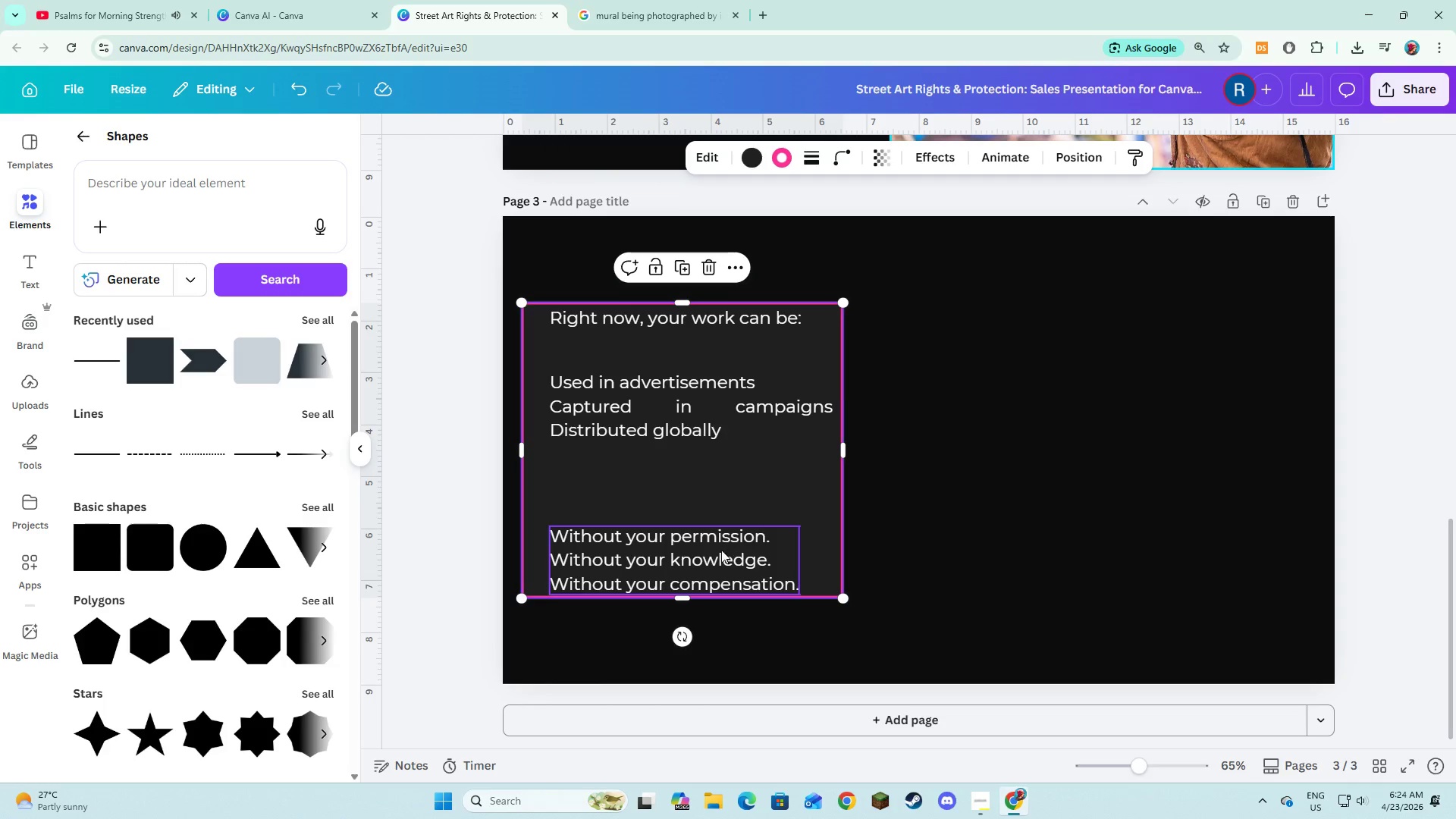 
left_click_drag(start_coordinate=[721, 550], to_coordinate=[717, 504])
 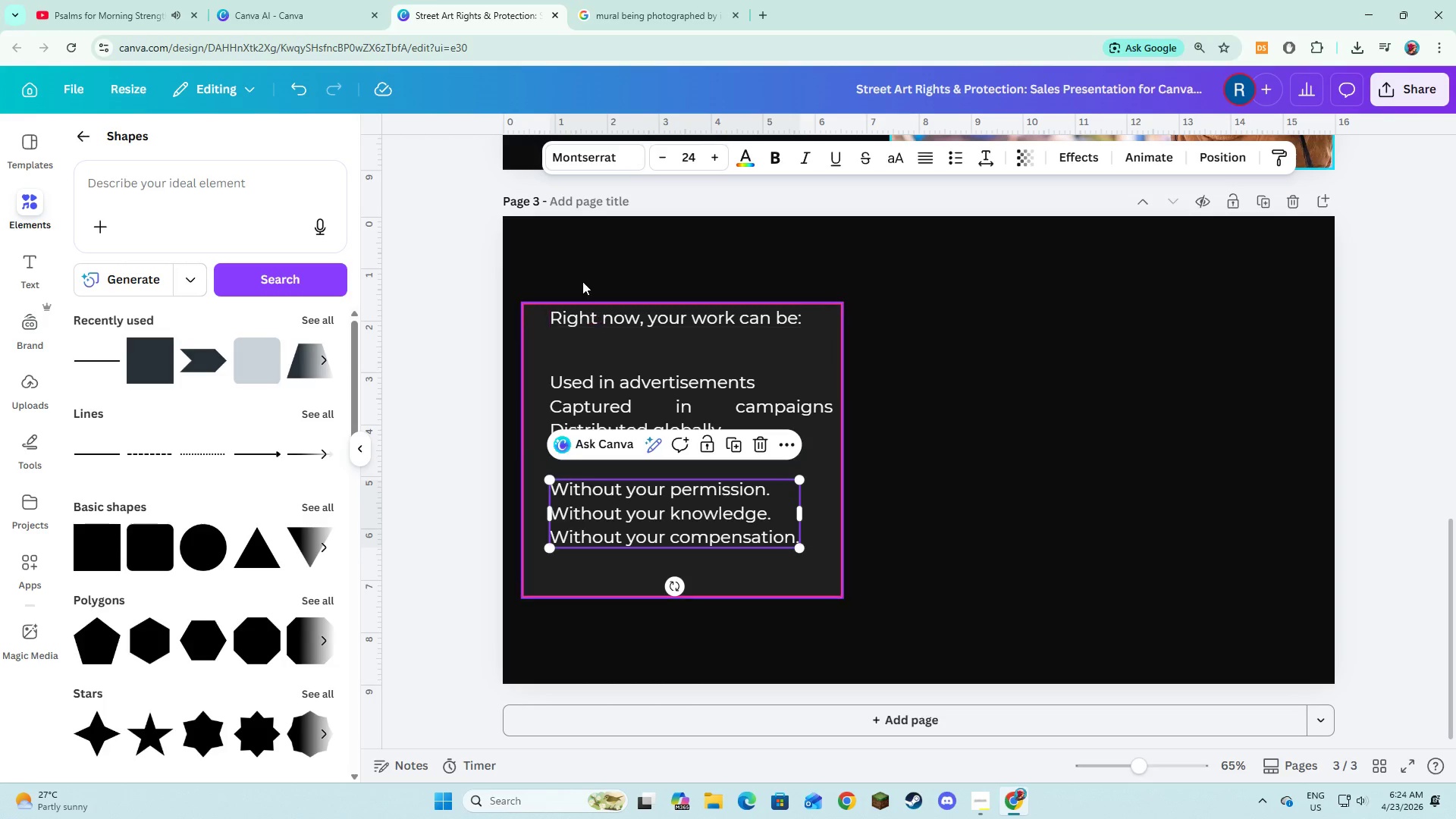 
left_click_drag(start_coordinate=[577, 268], to_coordinate=[720, 642])
 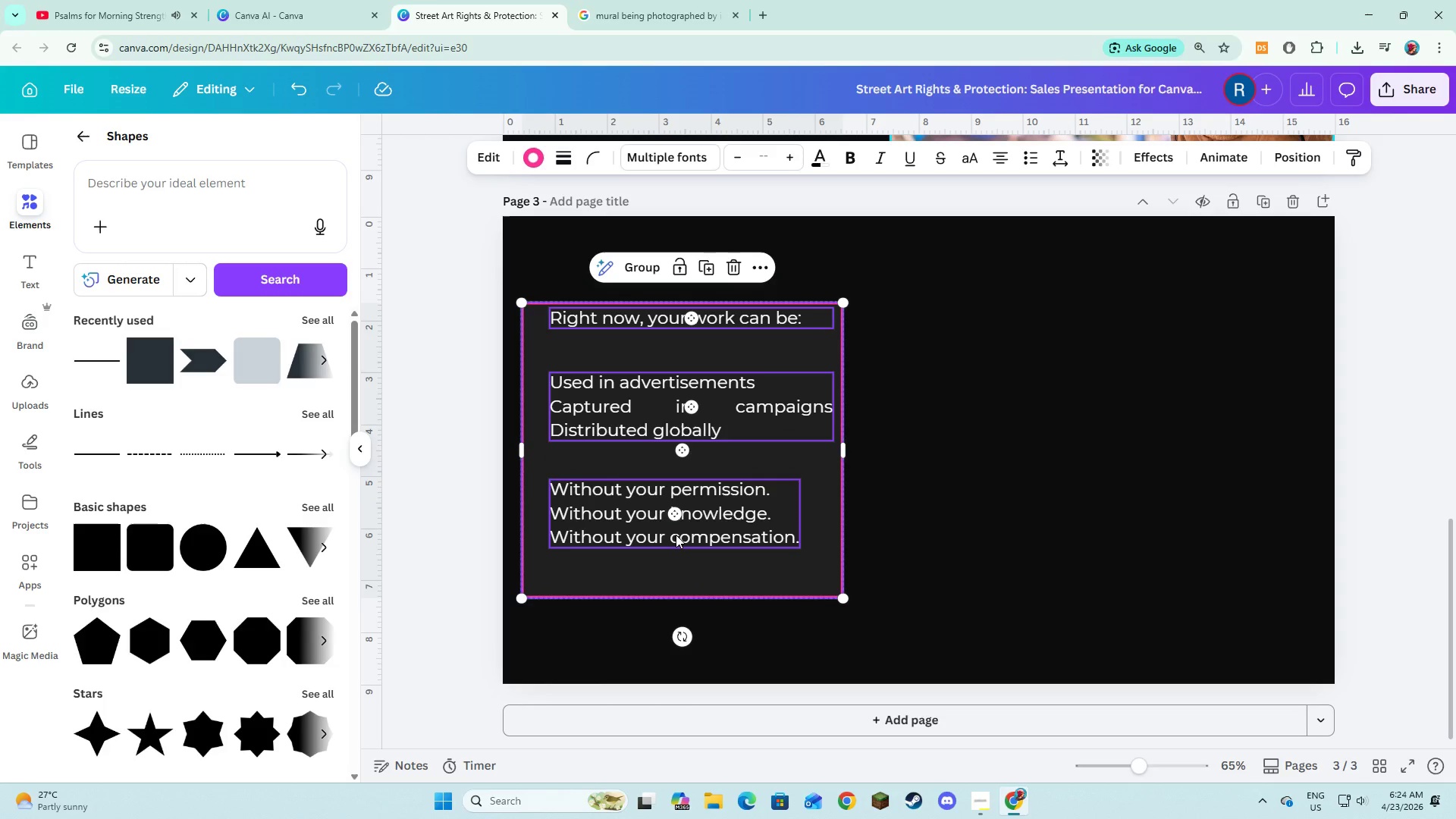 
left_click_drag(start_coordinate=[676, 535], to_coordinate=[915, 539])
 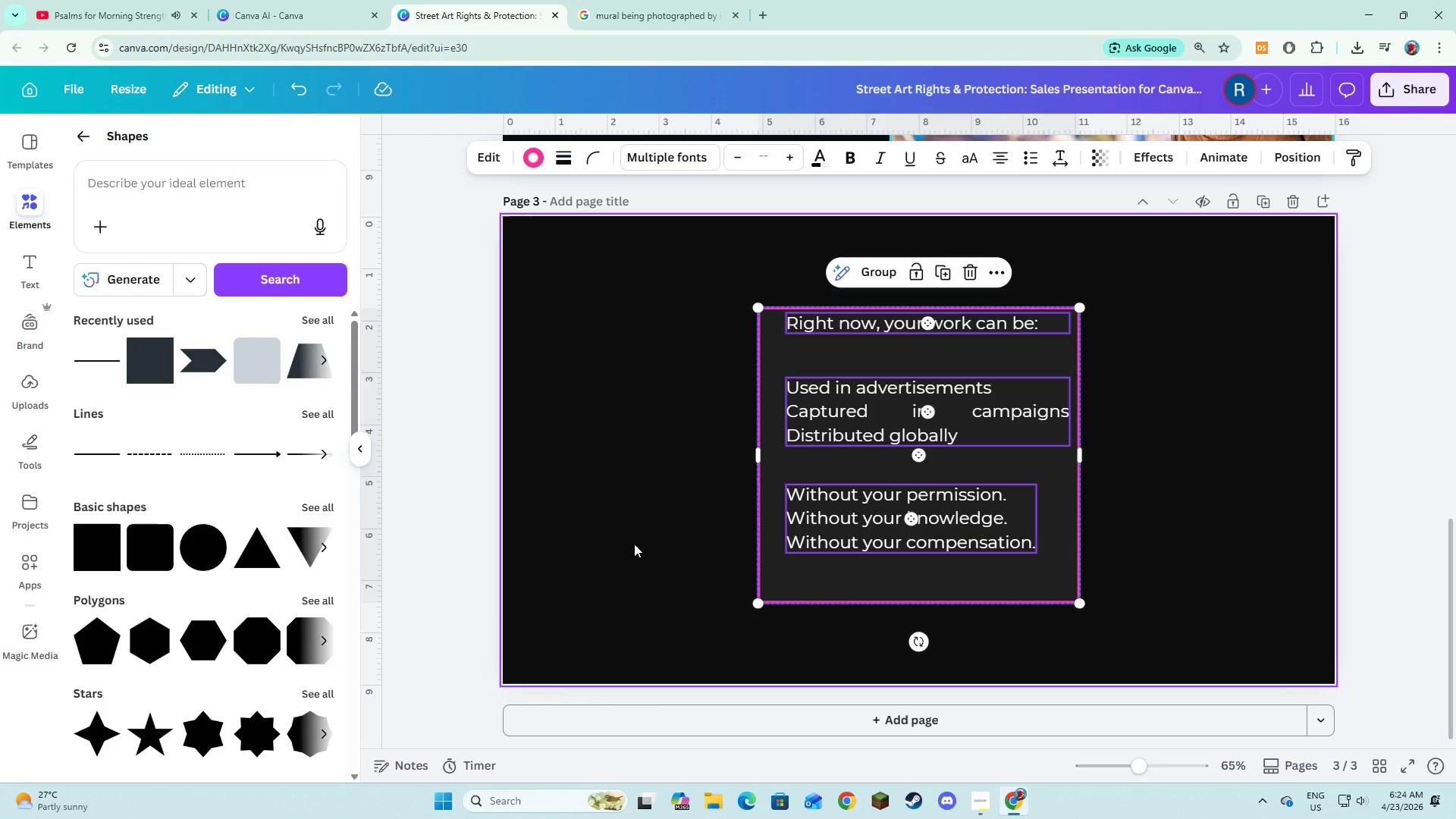 
left_click([634, 544])
 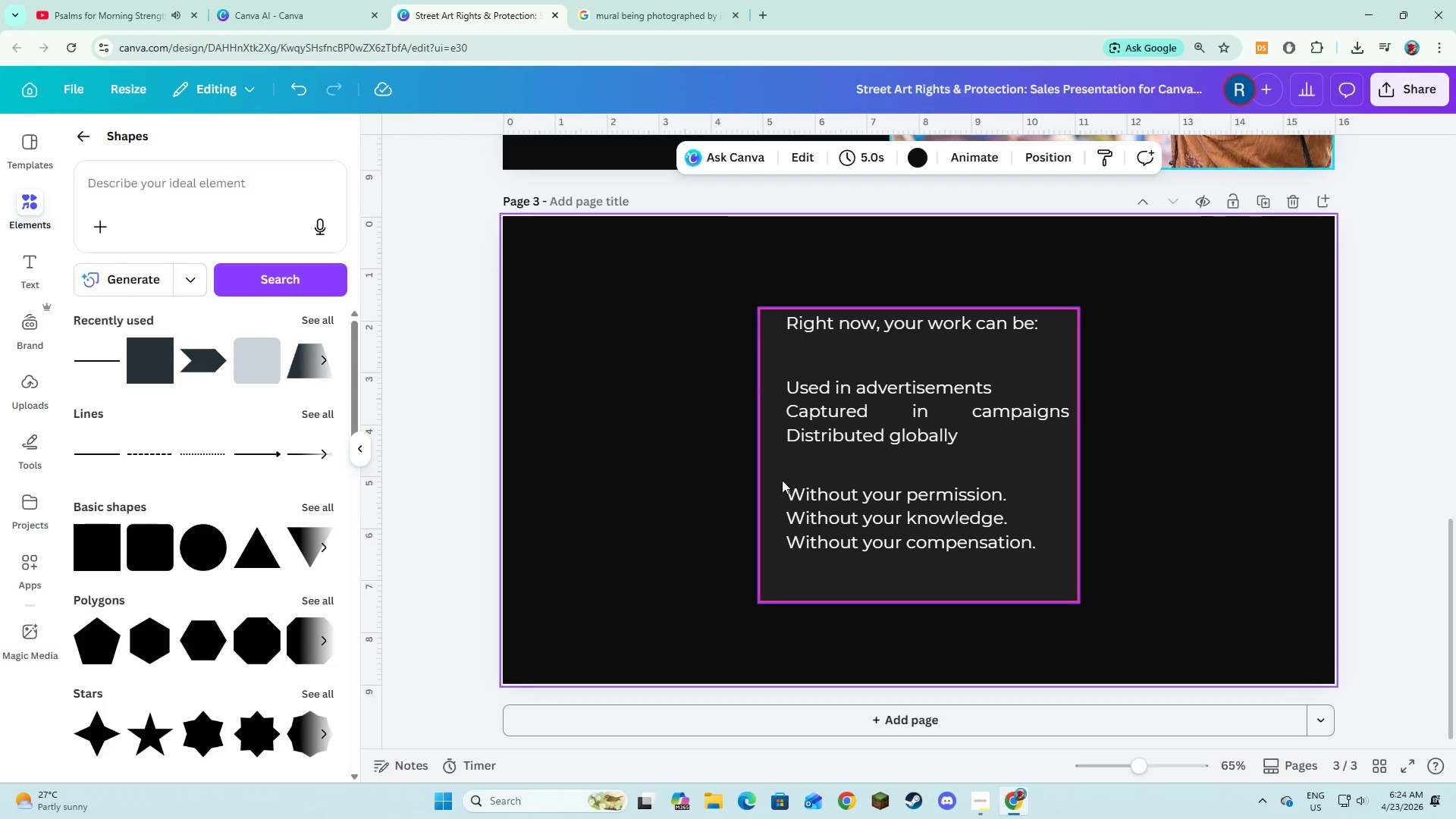 
left_click([782, 480])
 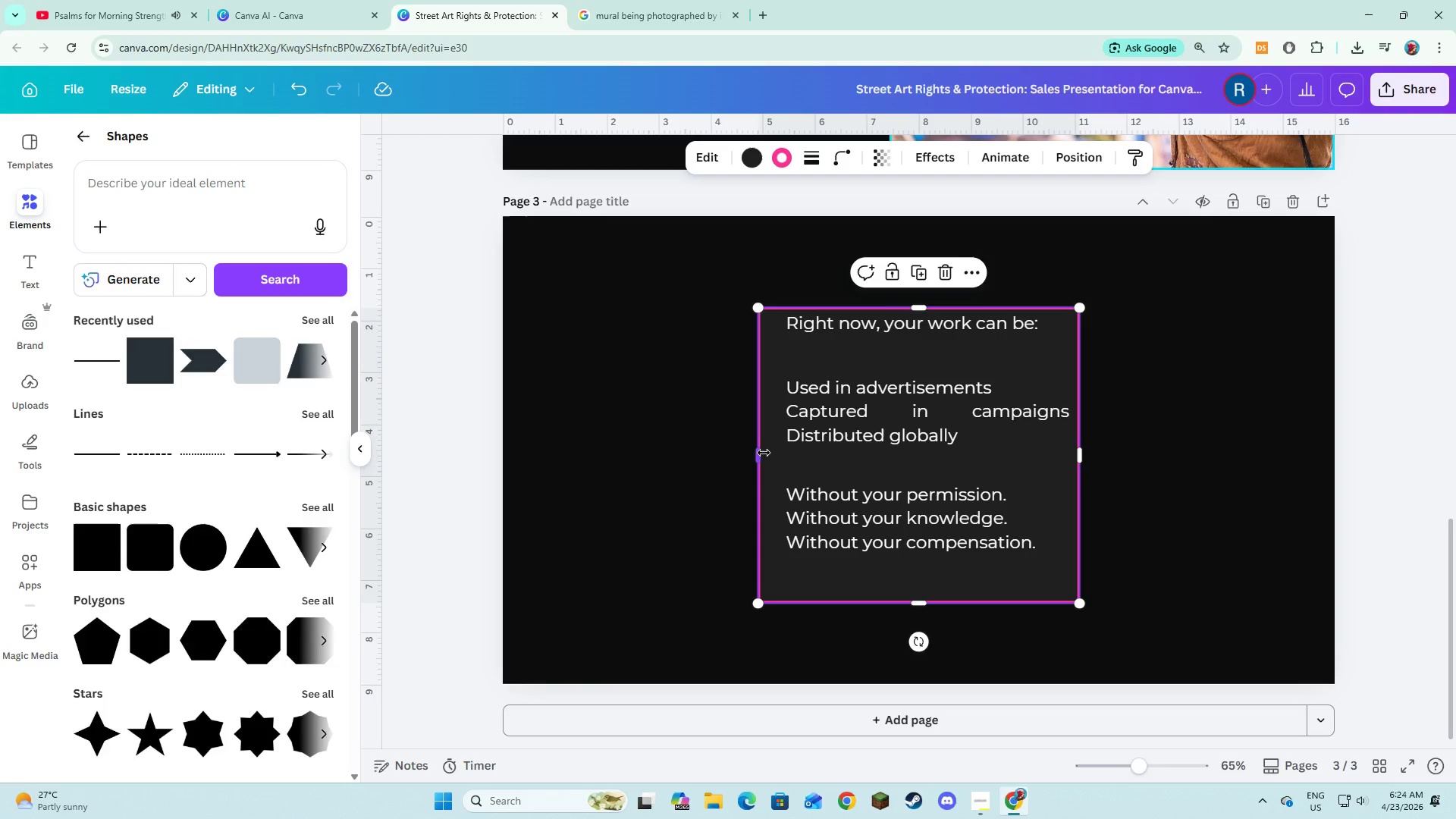 
left_click_drag(start_coordinate=[764, 453], to_coordinate=[590, 460])
 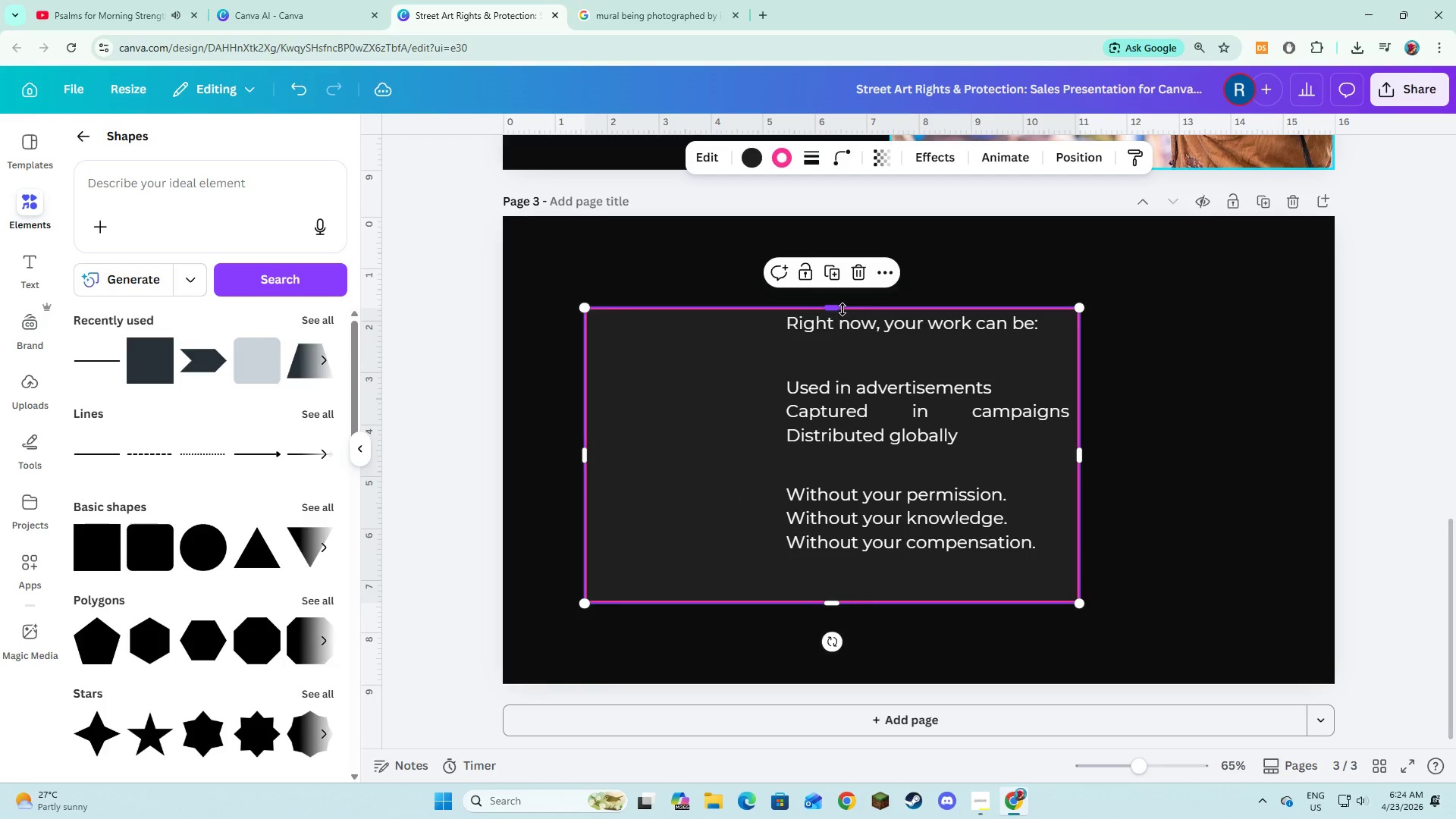 
left_click_drag(start_coordinate=[843, 309], to_coordinate=[843, 278])
 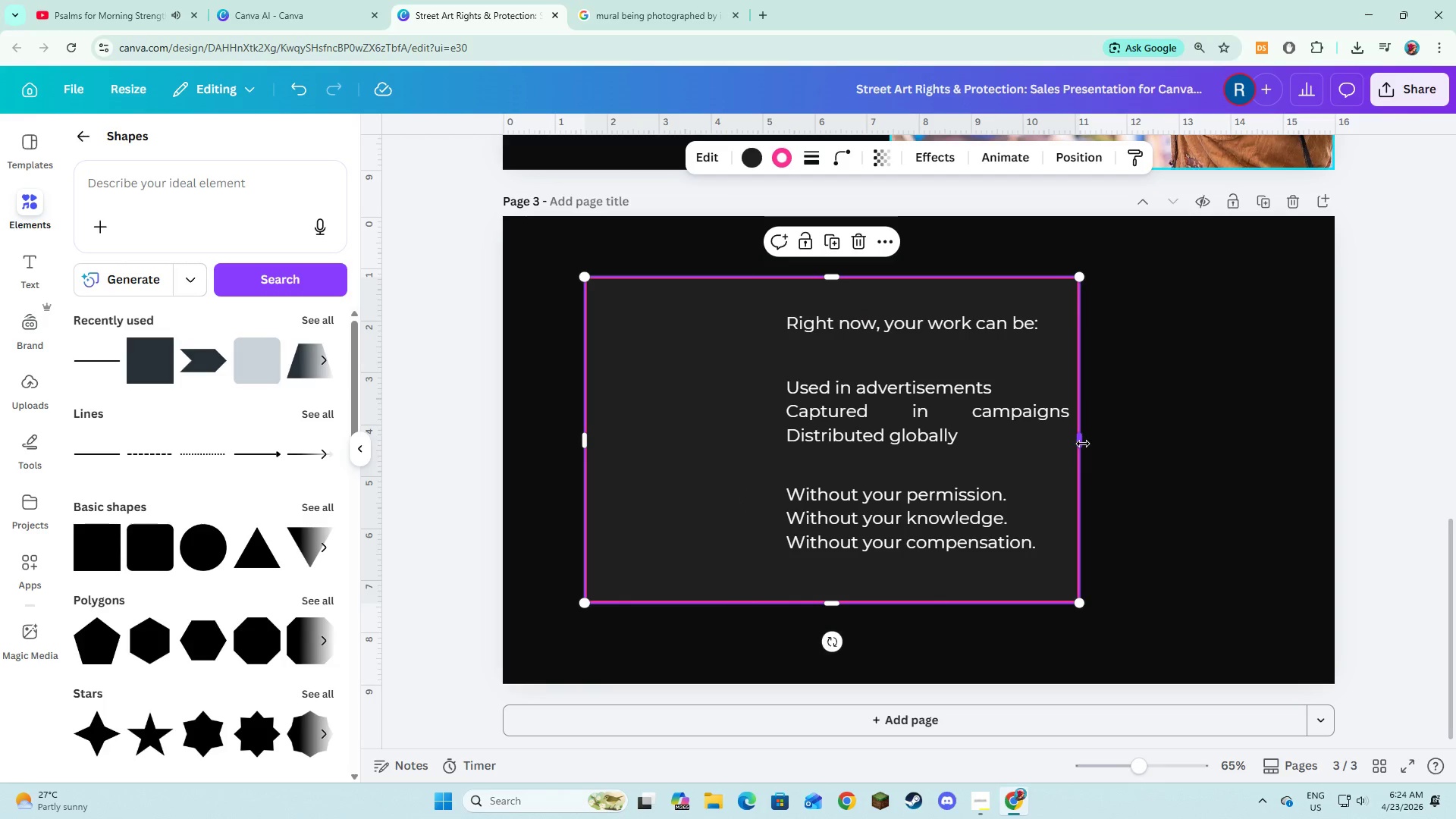 
left_click_drag(start_coordinate=[1083, 444], to_coordinate=[1250, 490])
 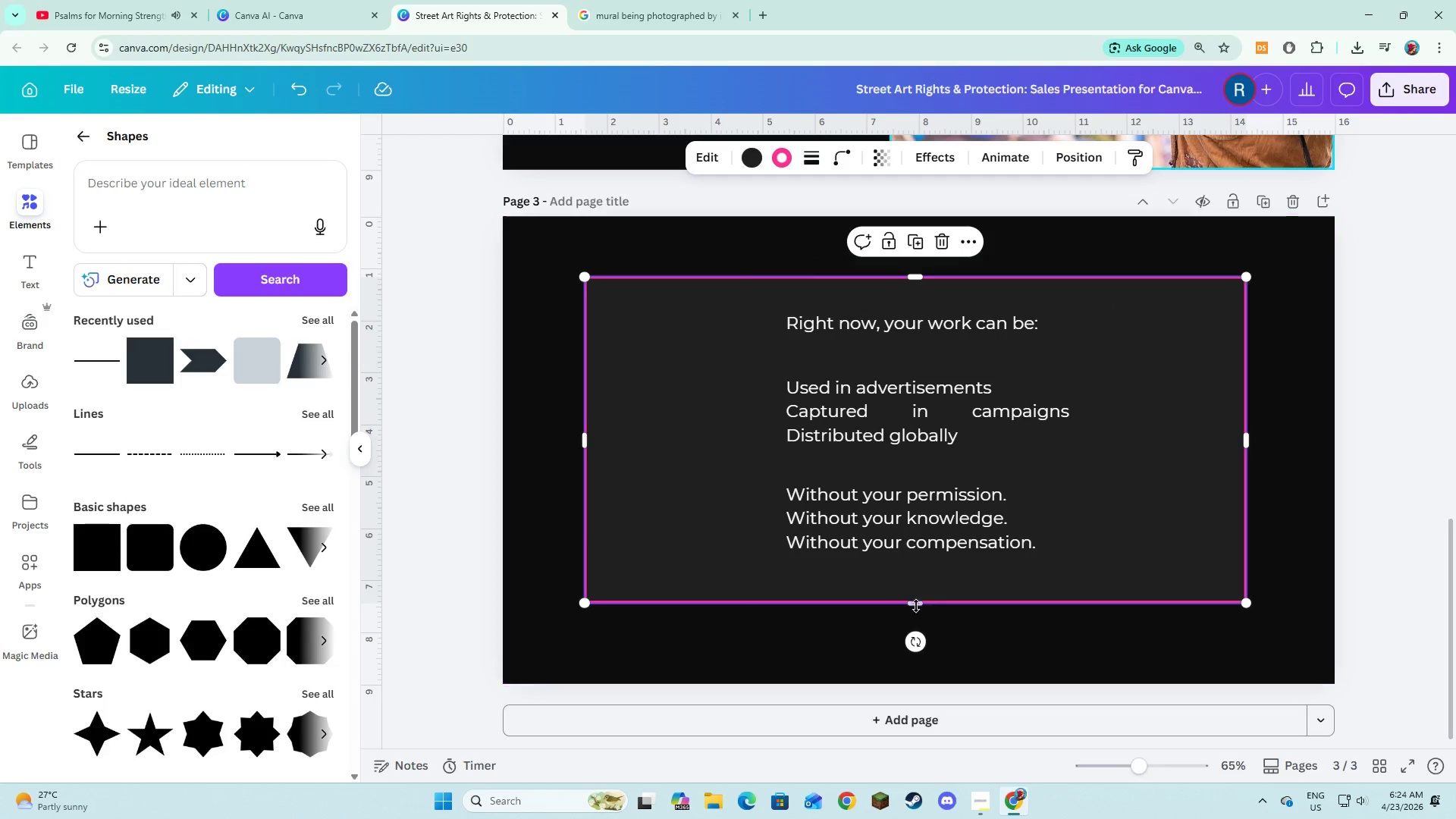 
left_click_drag(start_coordinate=[916, 604], to_coordinate=[916, 612])
 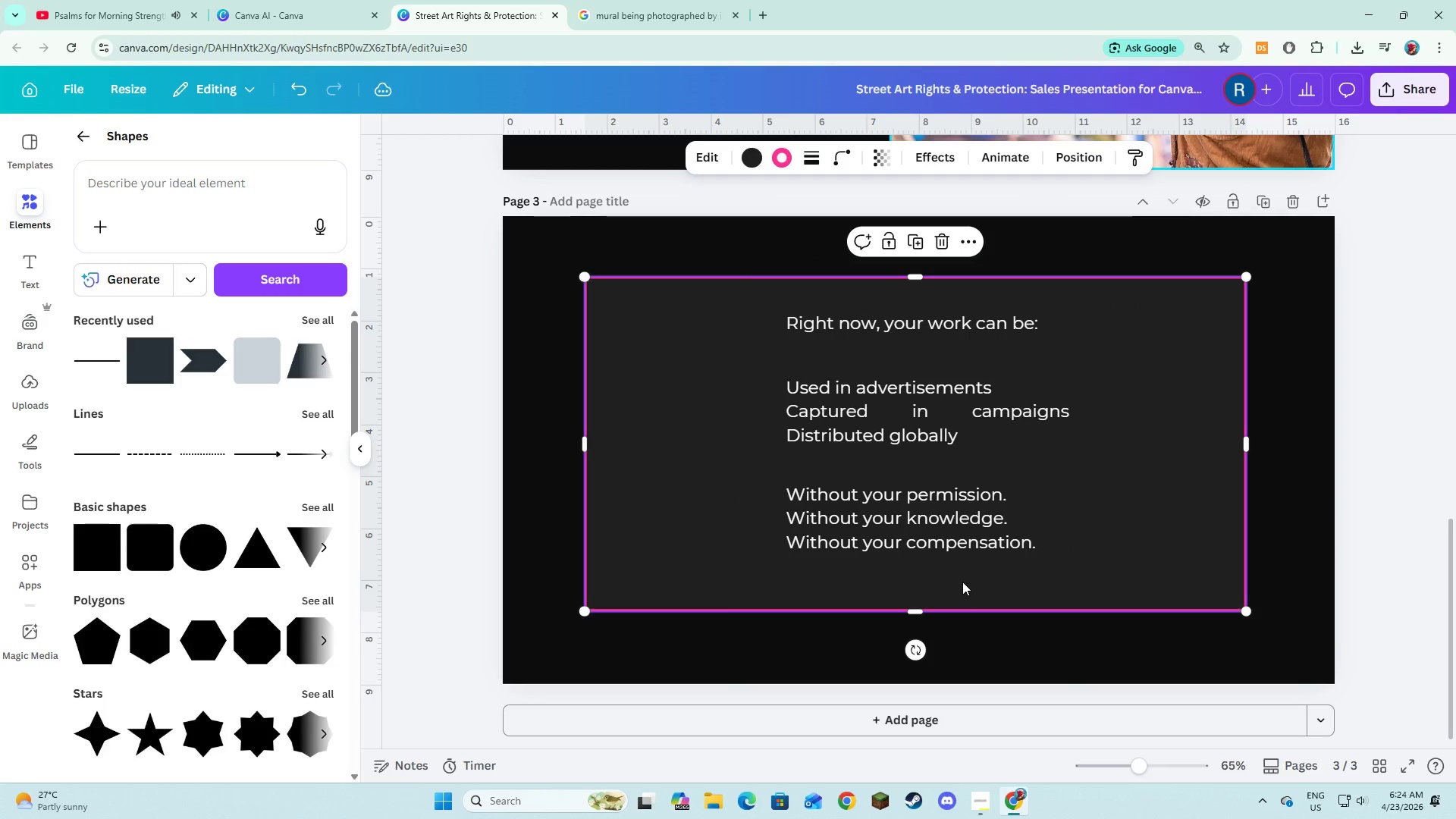 
left_click_drag(start_coordinate=[962, 582], to_coordinate=[965, 586])
 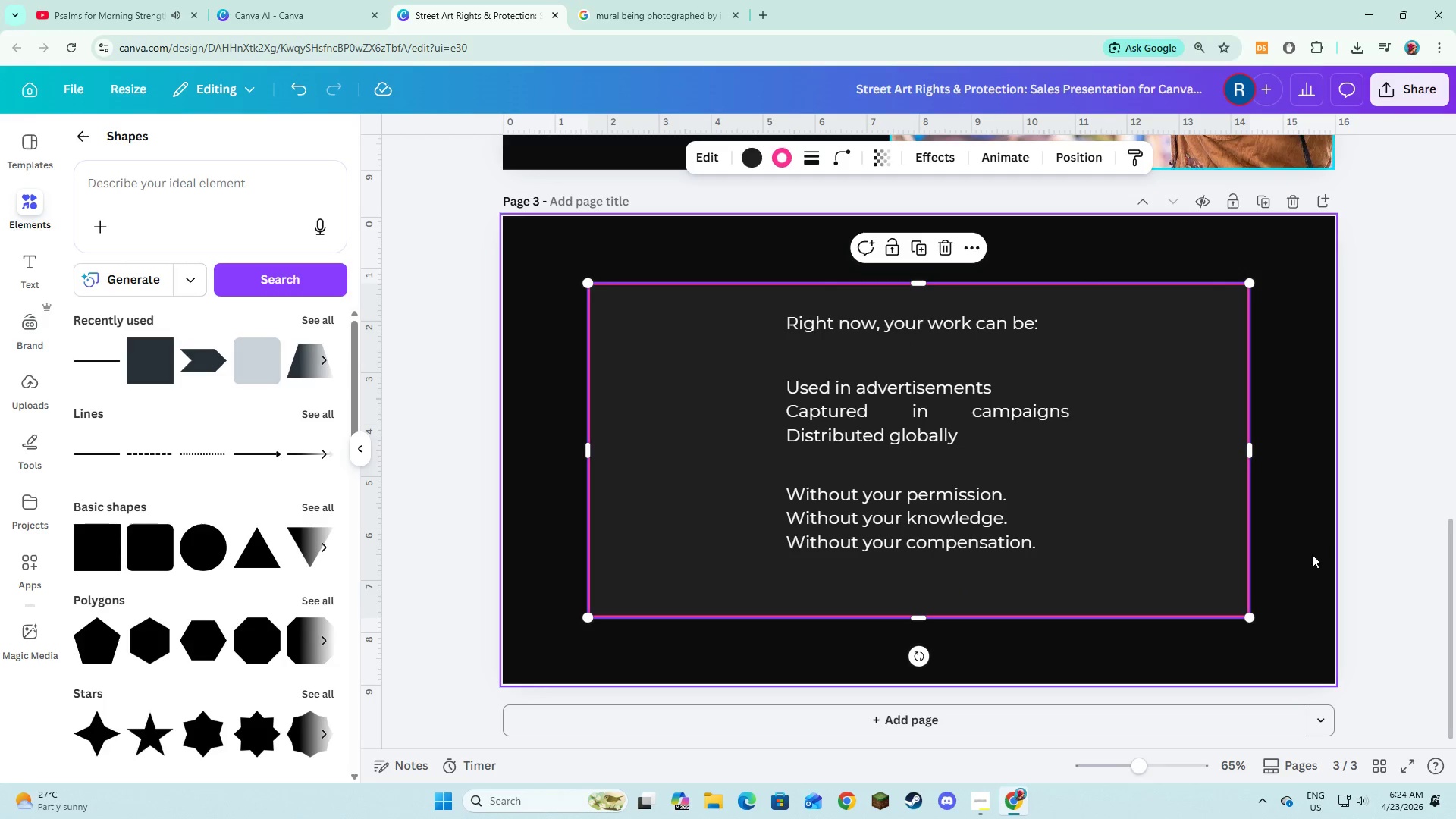 
left_click([1322, 550])
 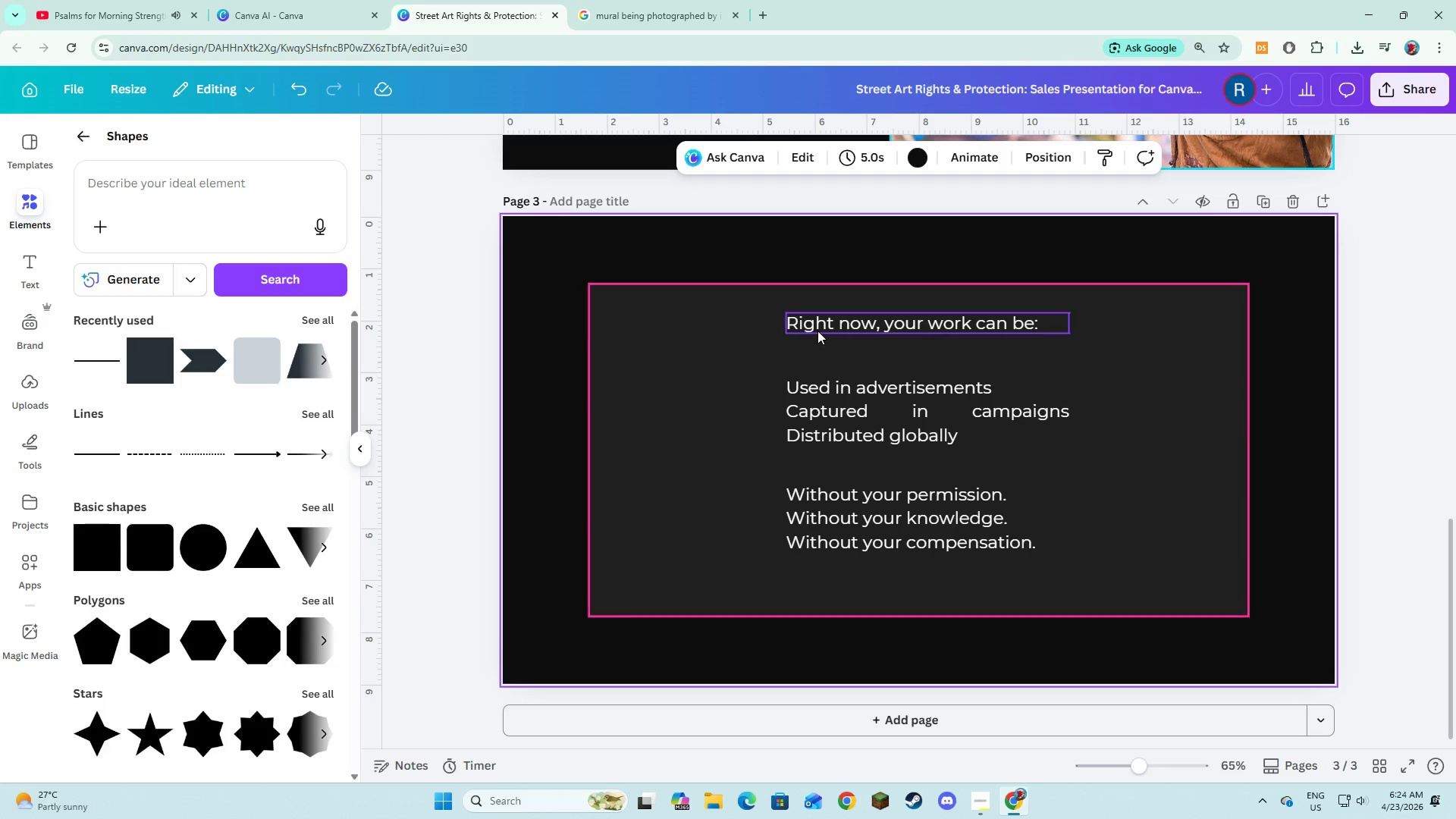 
left_click([817, 331])
 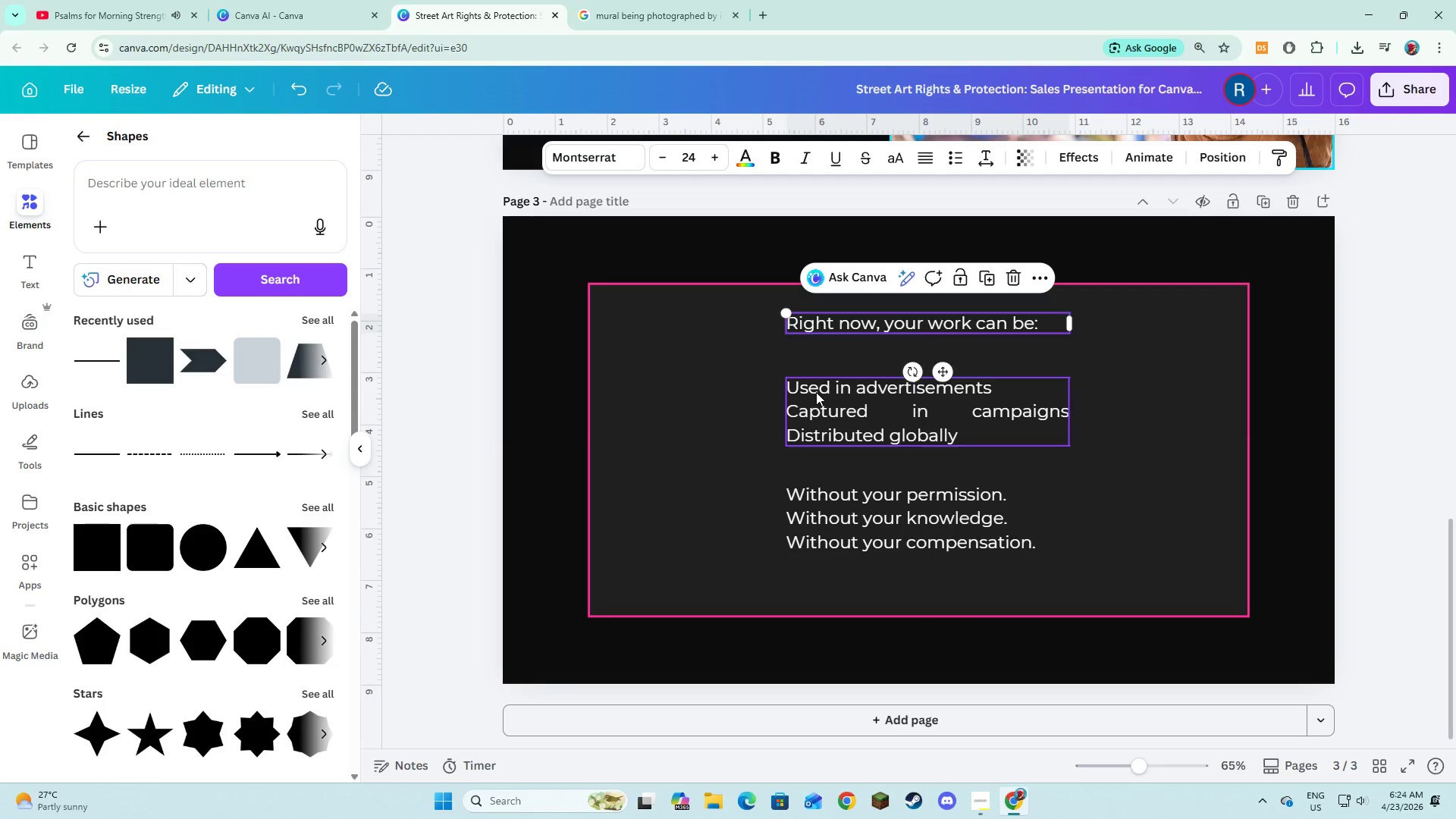 
hold_key(key=ShiftLeft, duration=1.45)
left_click([816, 392])
 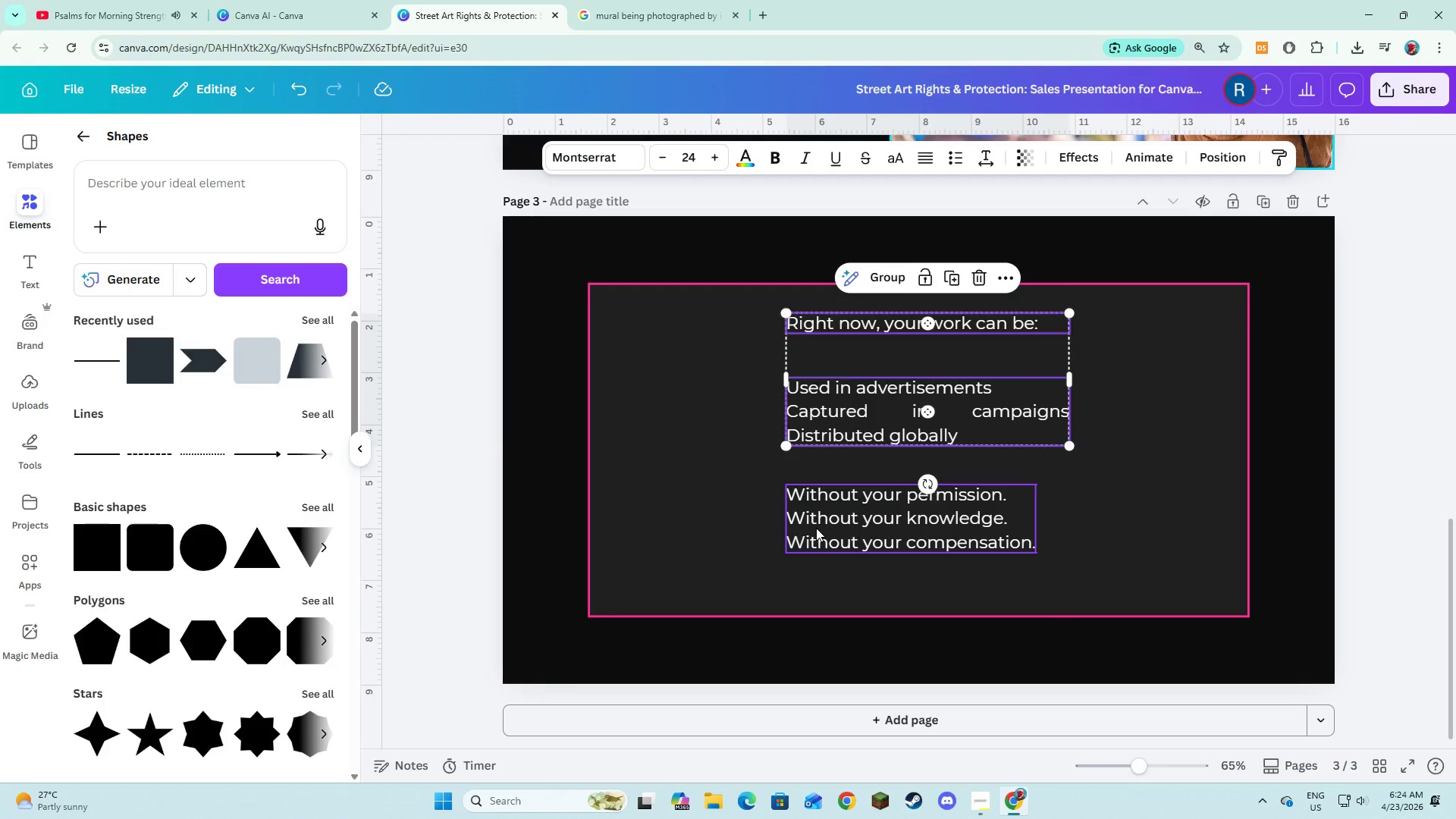 
left_click([816, 528])
 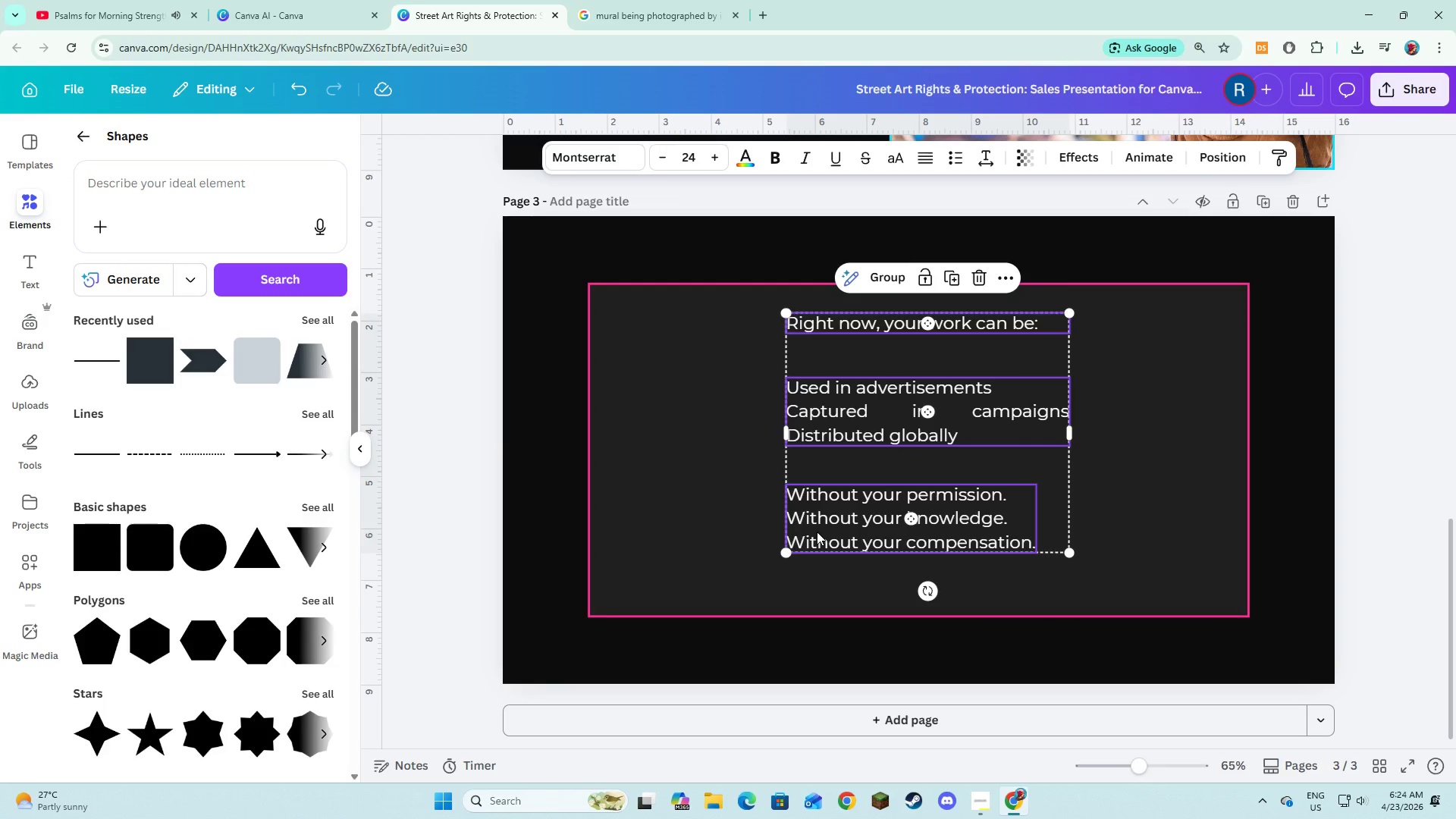 
left_click_drag(start_coordinate=[816, 530], to_coordinate=[702, 543])
 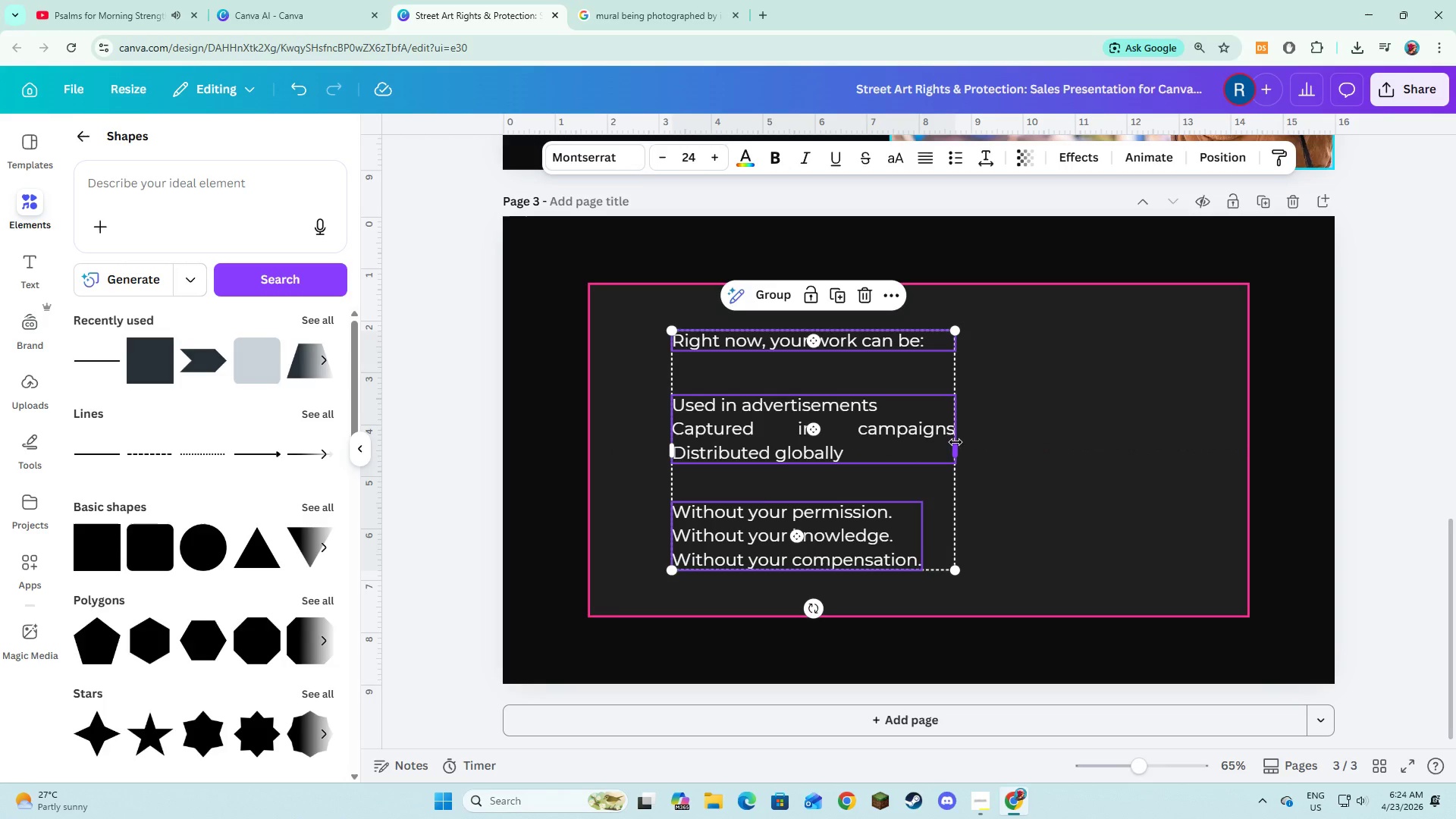 
left_click_drag(start_coordinate=[956, 442], to_coordinate=[1207, 485])
 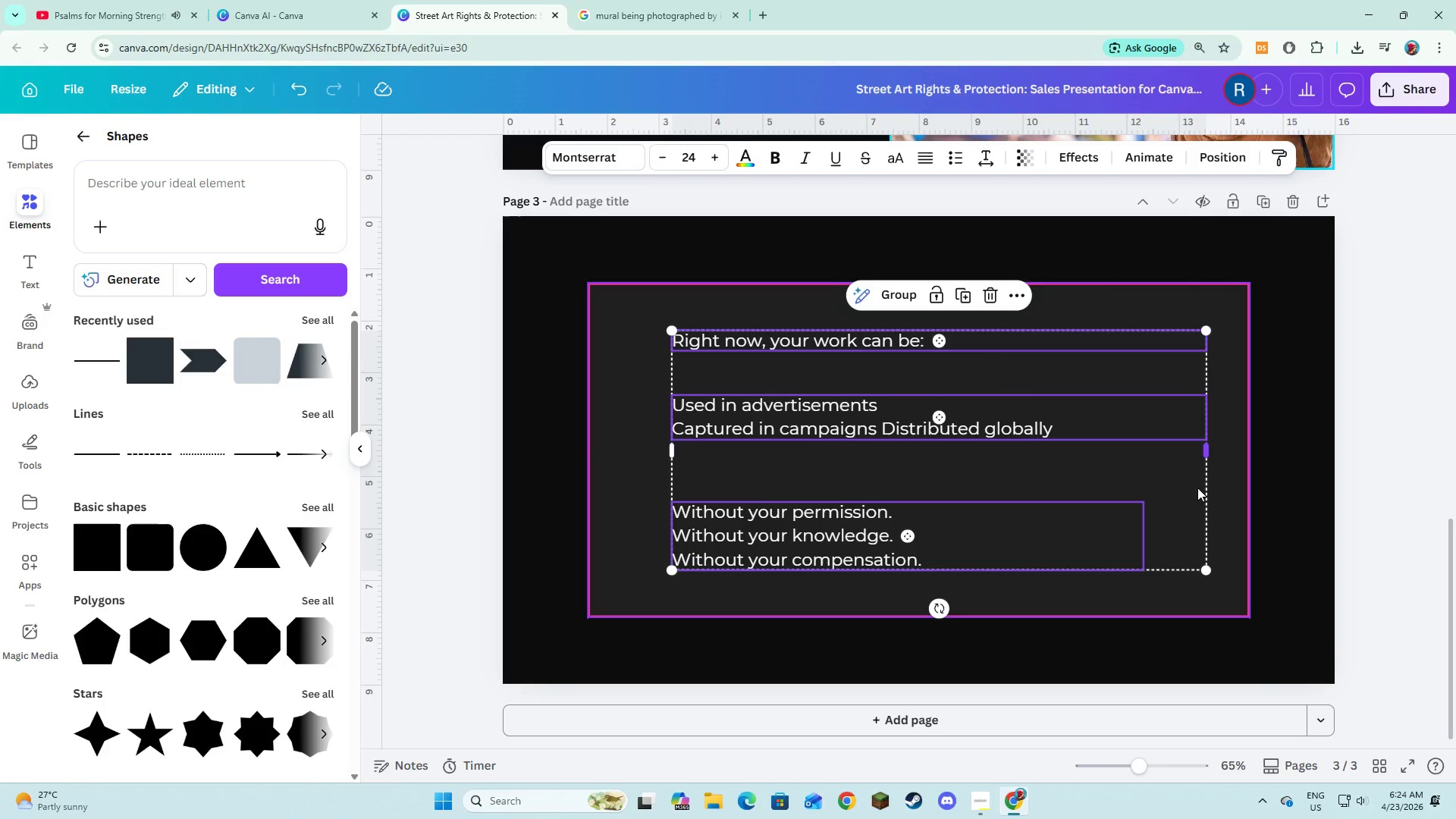 
left_click([1276, 520])
 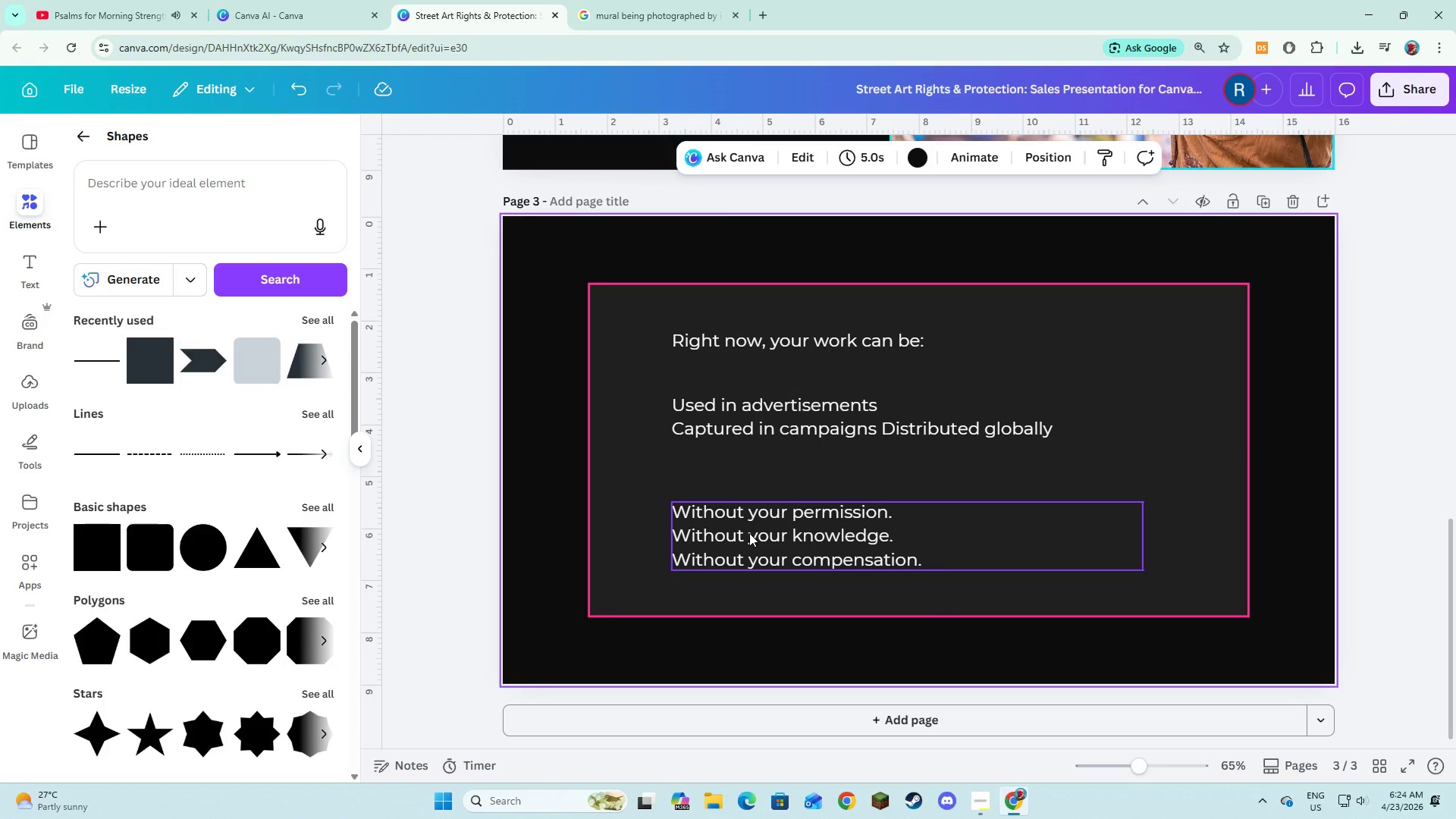 
left_click([749, 533])
 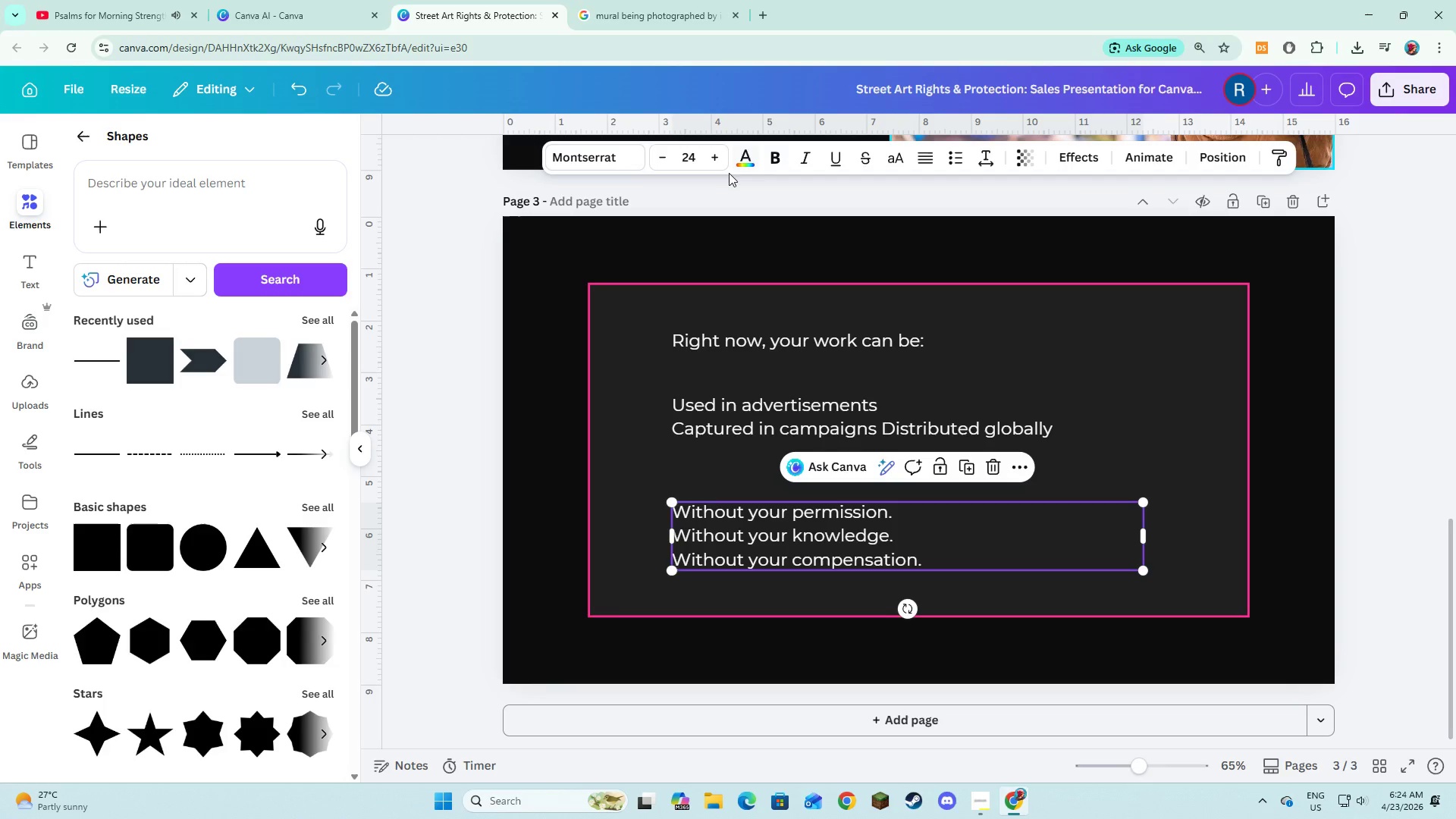 
double_click([719, 167])
 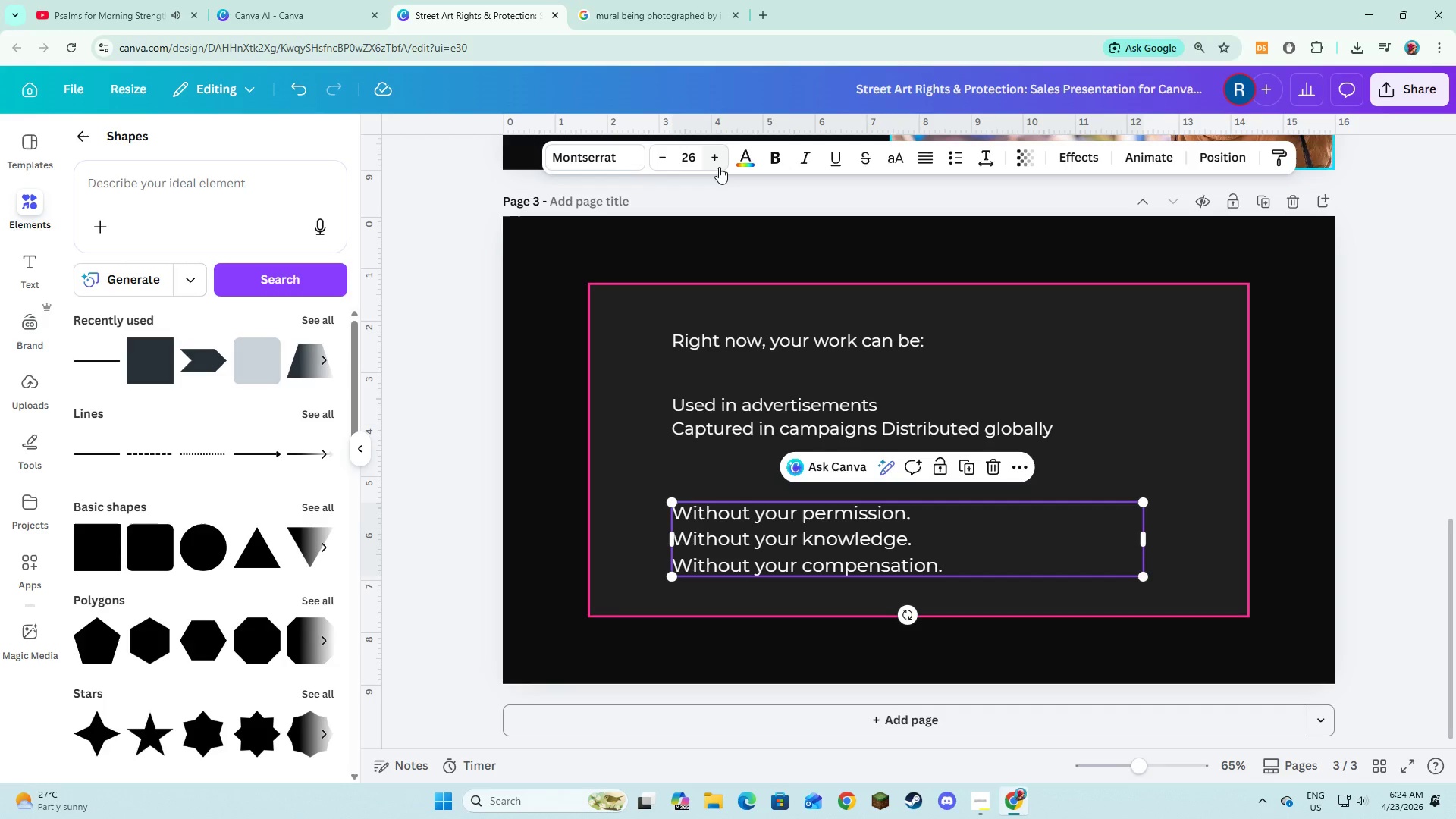 
triple_click([719, 167])
 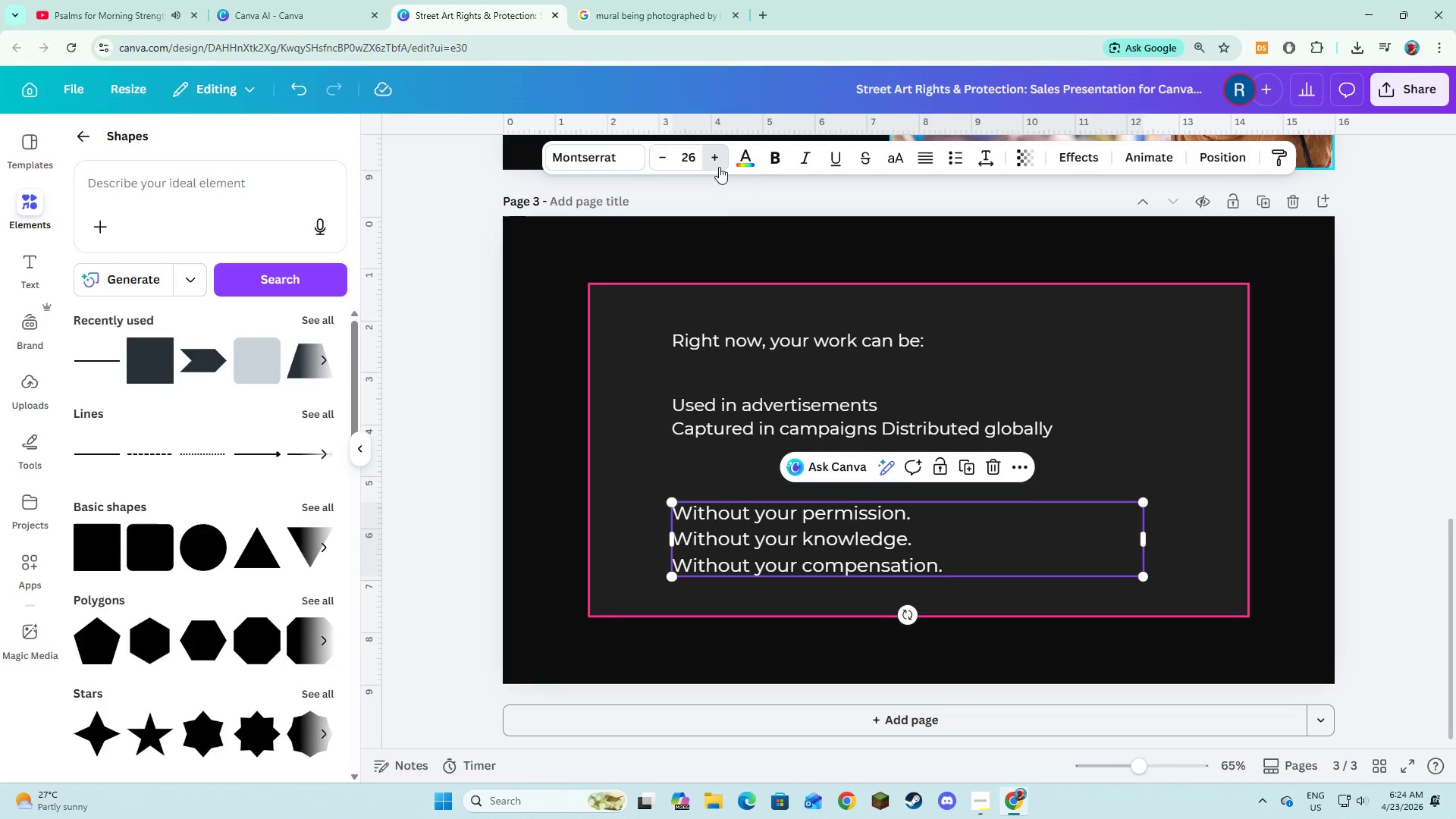 
triple_click([719, 167])
 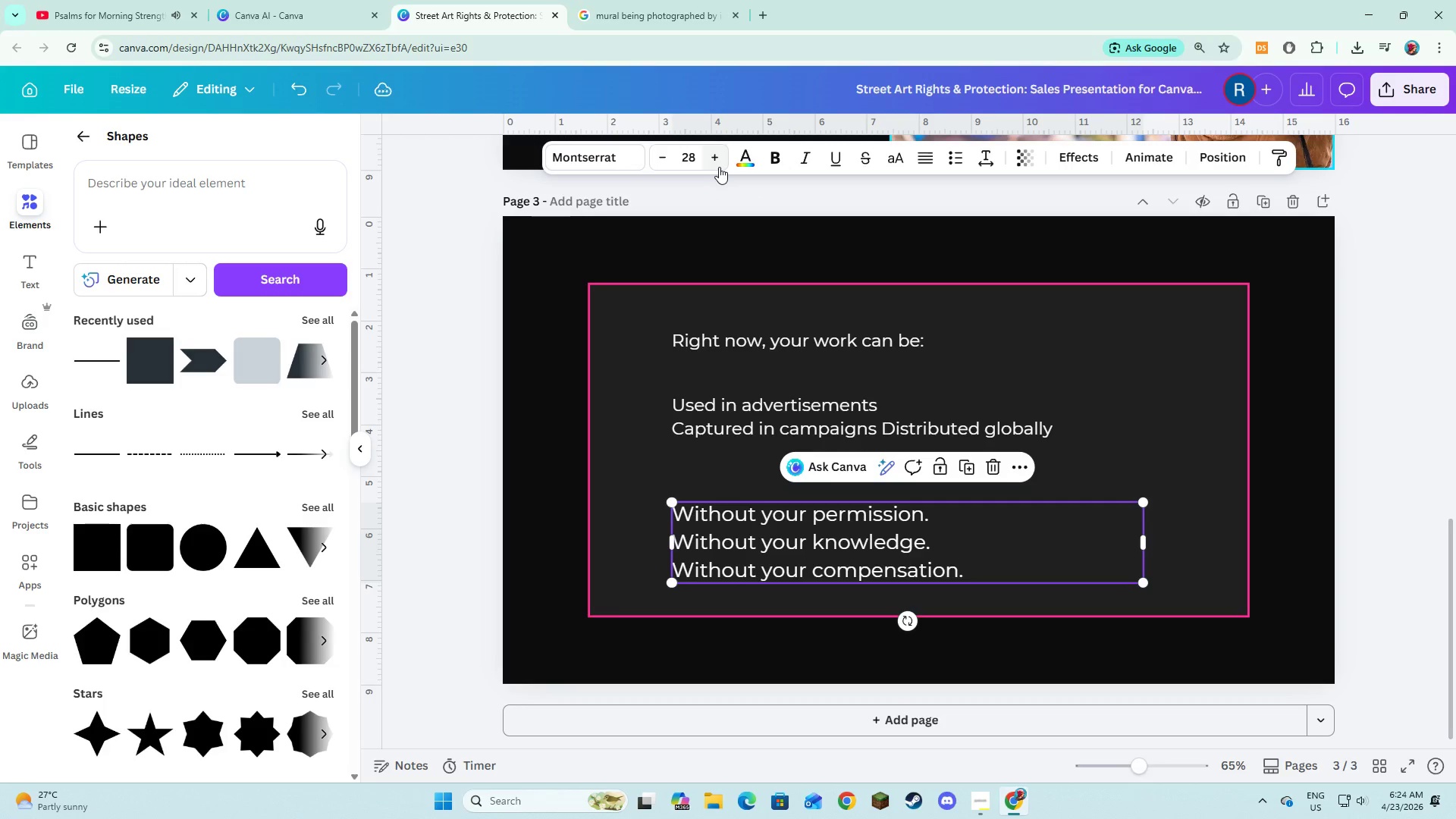 
left_click([719, 167])
 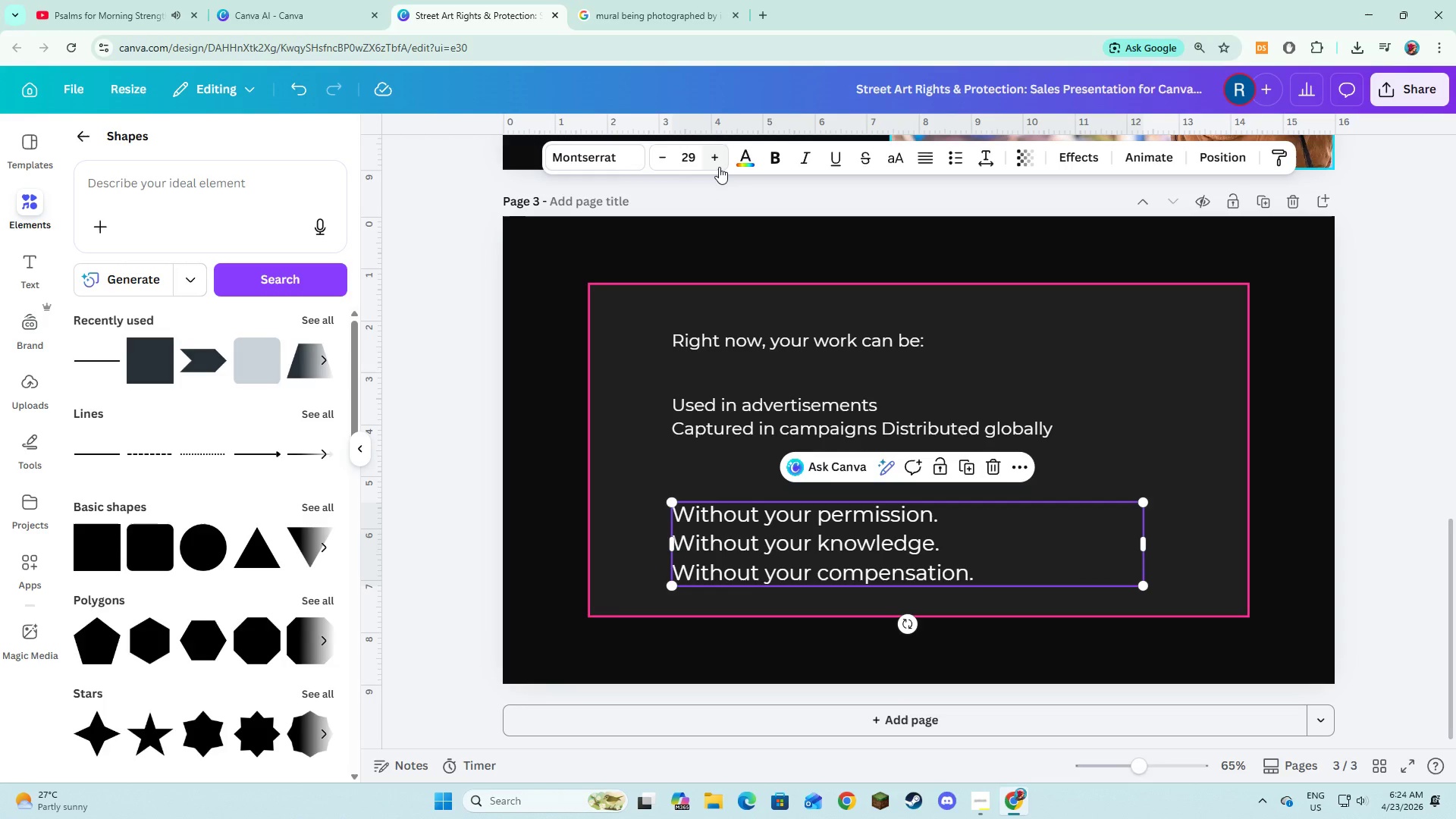 
left_click([719, 167])
 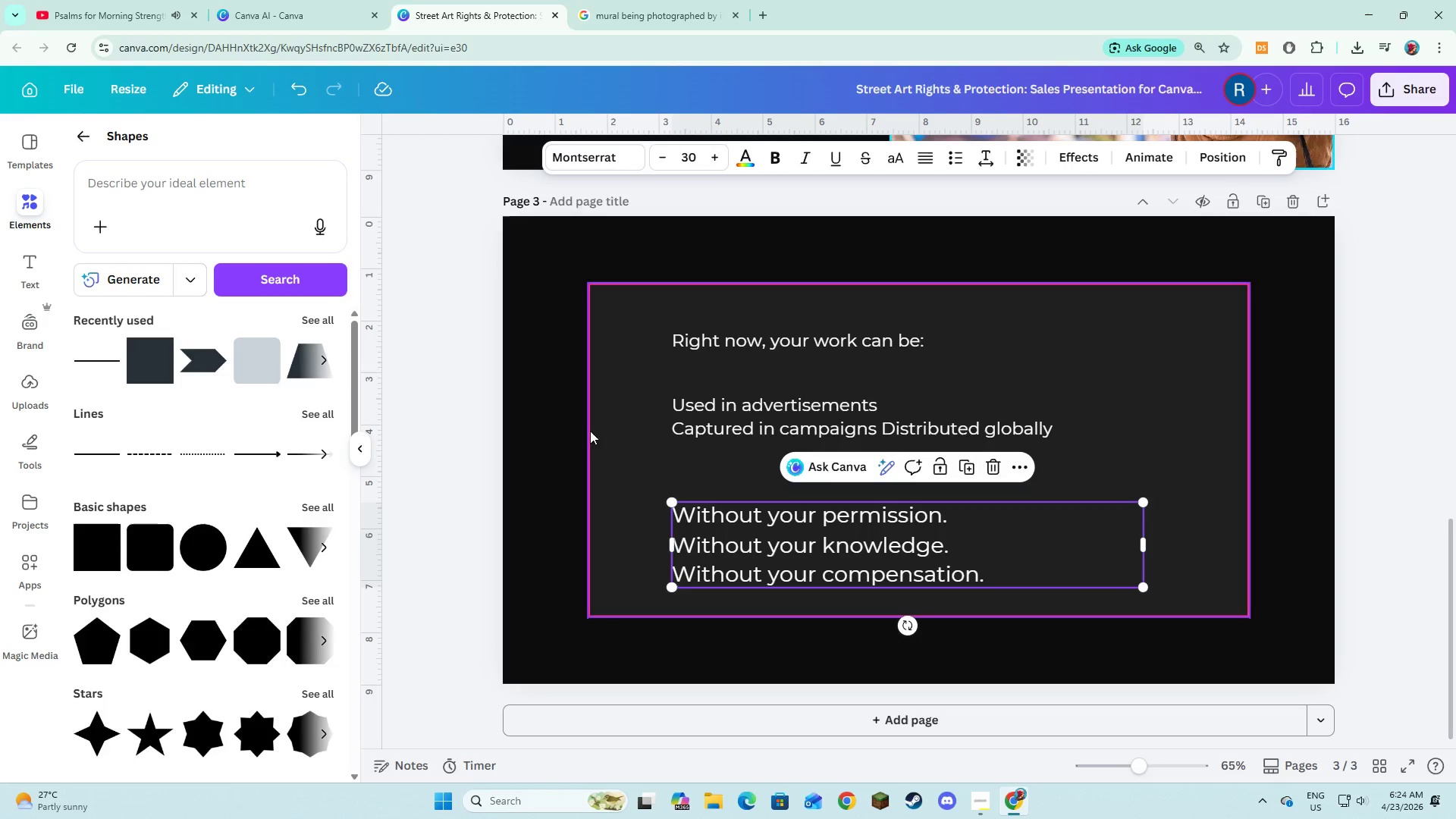 
left_click([554, 457])
 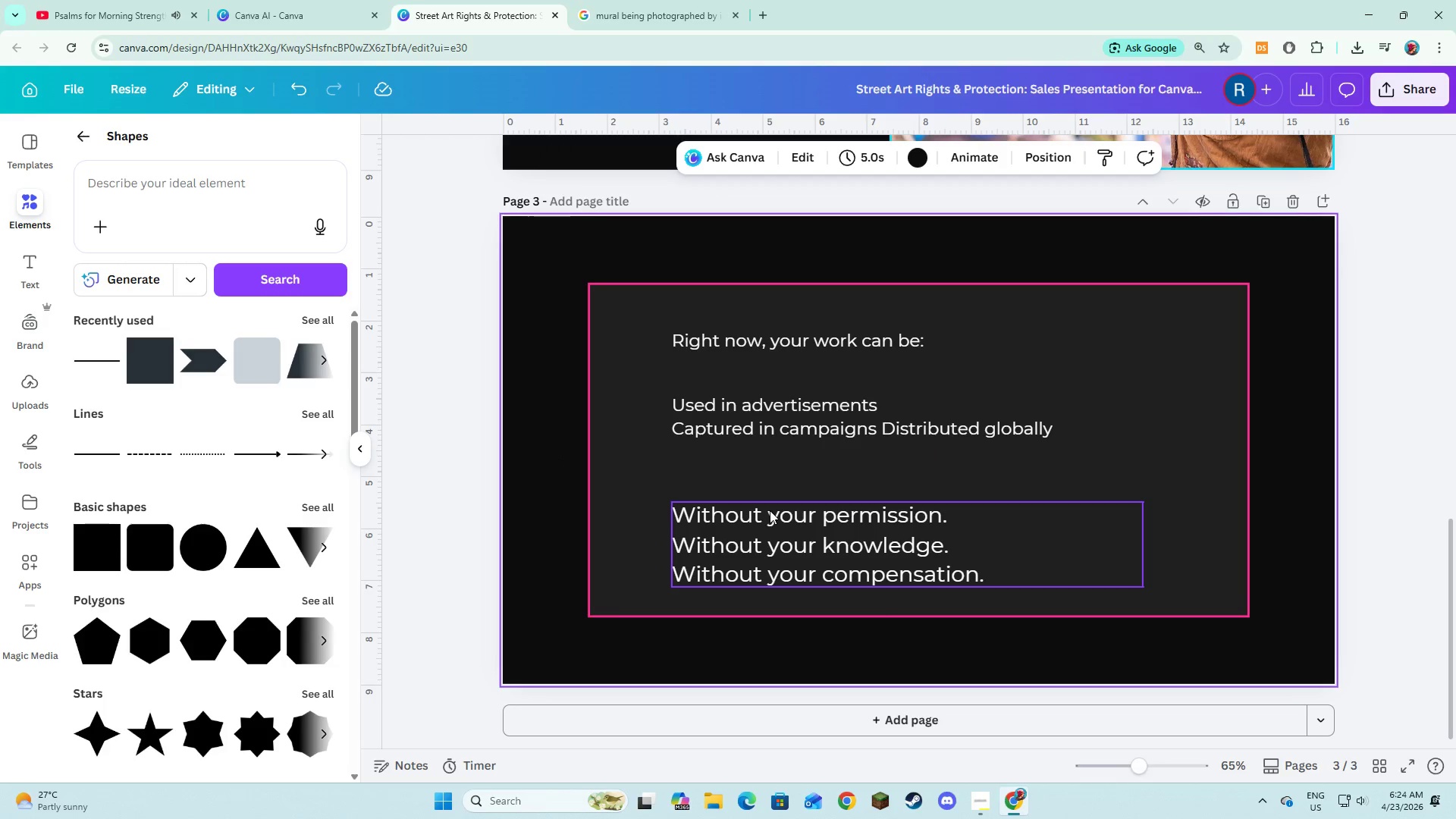 
left_click([770, 510])
 